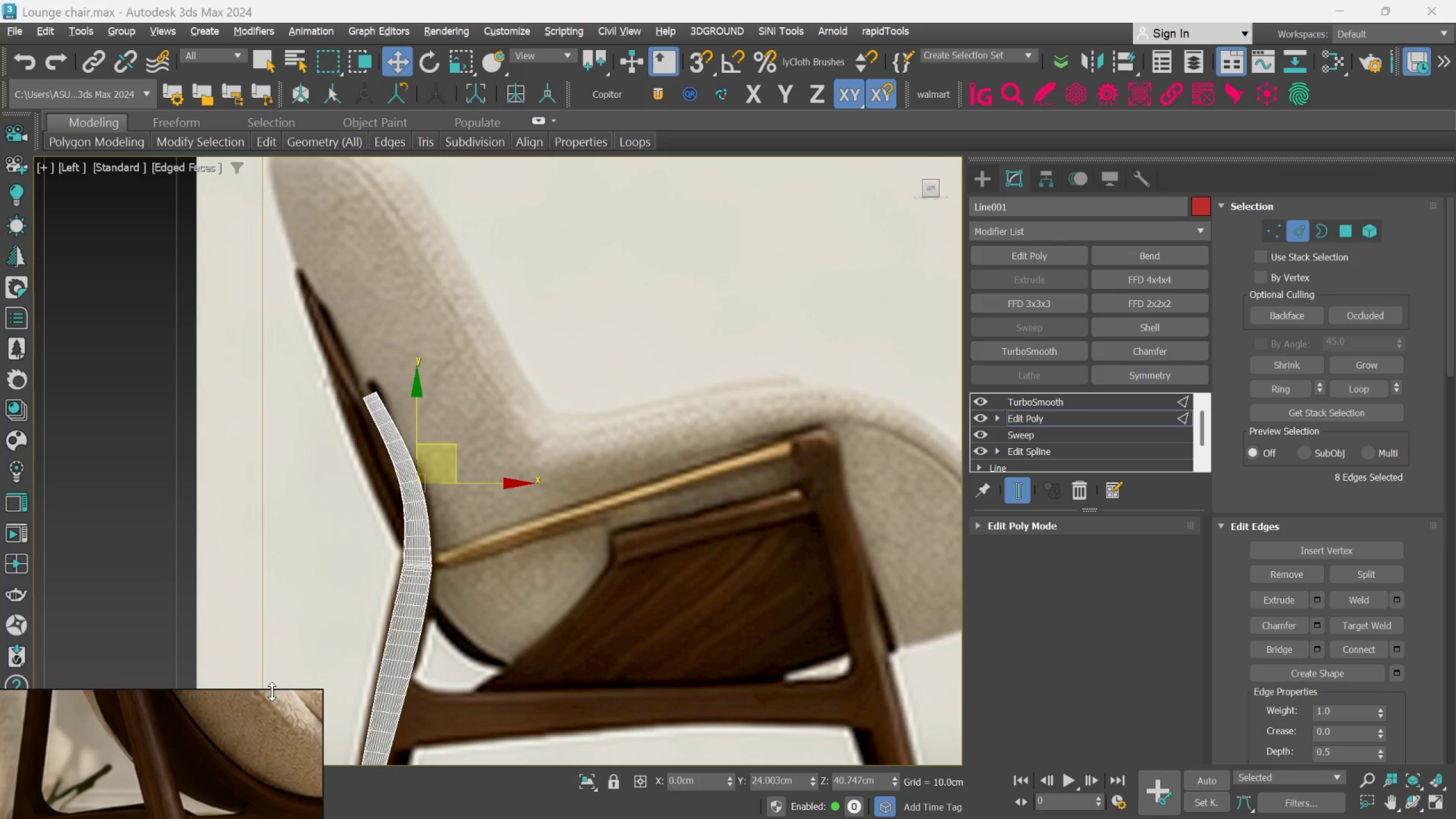 
scroll: coordinate [158, 776], scroll_direction: down, amount: 13.0
 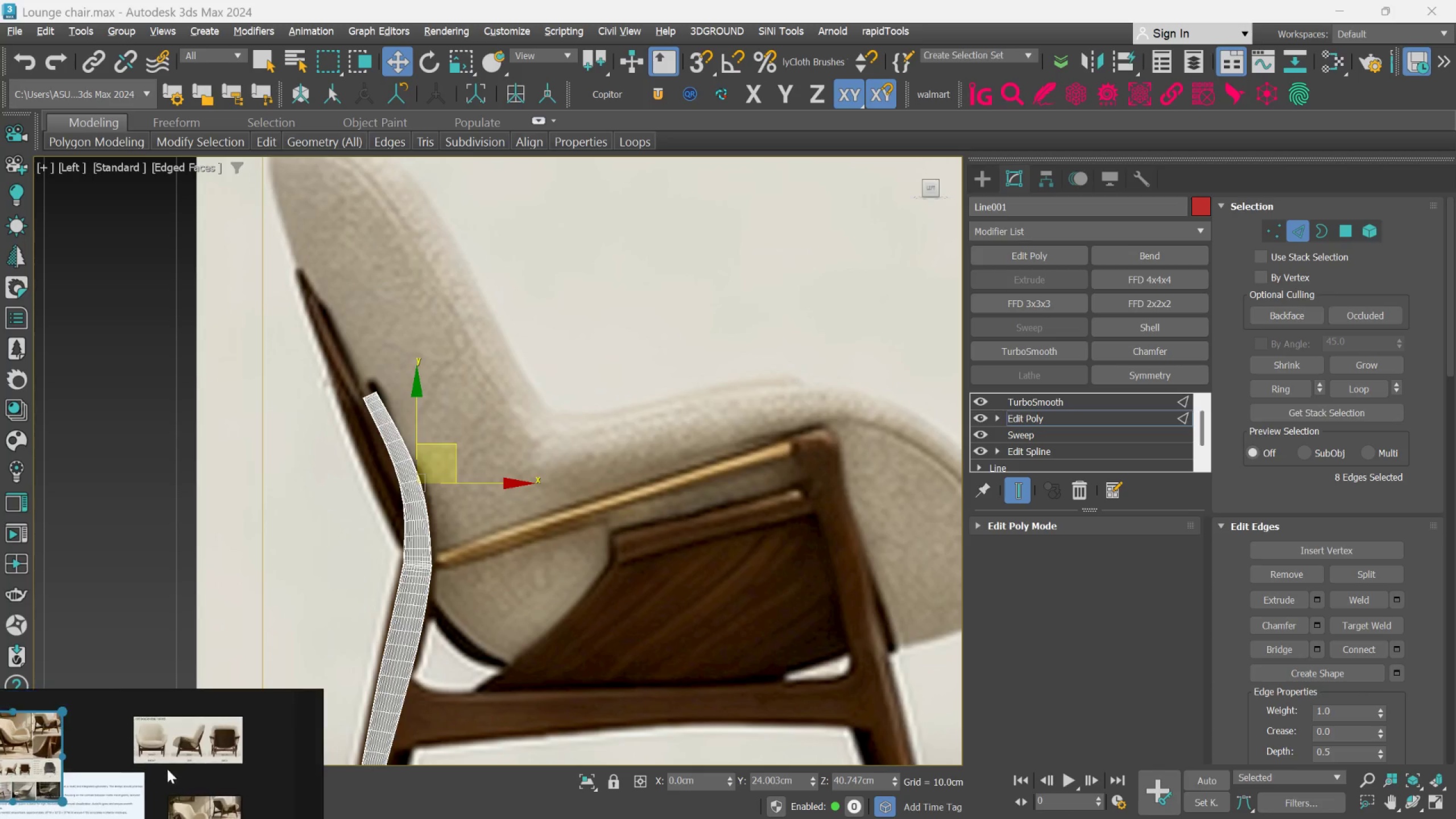 
scroll: coordinate [222, 746], scroll_direction: up, amount: 11.0
 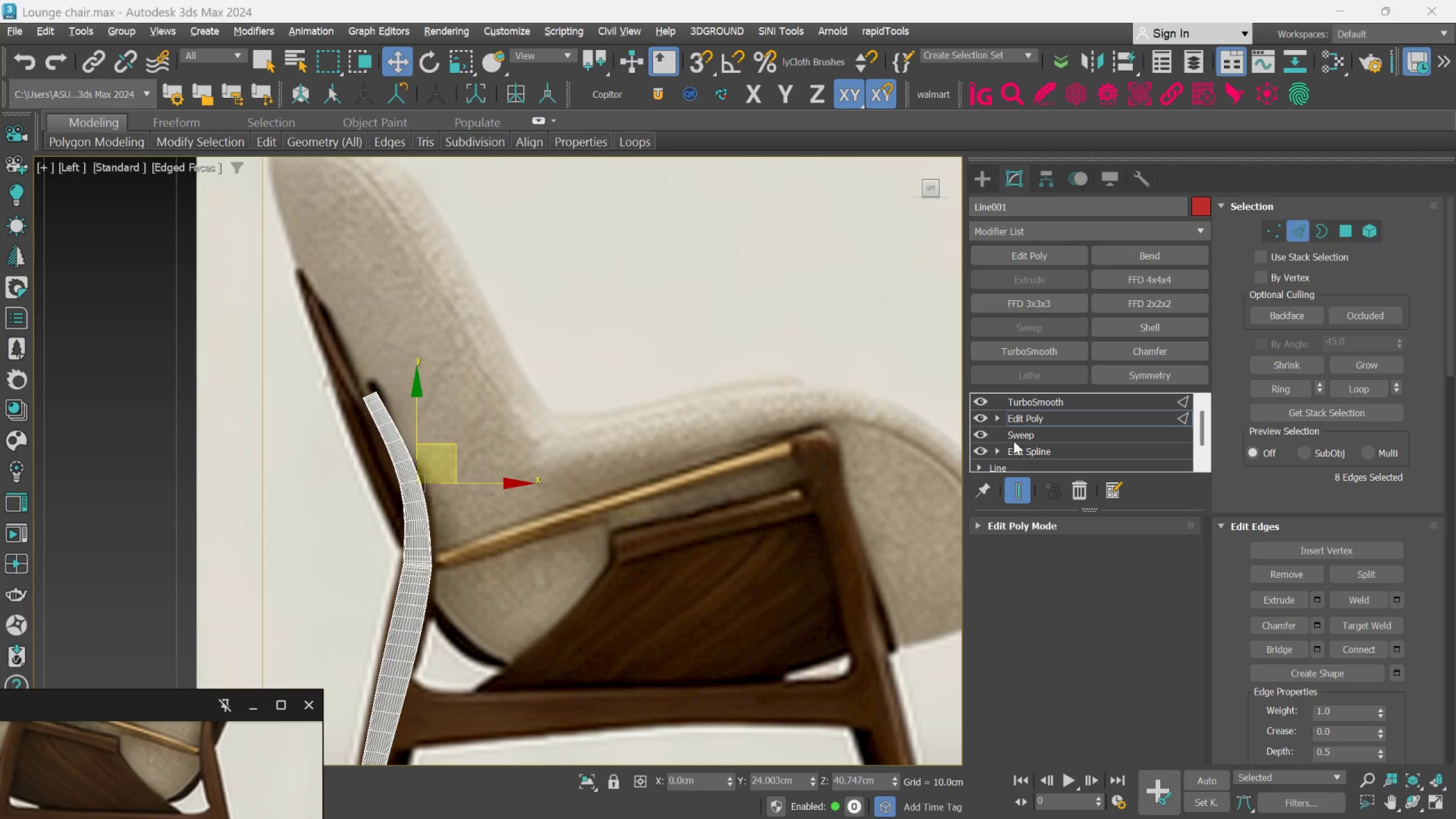 
left_click([1018, 482])
 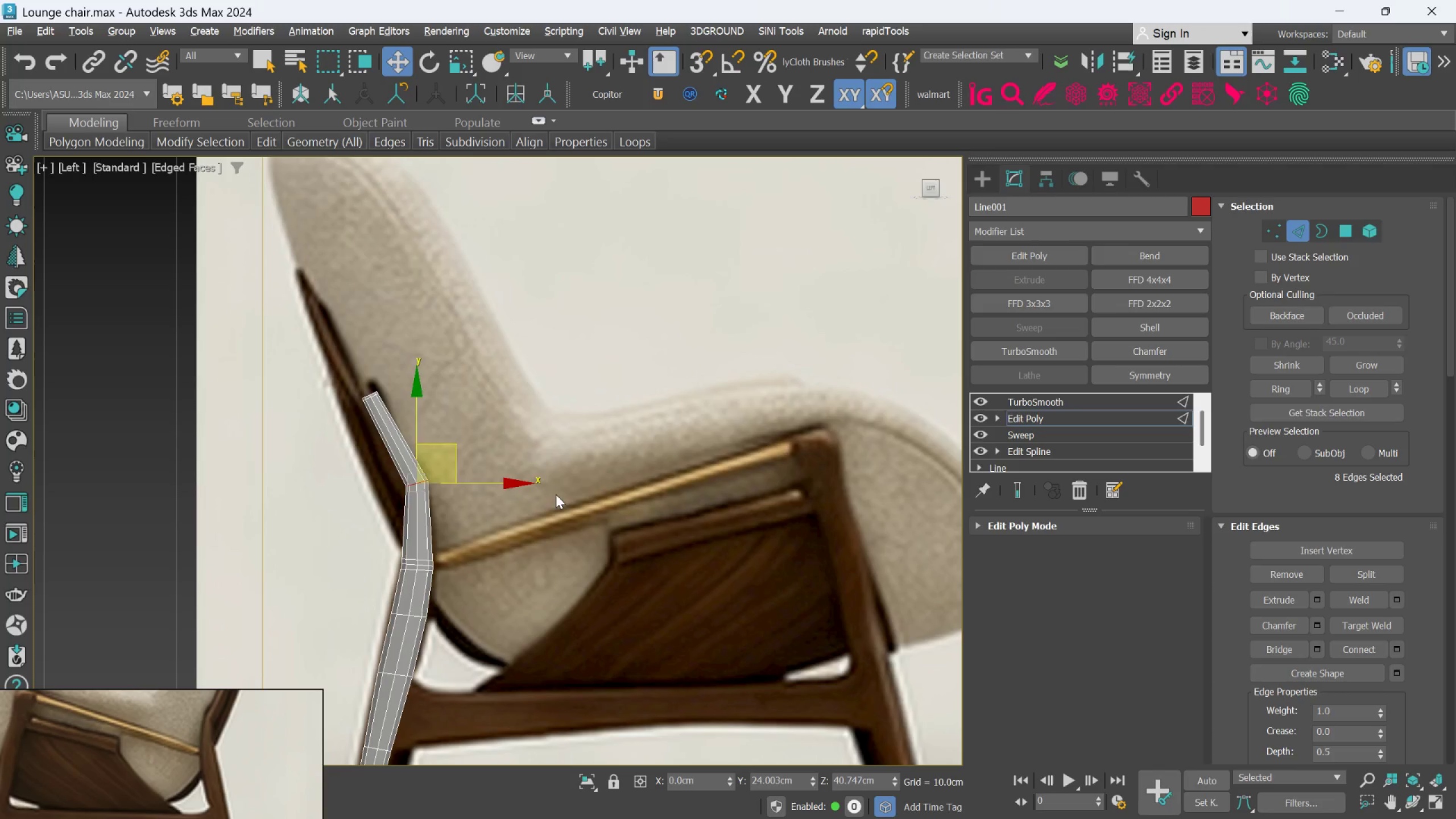 
scroll: coordinate [418, 477], scroll_direction: up, amount: 2.0
 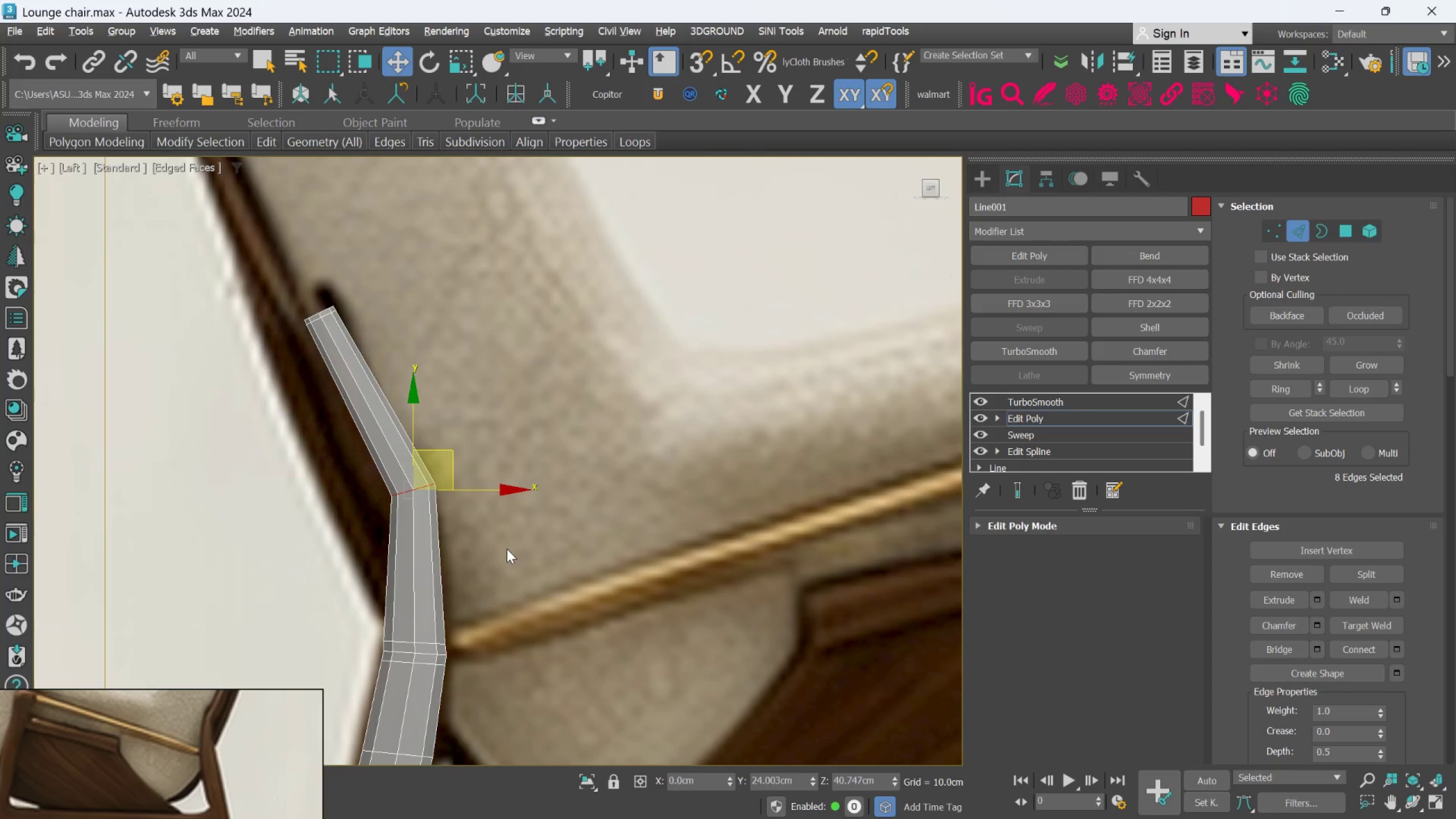 
key(Alt+AltLeft)
 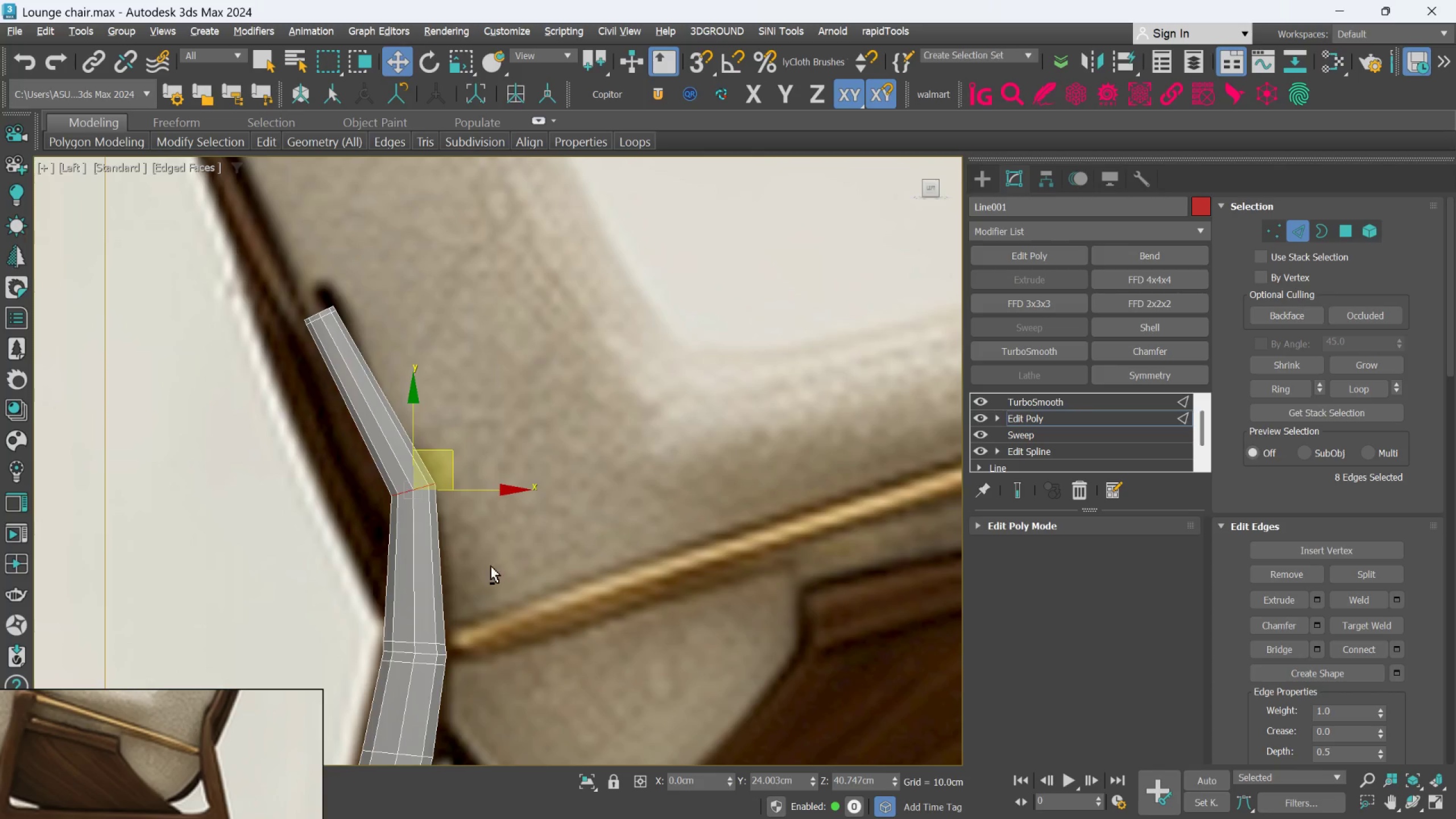 
key(Alt+1)
 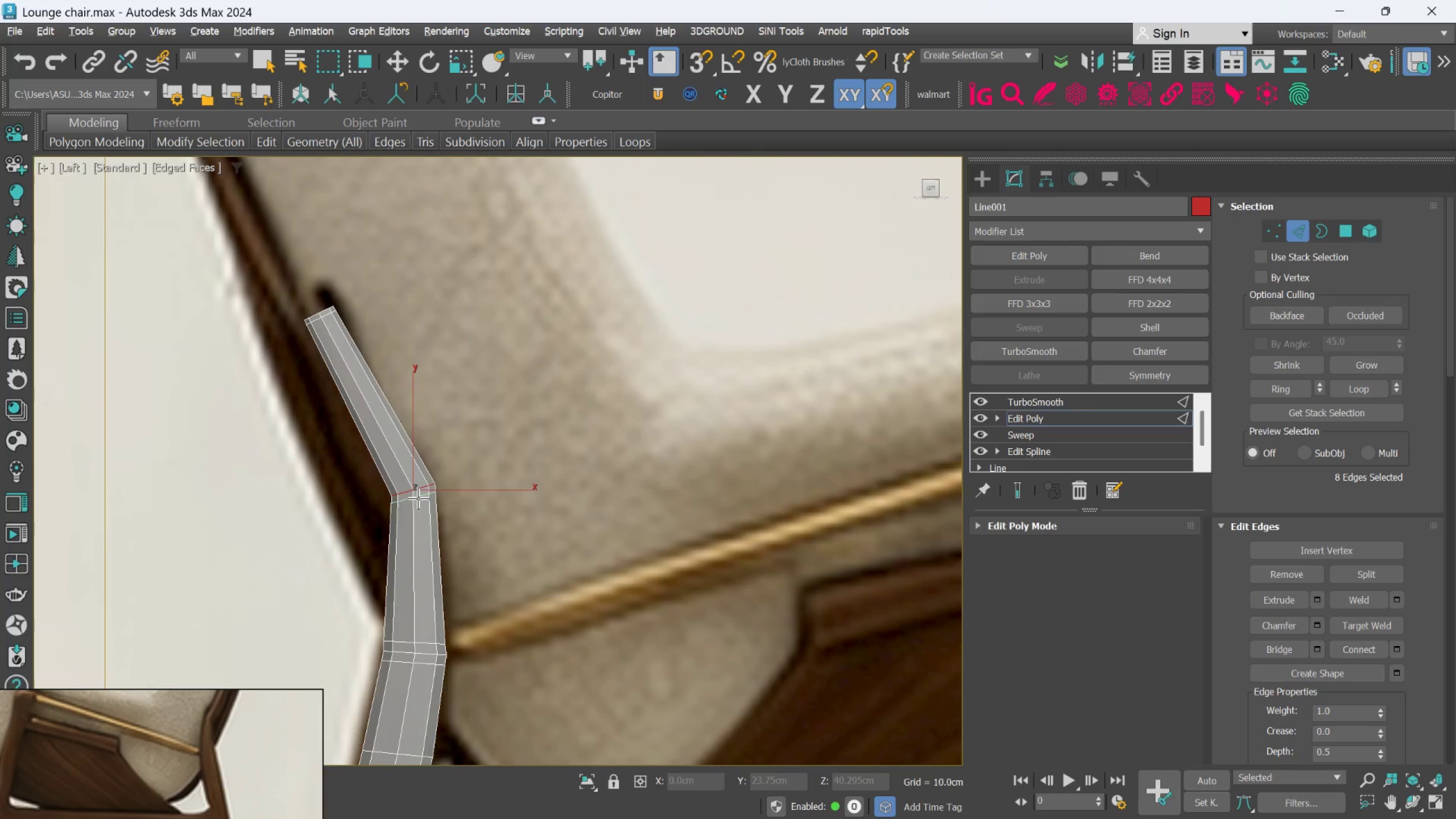 
left_click([418, 498])
 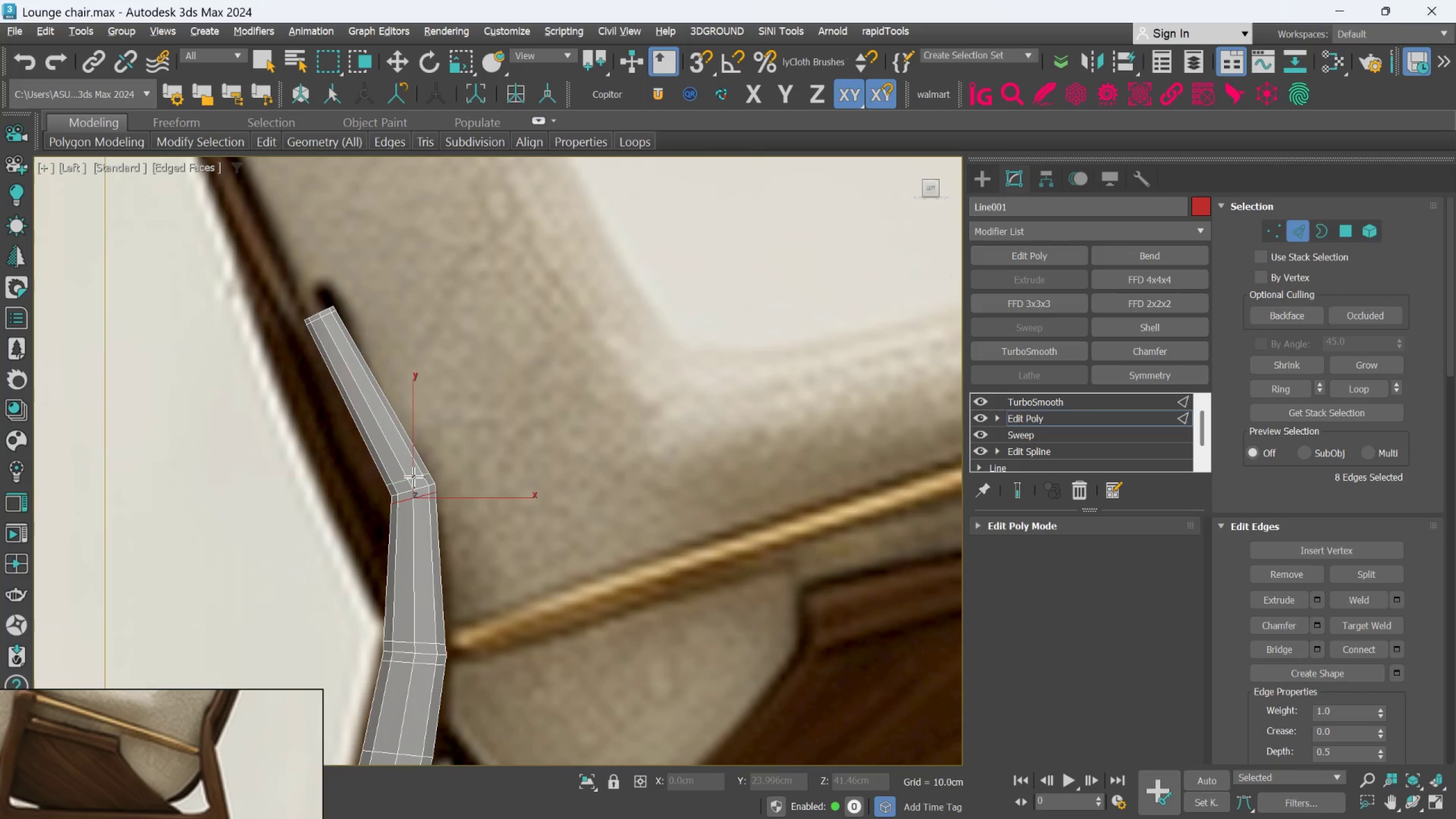 
left_click([414, 478])
 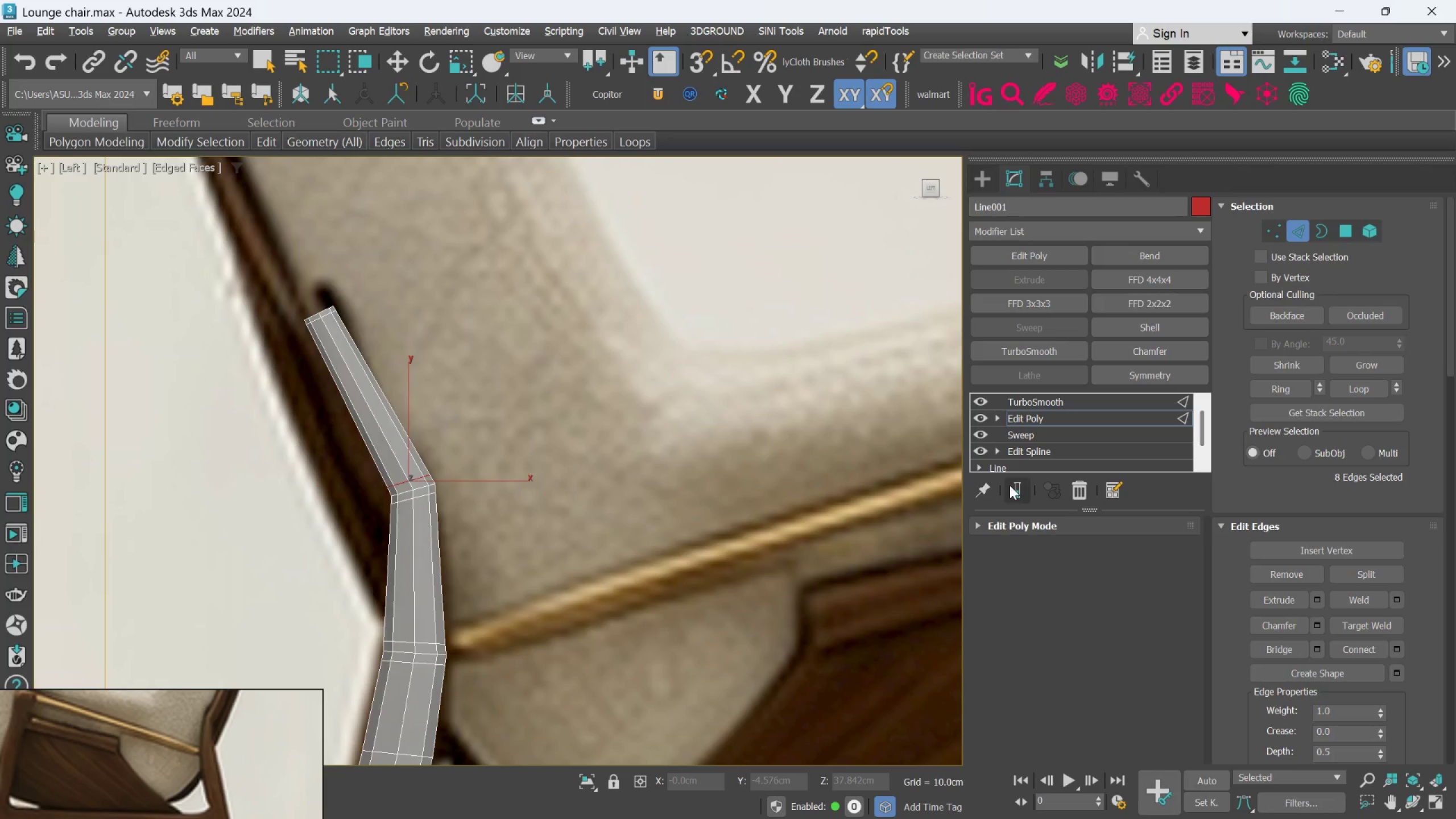 
left_click([1010, 485])
 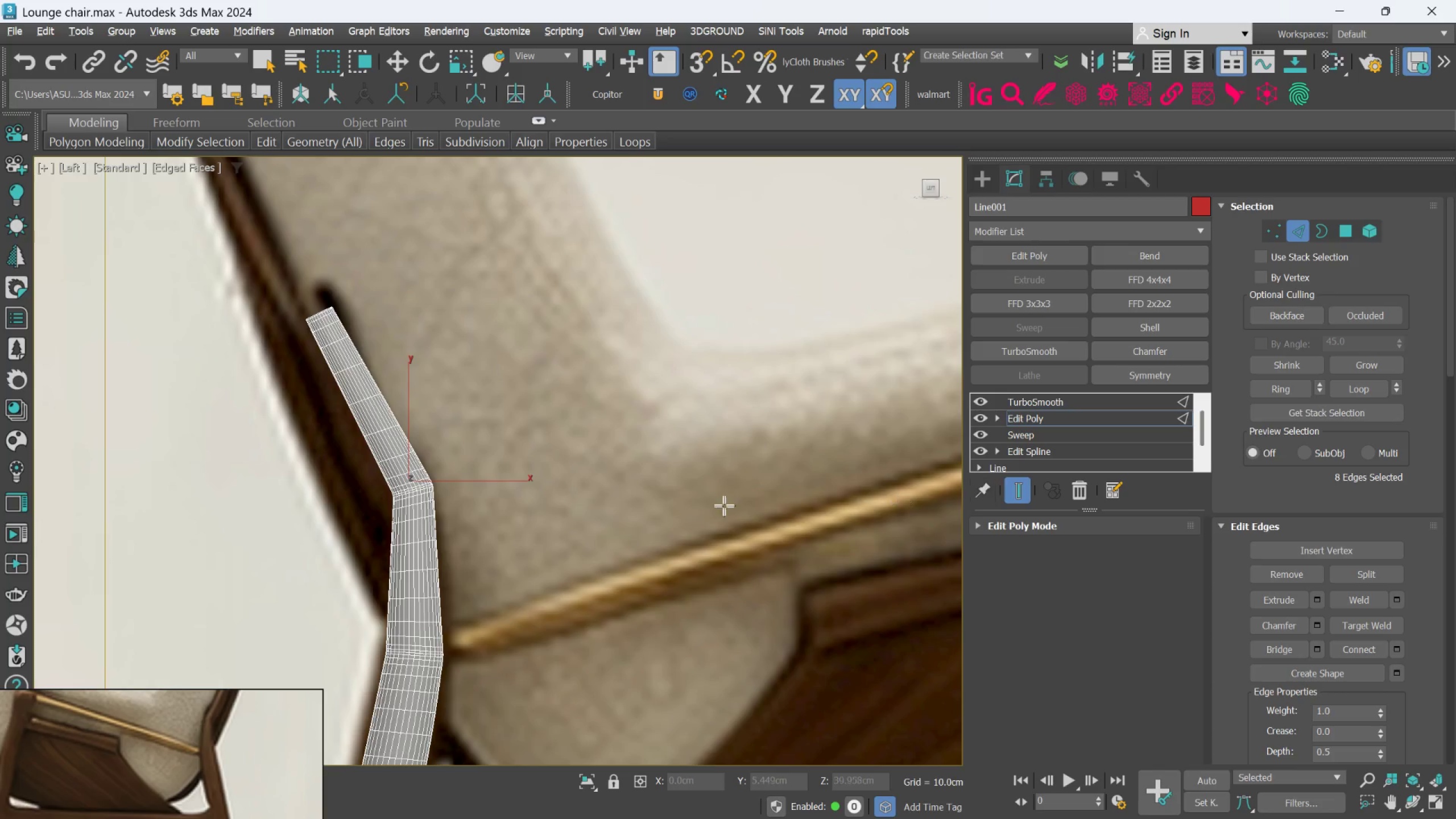 
scroll: coordinate [641, 512], scroll_direction: down, amount: 2.0
 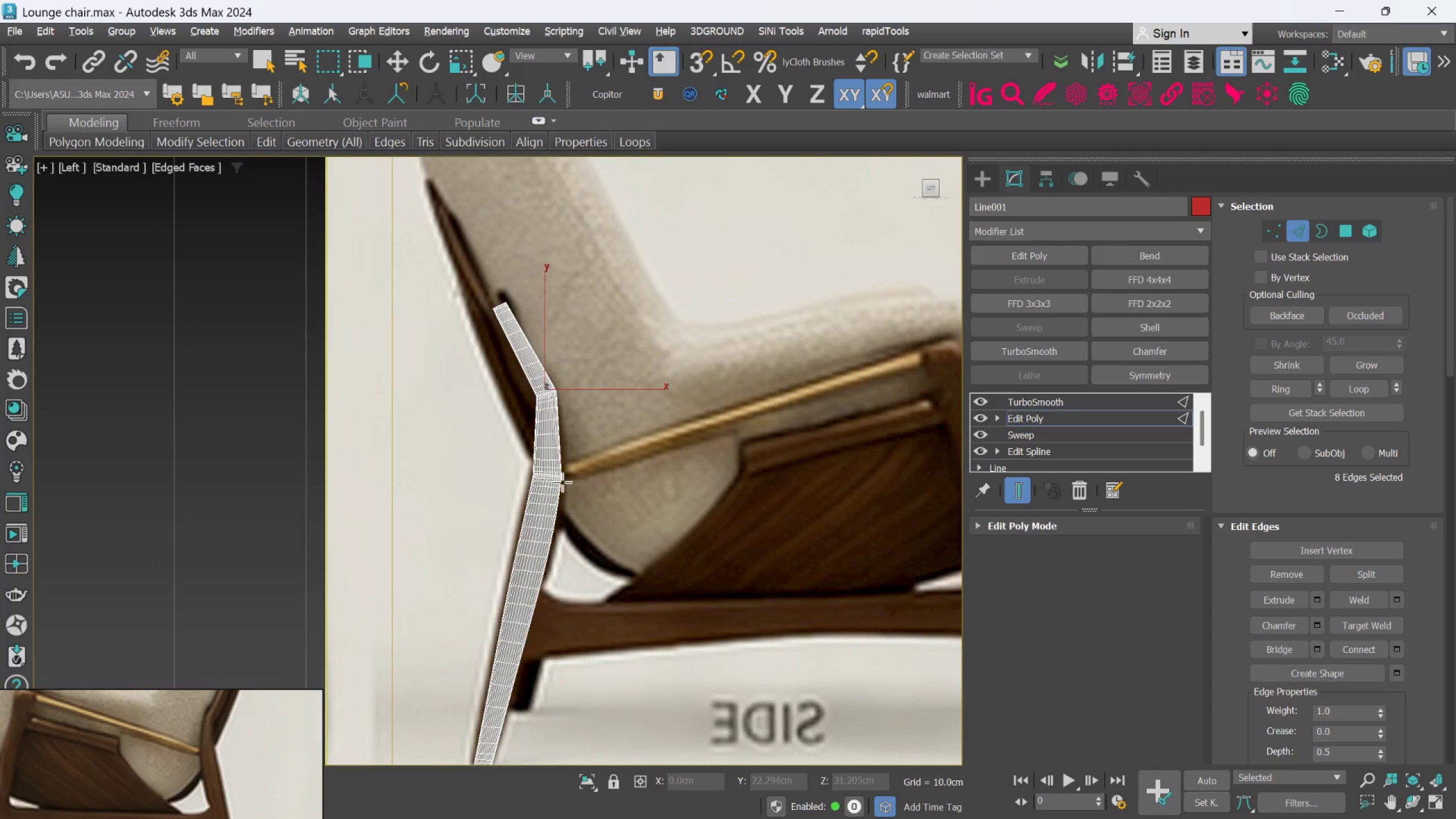 
left_click([1016, 498])
 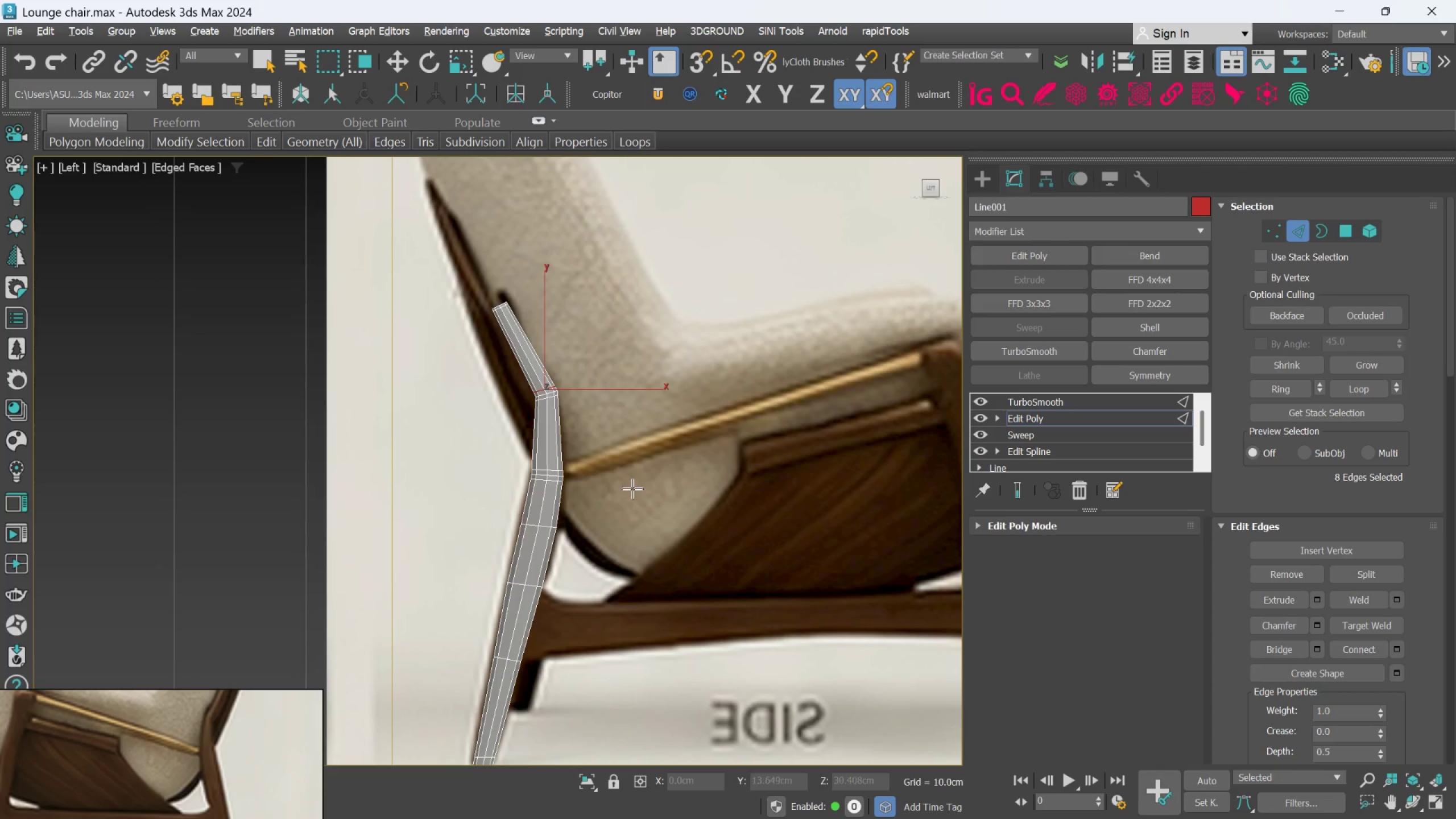 
scroll: coordinate [578, 487], scroll_direction: up, amount: 3.0
 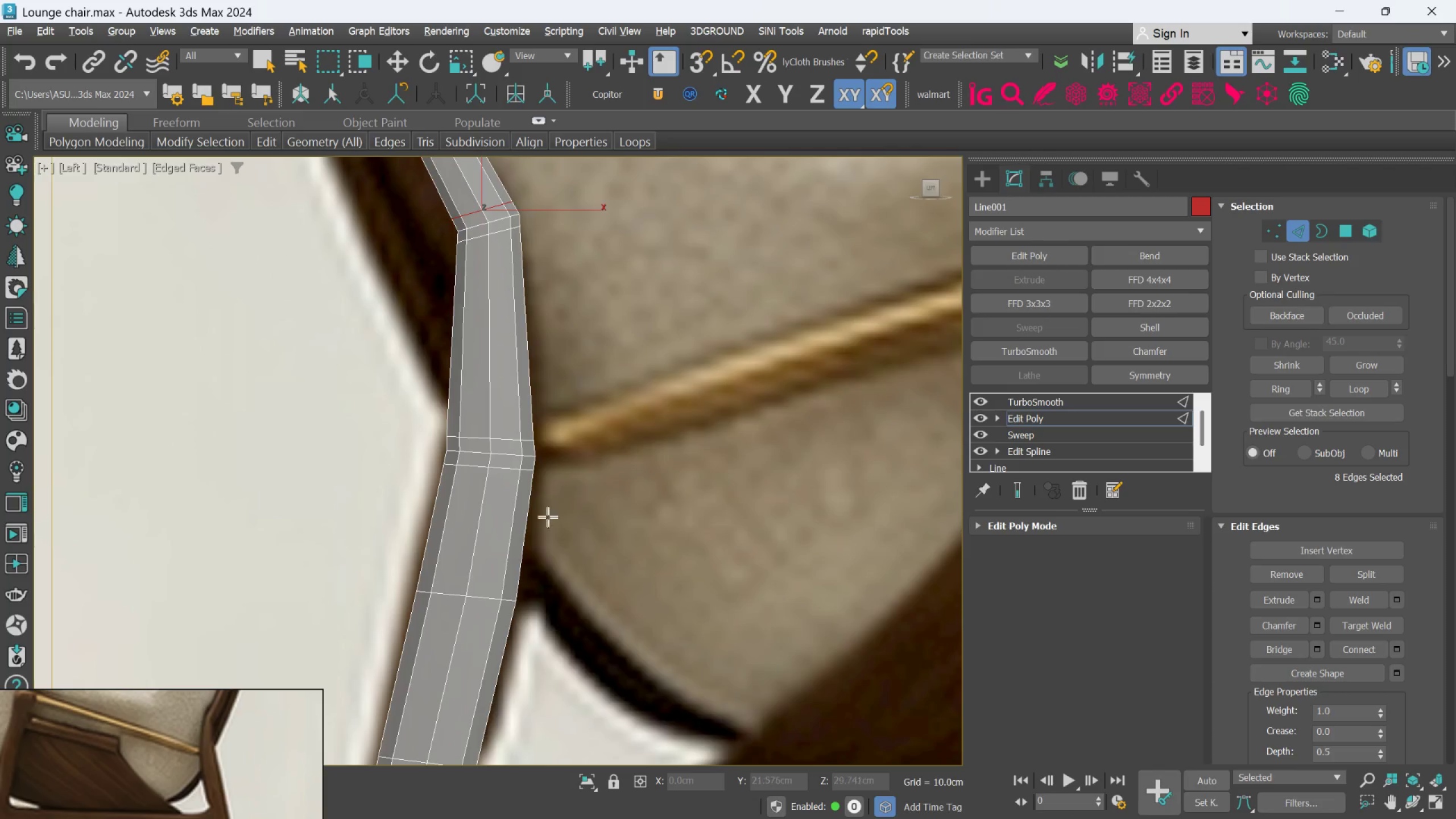 
key(Alt+AltLeft)
 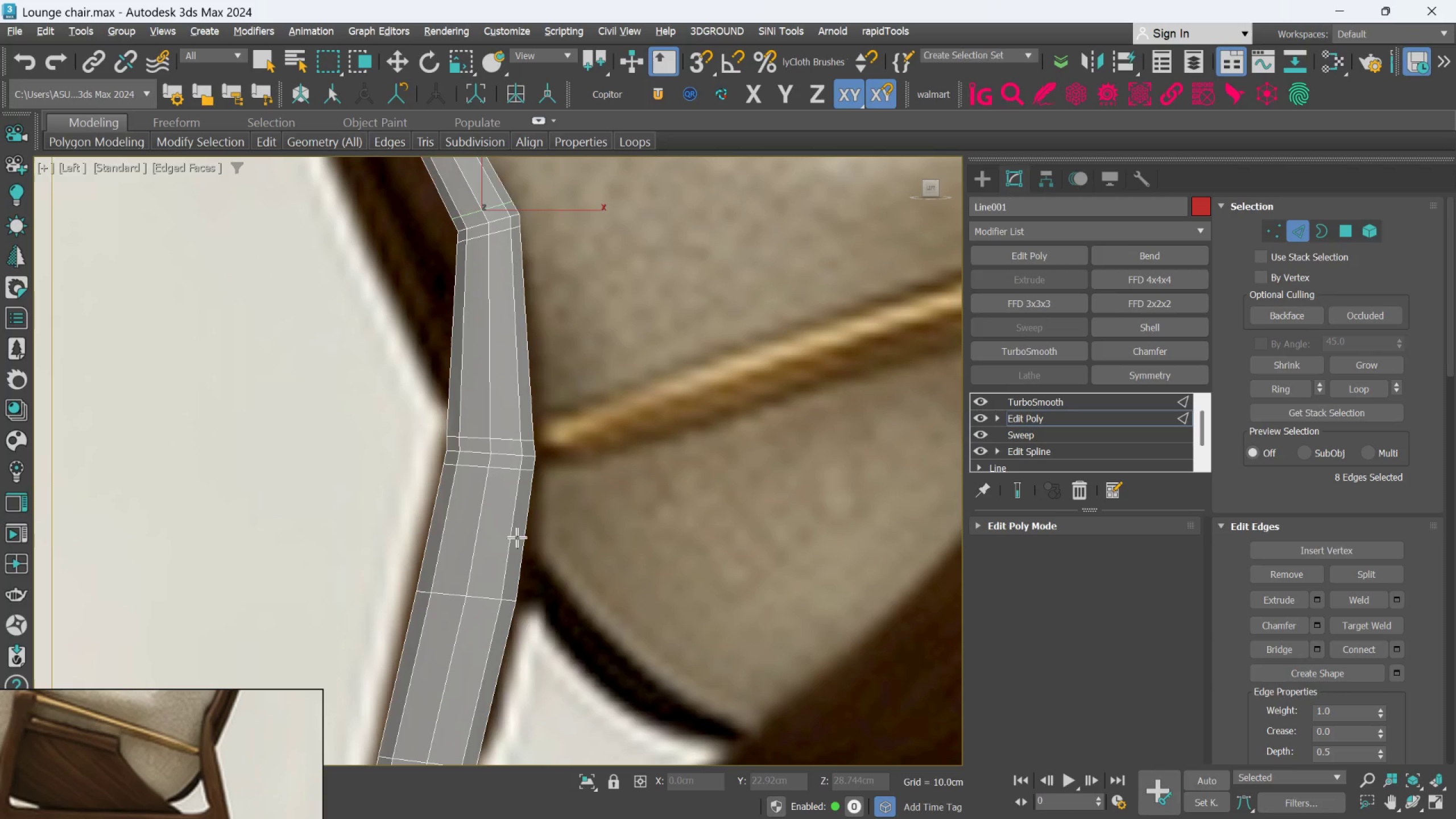 
key(Alt+1)
 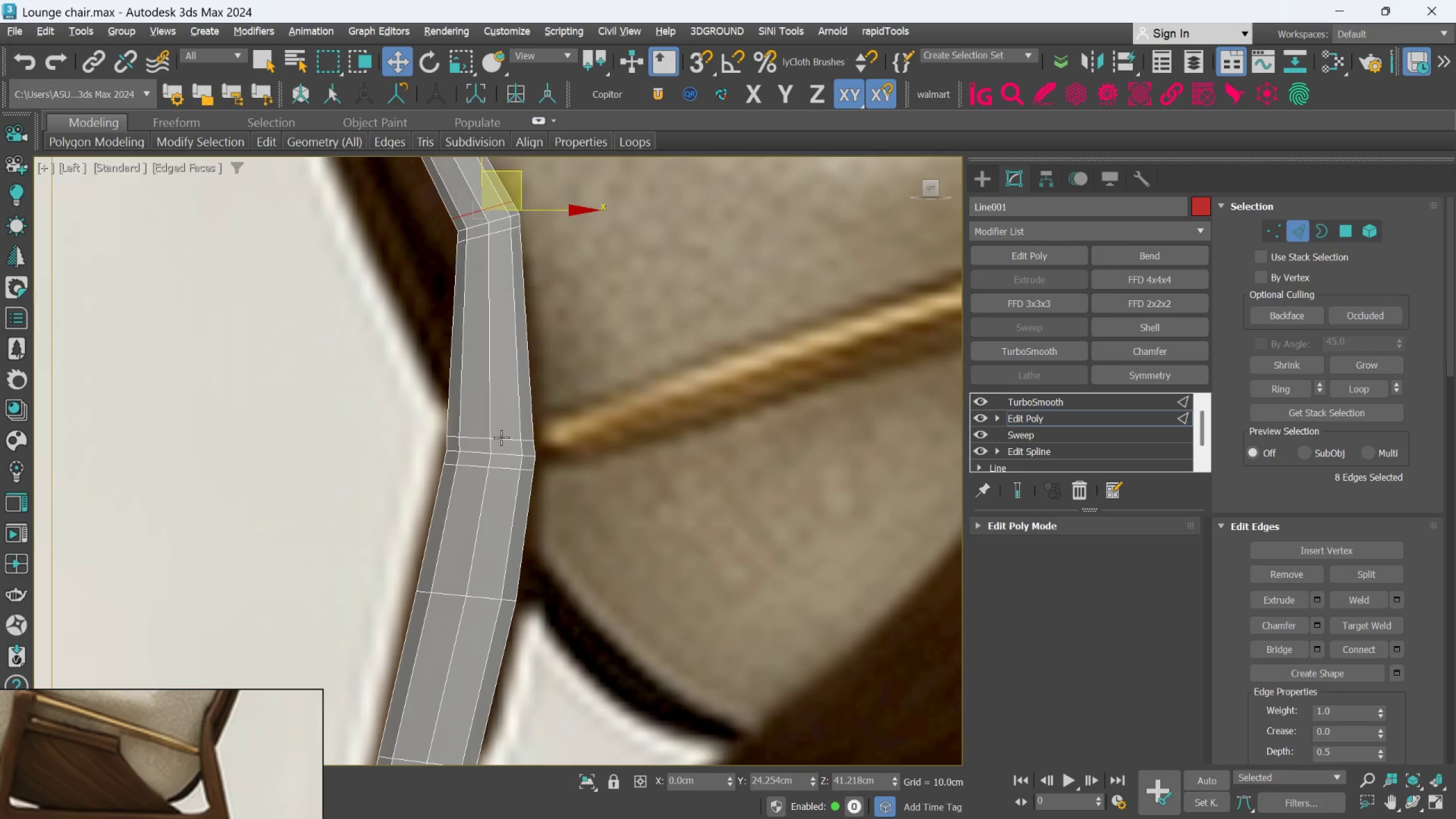 
double_click([501, 437])
 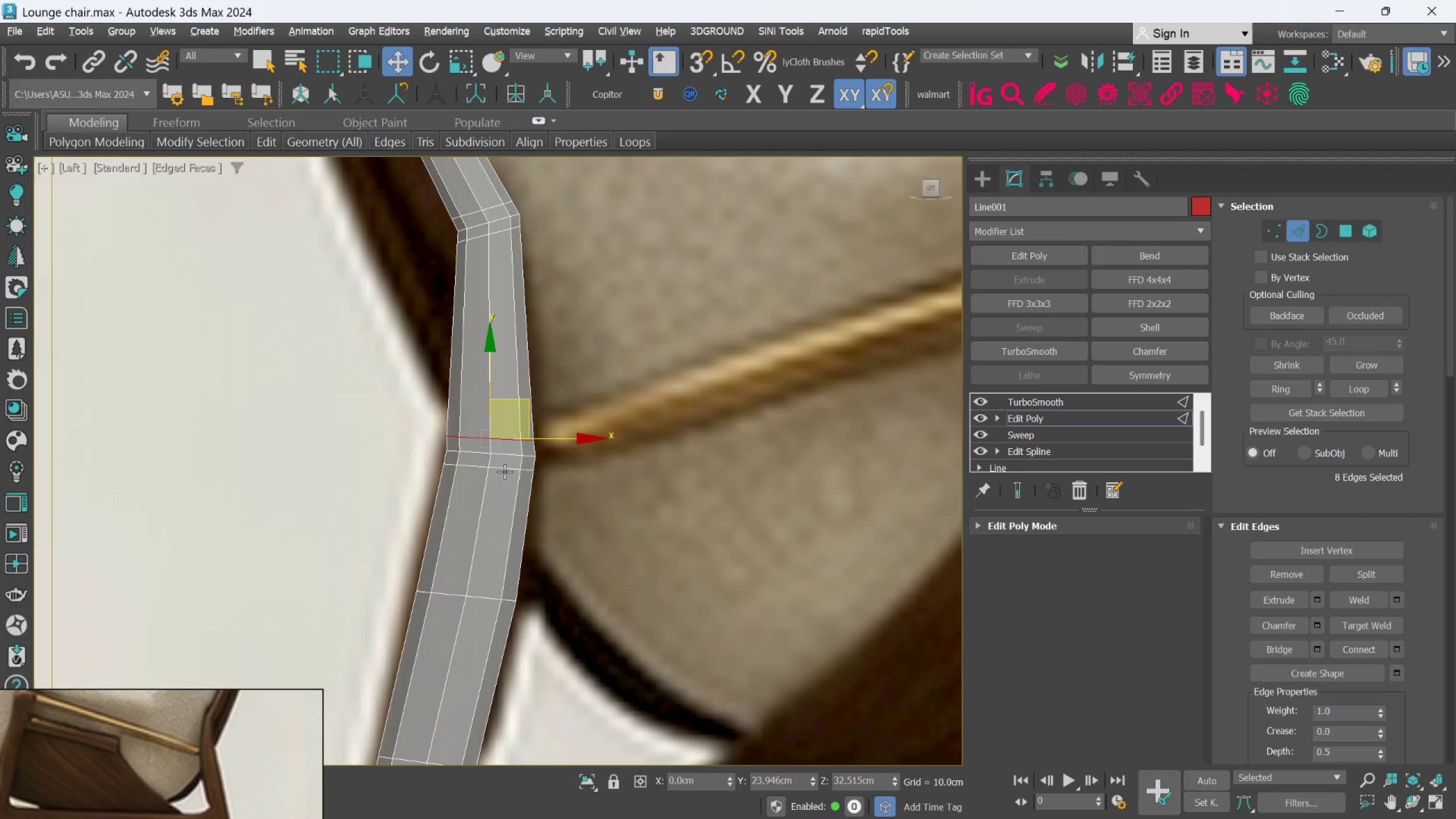 
hold_key(key=ControlLeft, duration=0.67)
double_click([505, 472])
 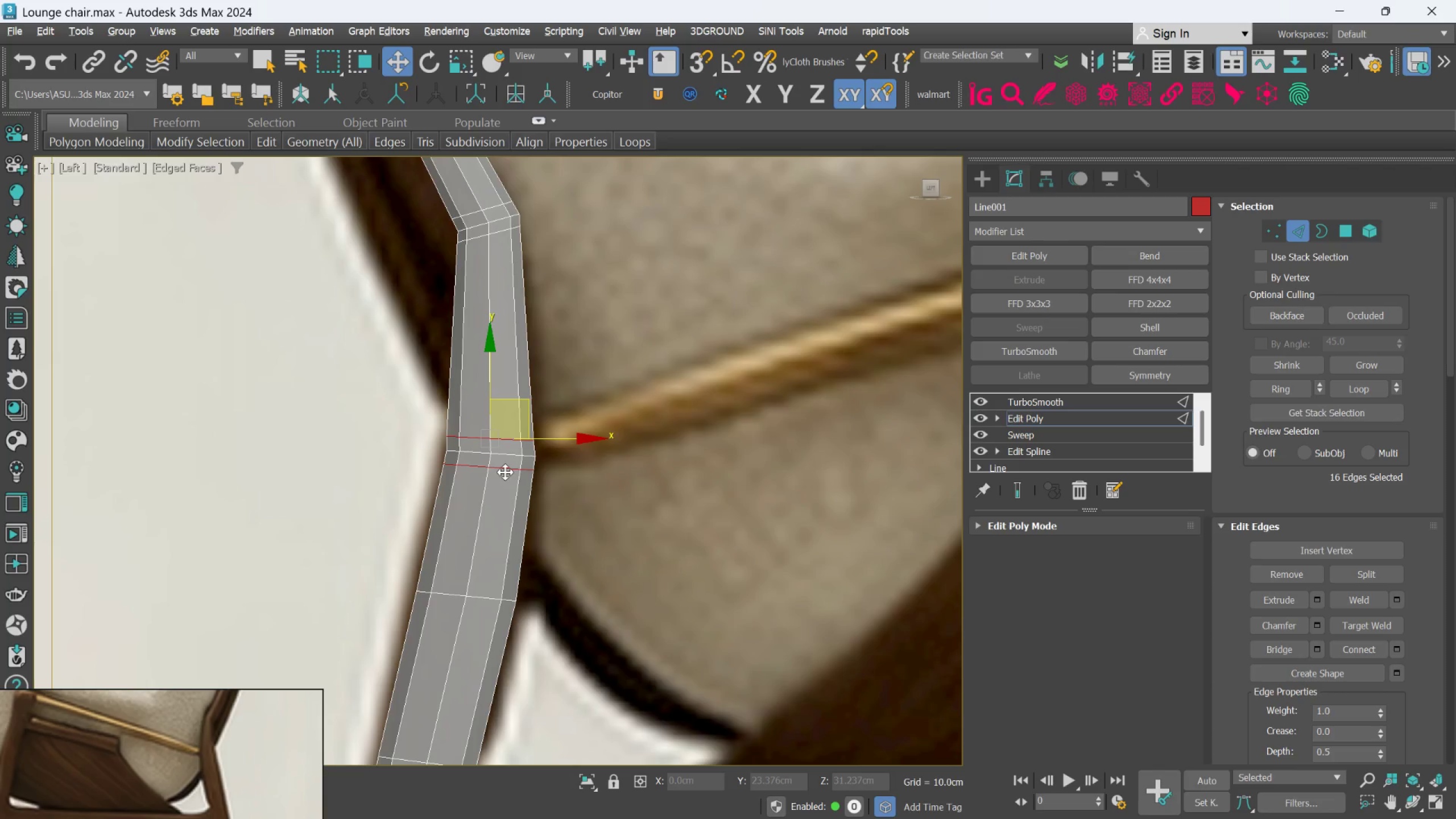 
key(Control+Backspace)
 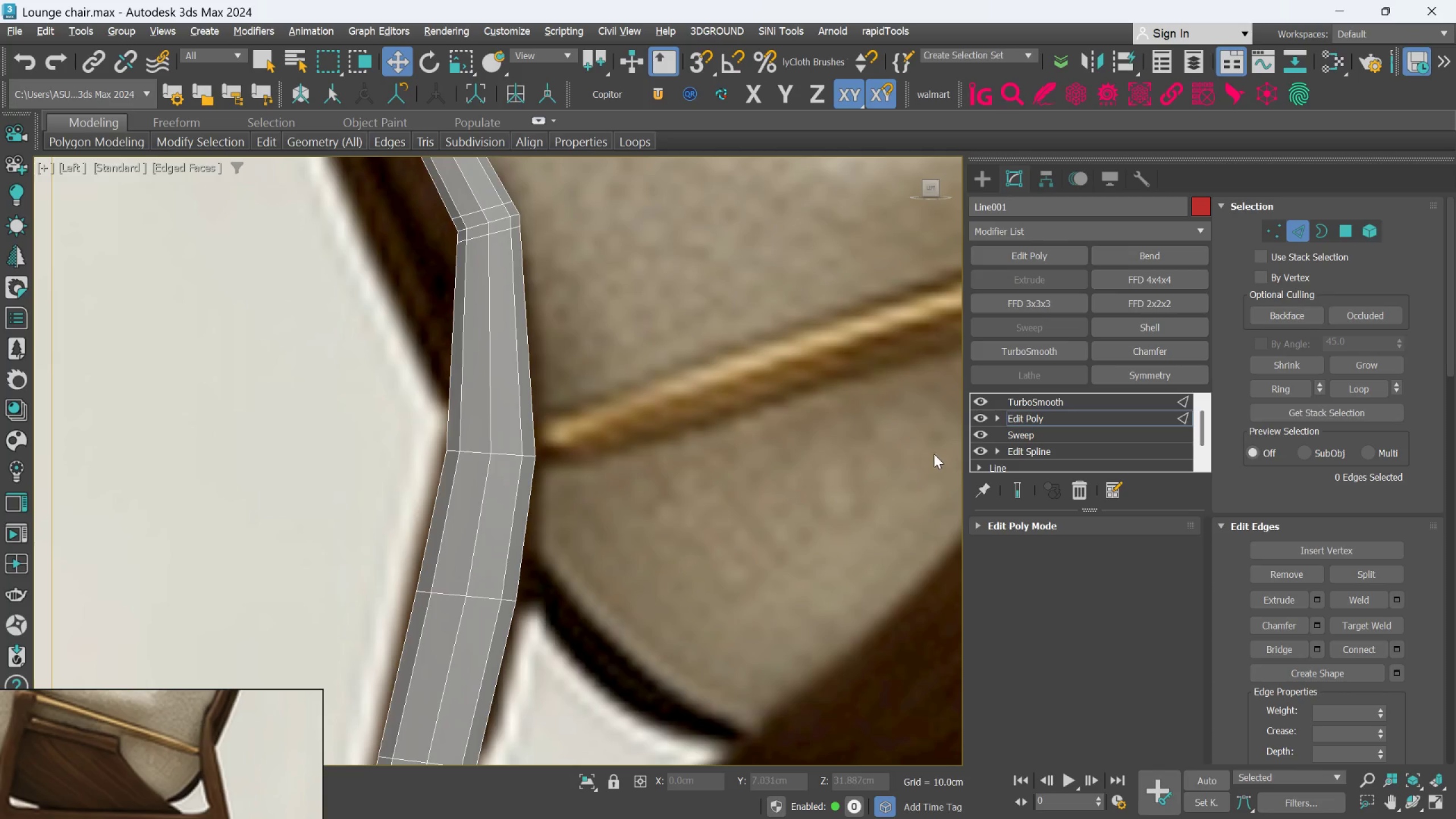 
left_click([1022, 487])
 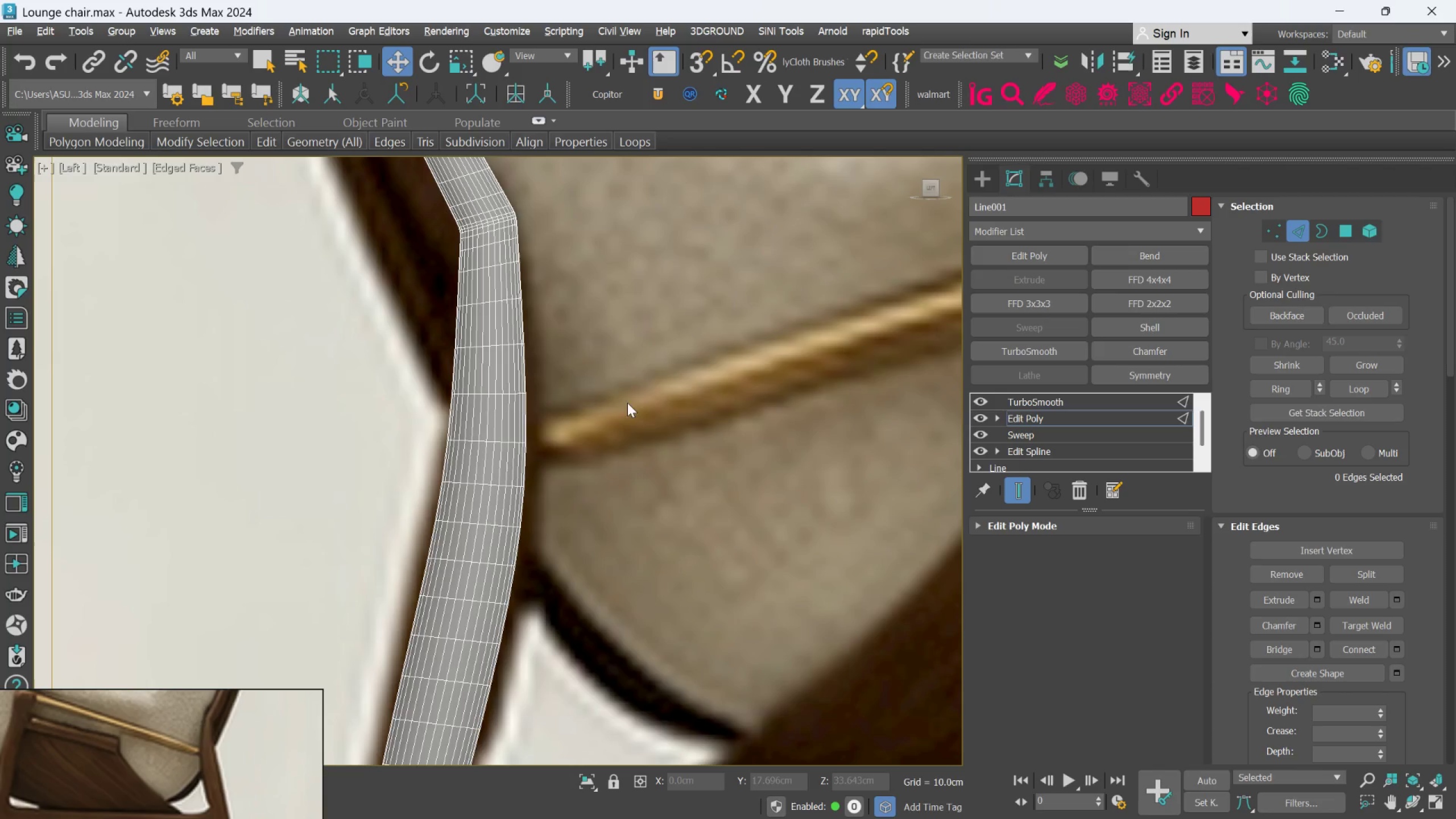 
scroll: coordinate [567, 390], scroll_direction: down, amount: 3.0
 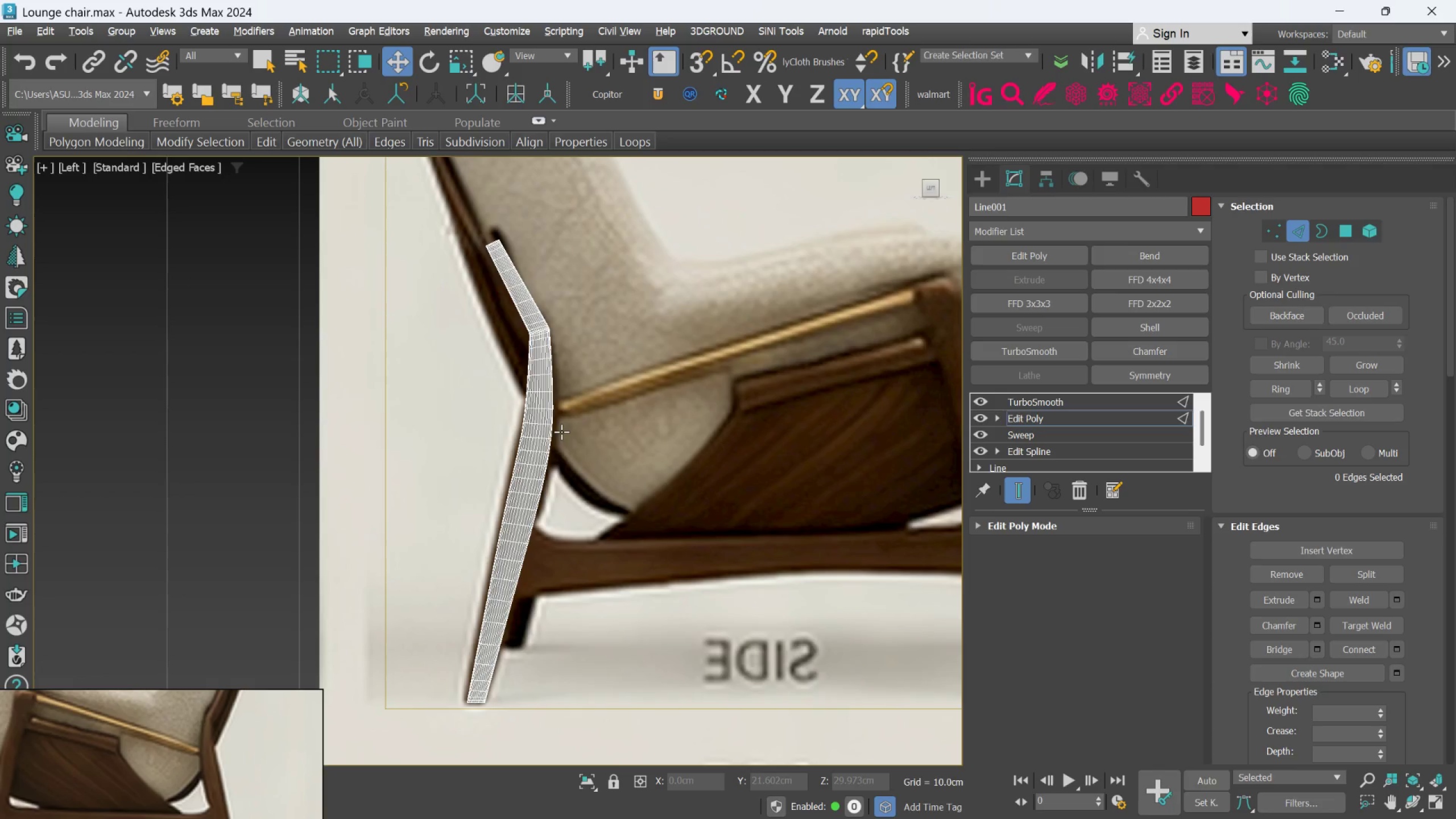 
scroll: coordinate [556, 440], scroll_direction: up, amount: 2.0
 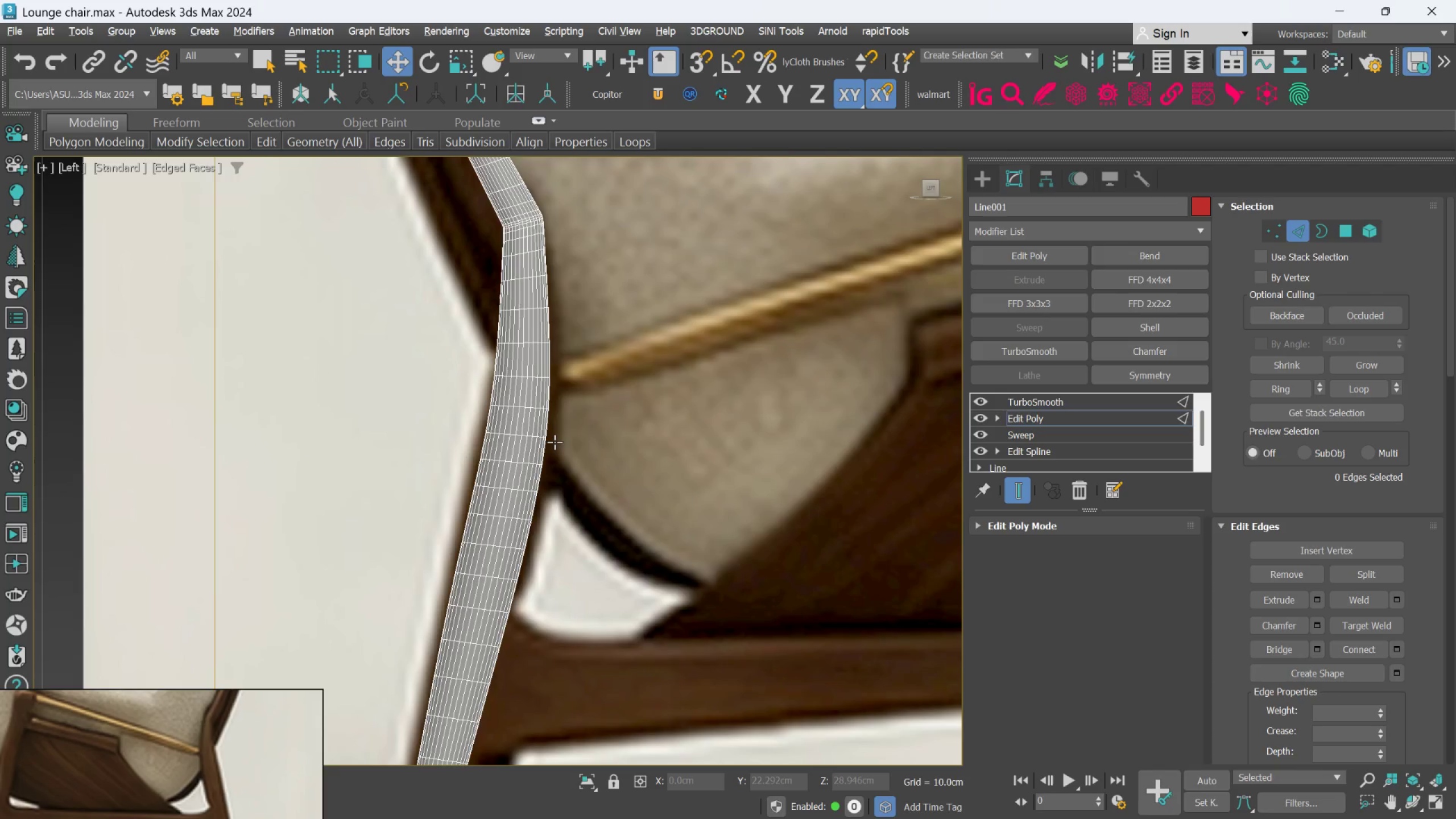 
scroll: coordinate [553, 442], scroll_direction: down, amount: 2.0
 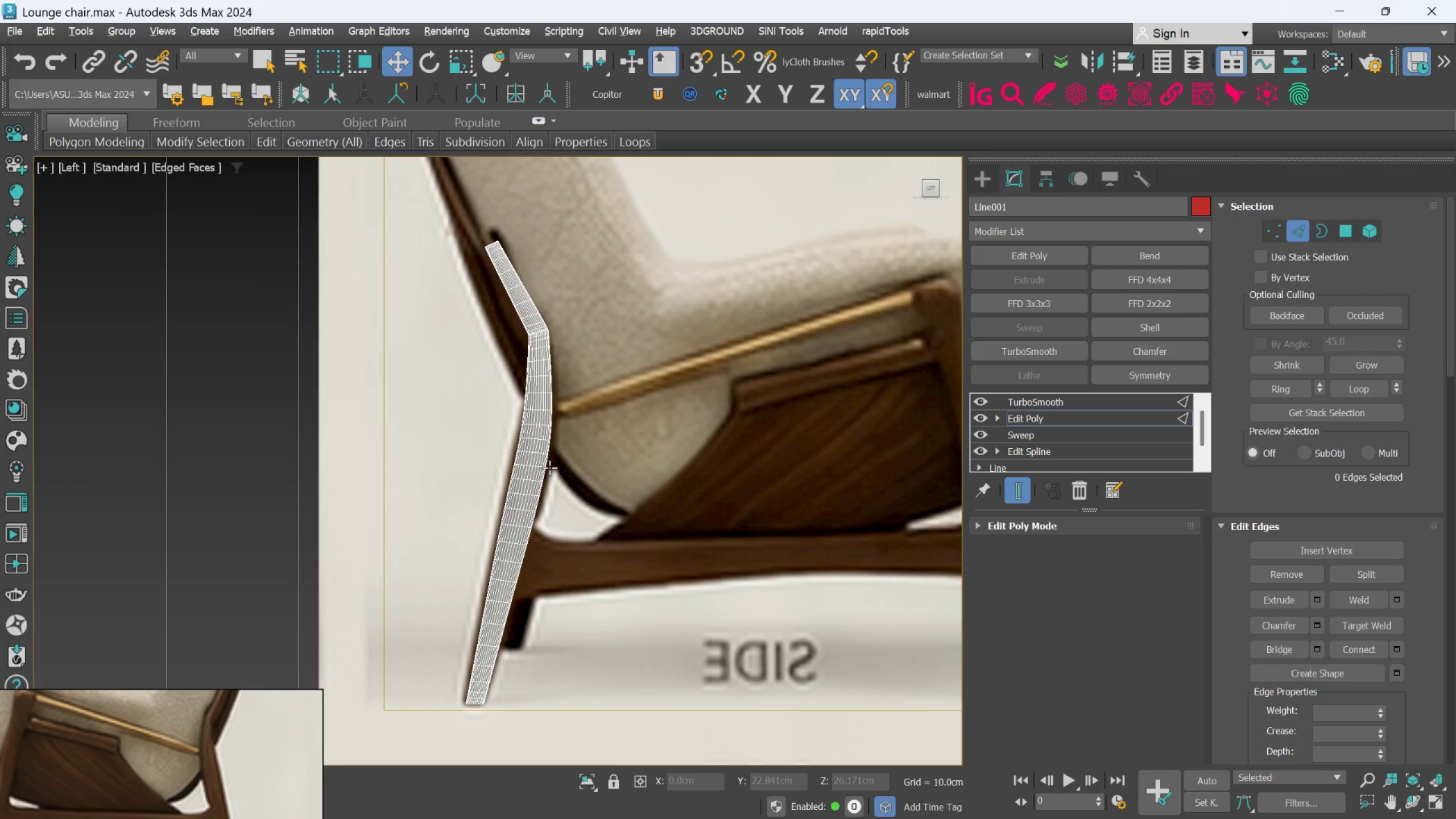 
scroll: coordinate [549, 468], scroll_direction: up, amount: 1.0
 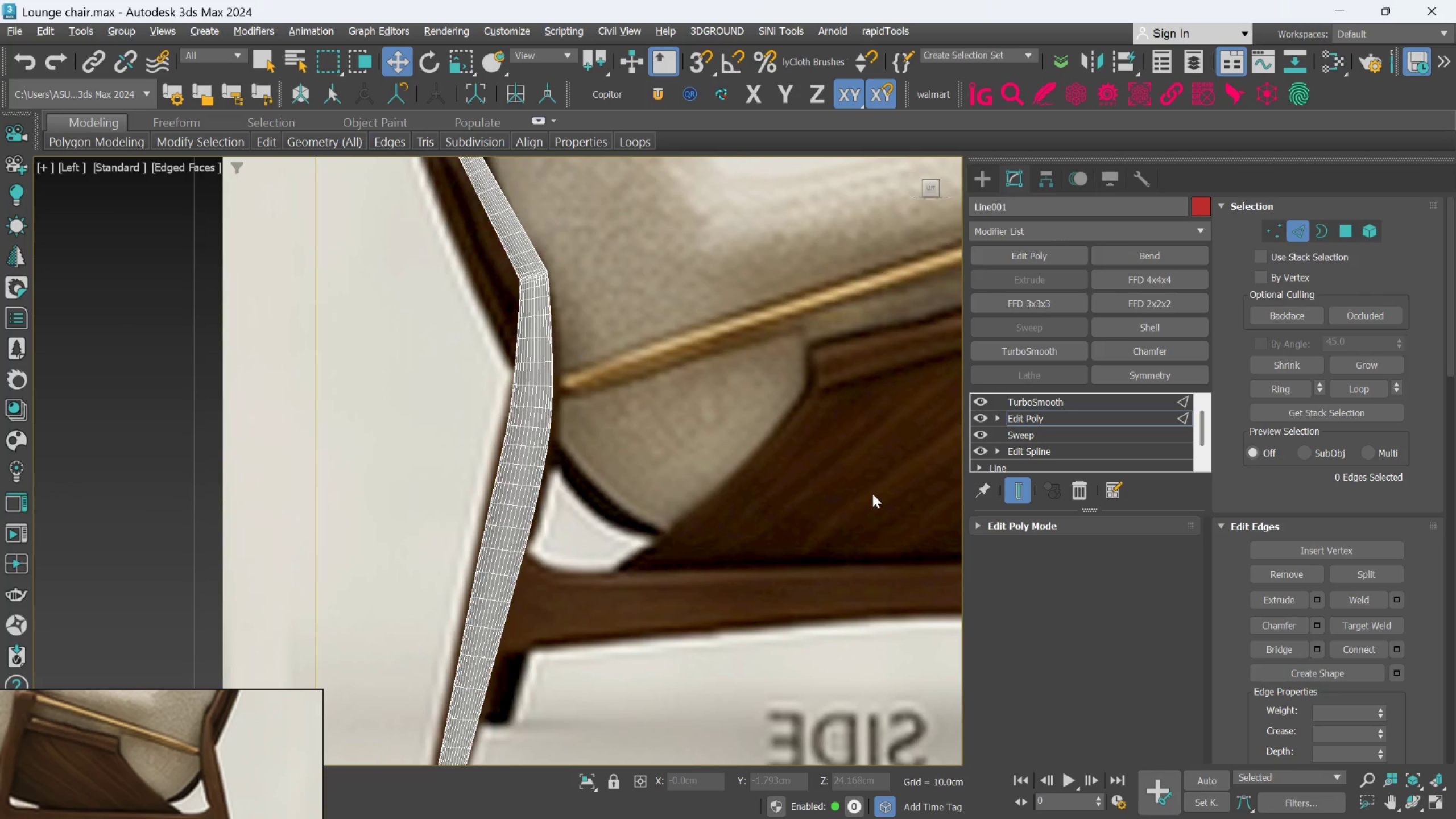 
hold_key(key=AltLeft, duration=1.5)
 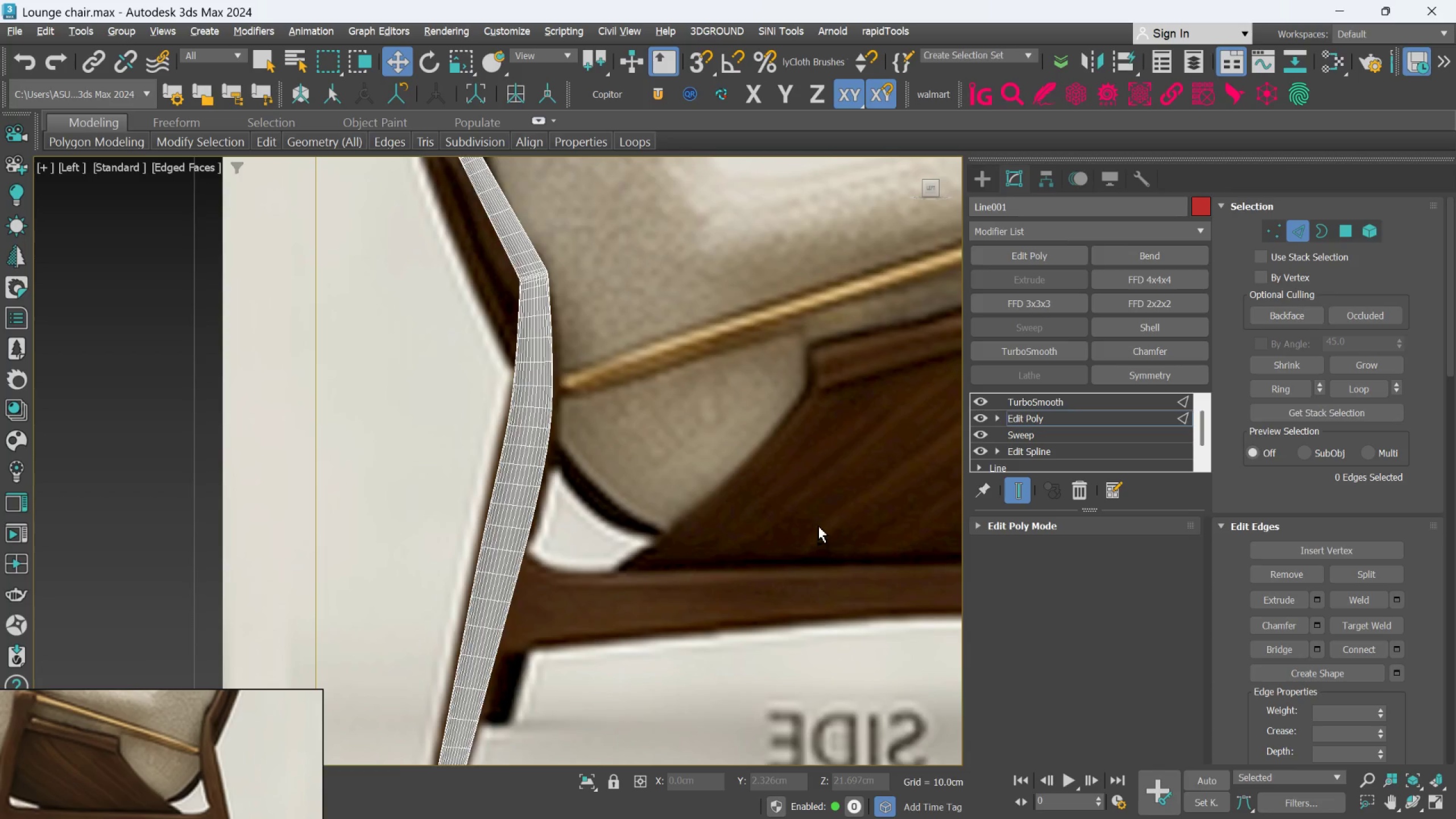 
key(Alt+X)
 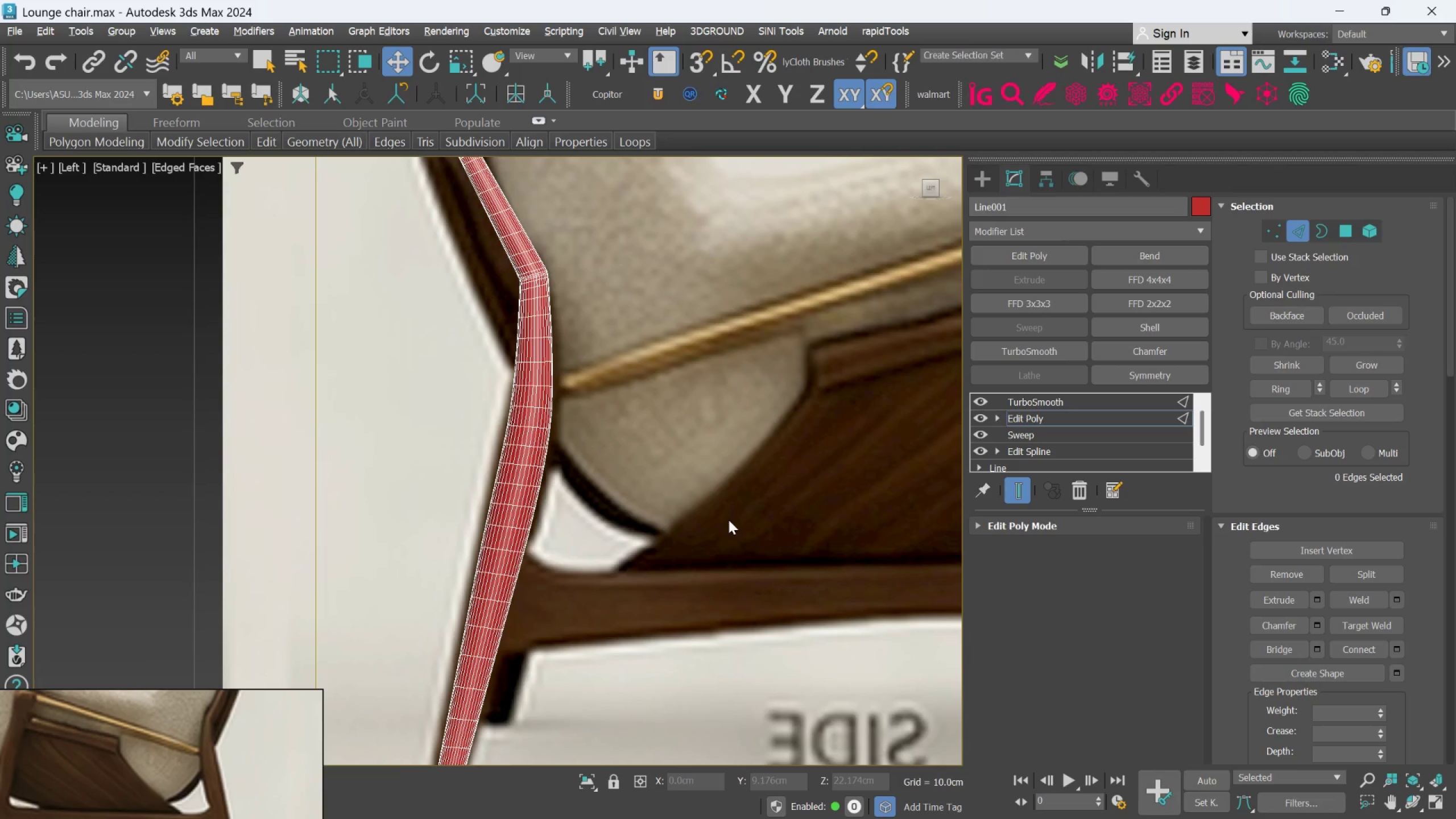 
scroll: coordinate [728, 519], scroll_direction: down, amount: 1.0
 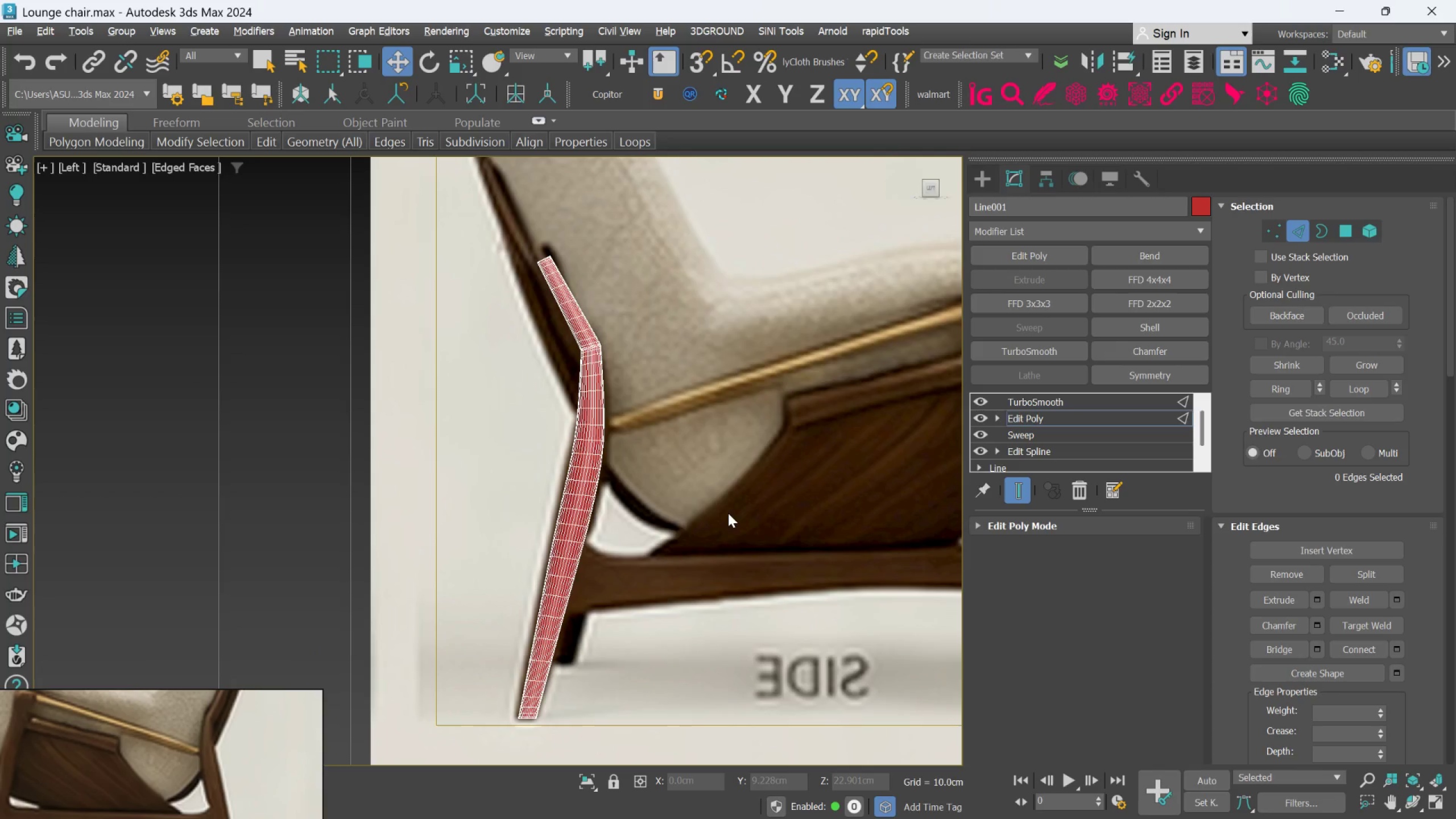 
key(F4)
 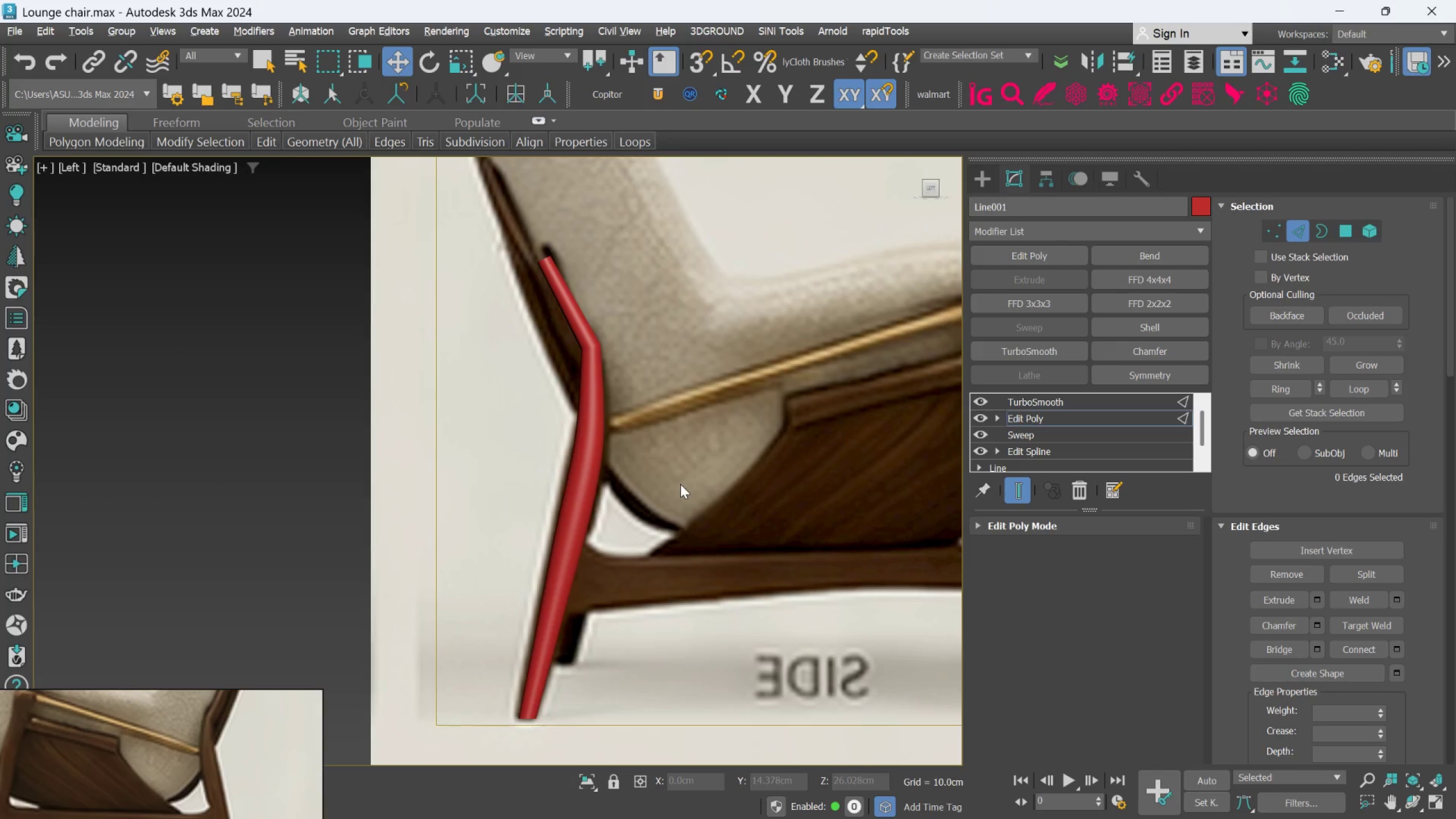 
scroll: coordinate [674, 483], scroll_direction: down, amount: 1.0
 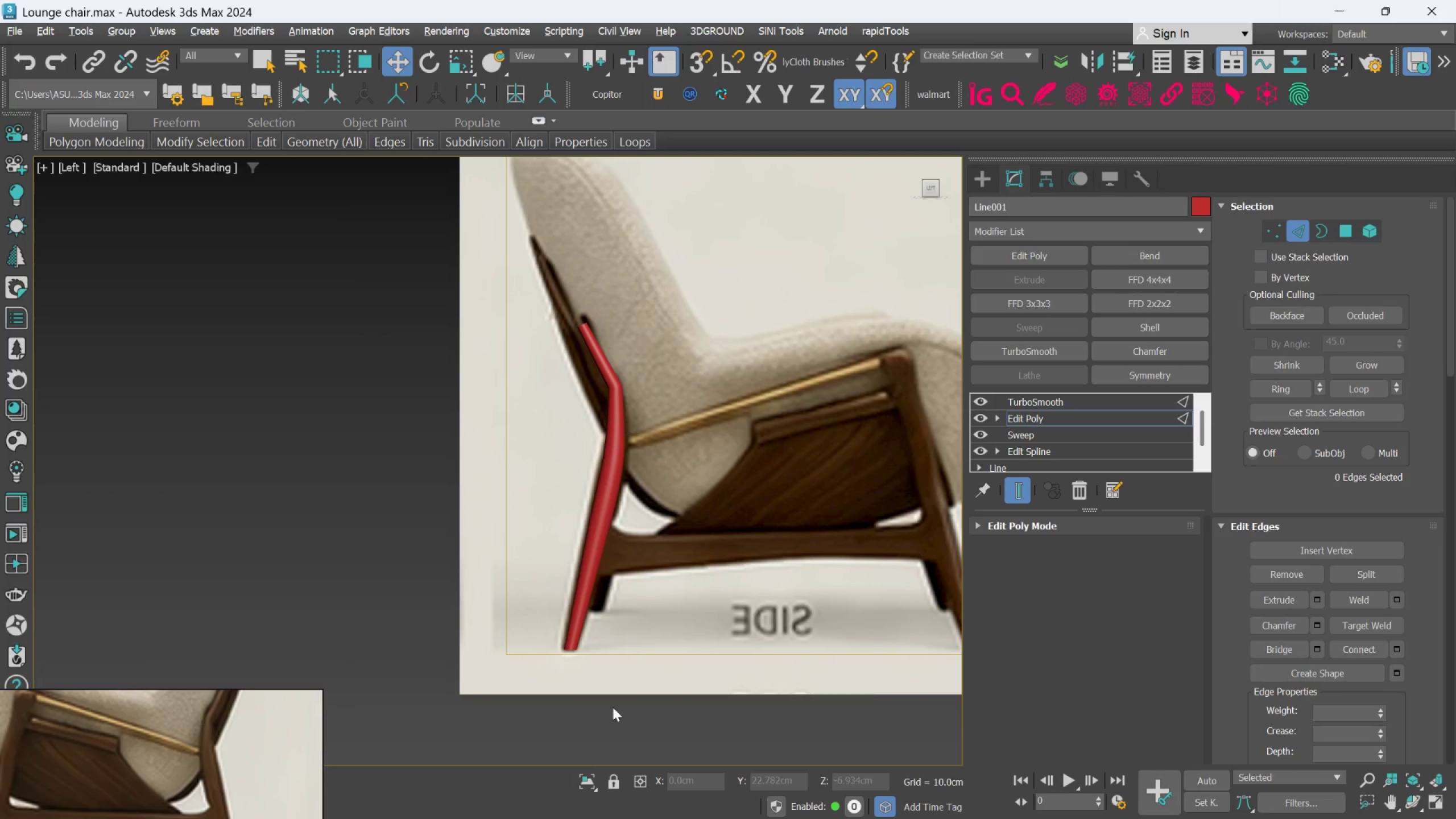 
left_click([586, 777])
 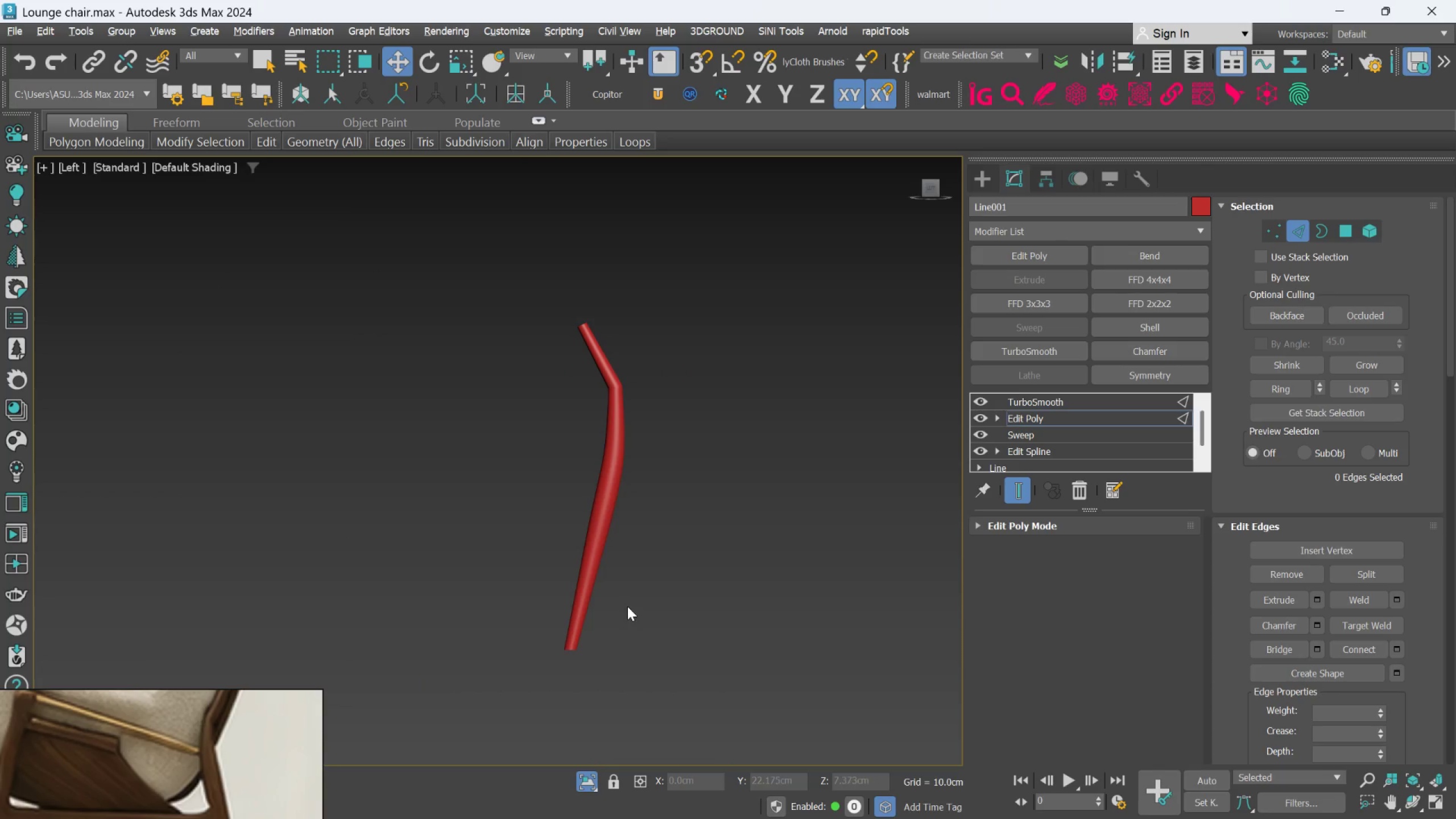 
hold_key(key=AltLeft, duration=1.5)
 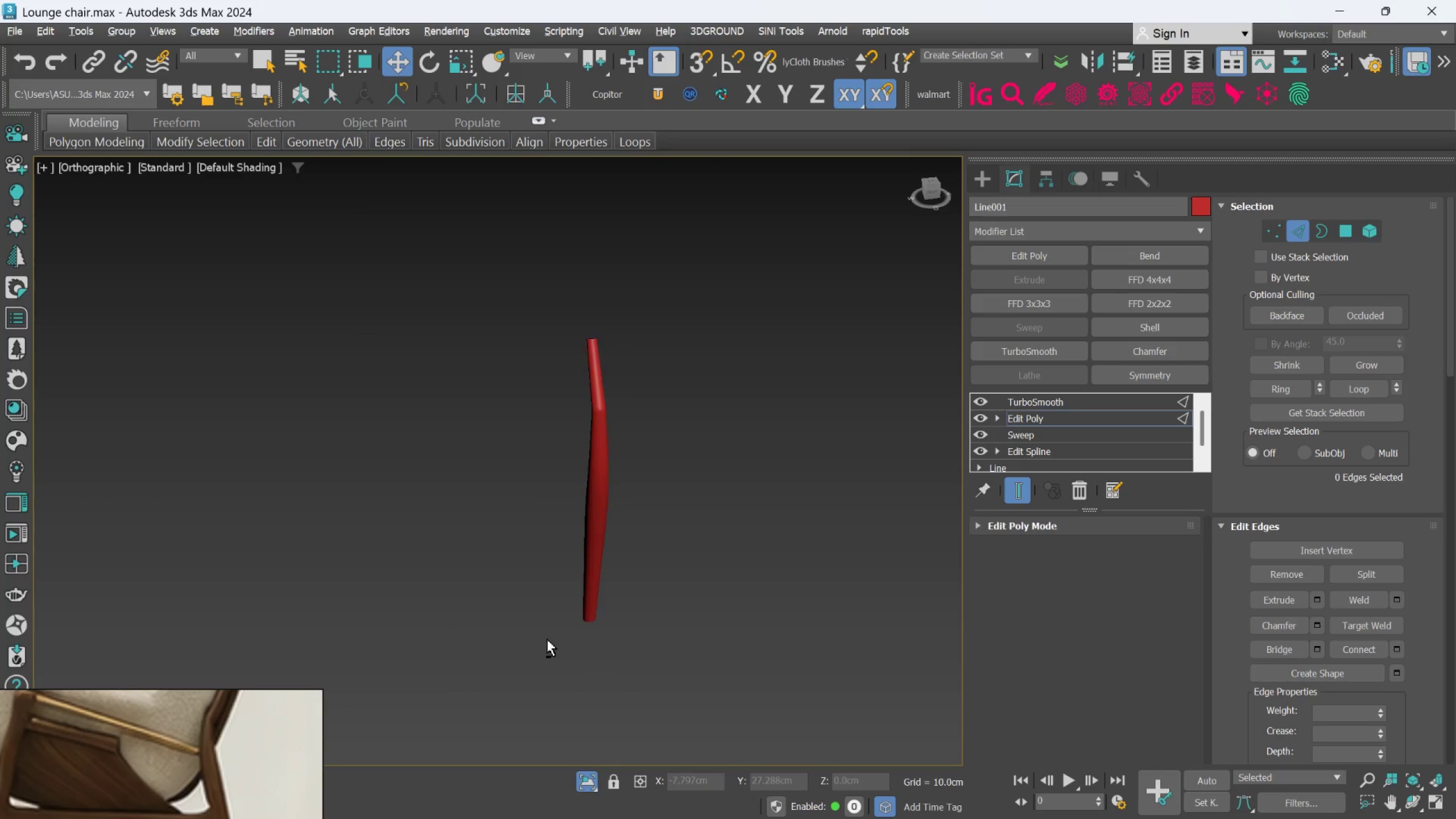 
hold_key(key=AltLeft, duration=1.08)
 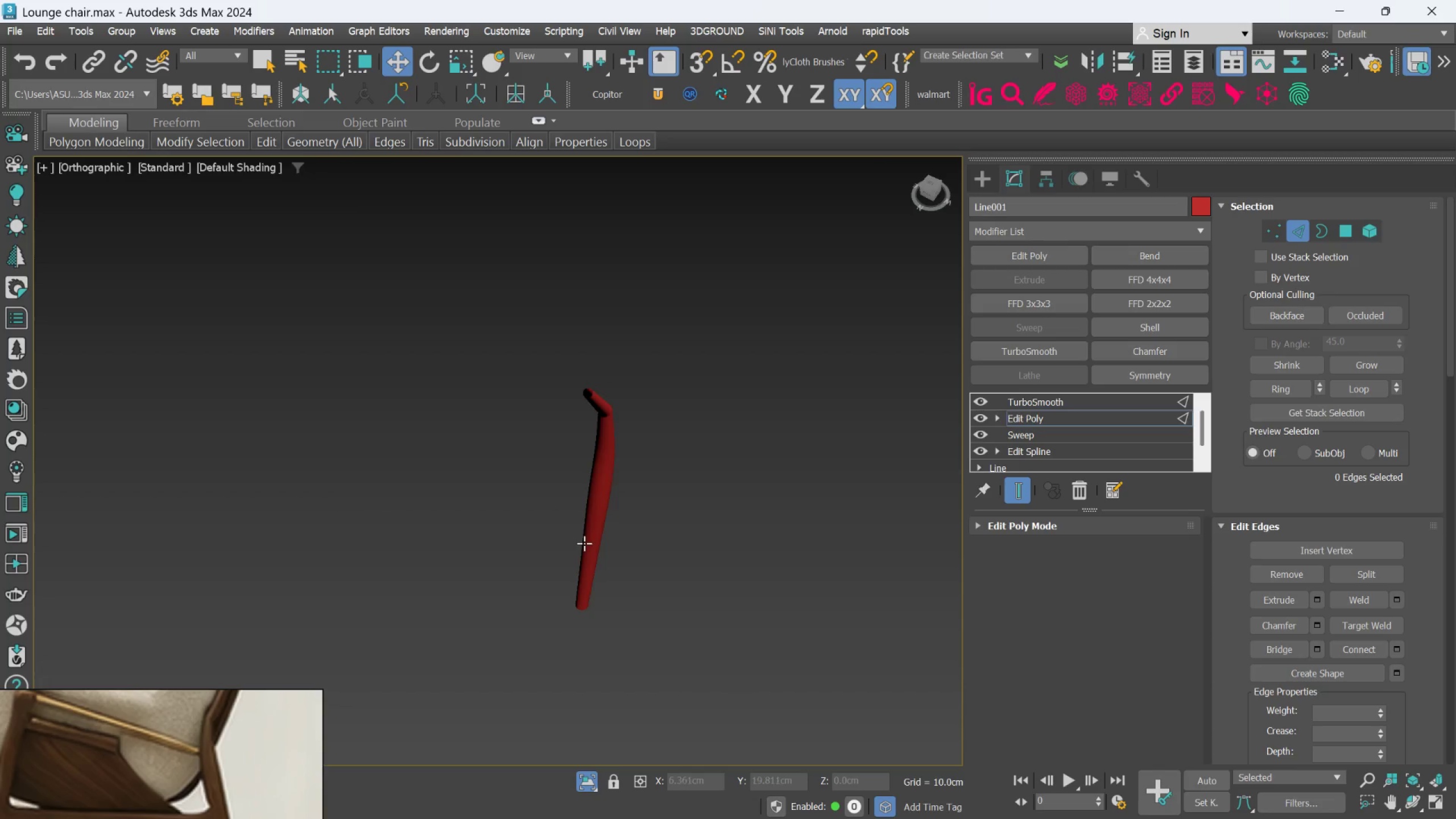 
scroll: coordinate [588, 535], scroll_direction: up, amount: 2.0
 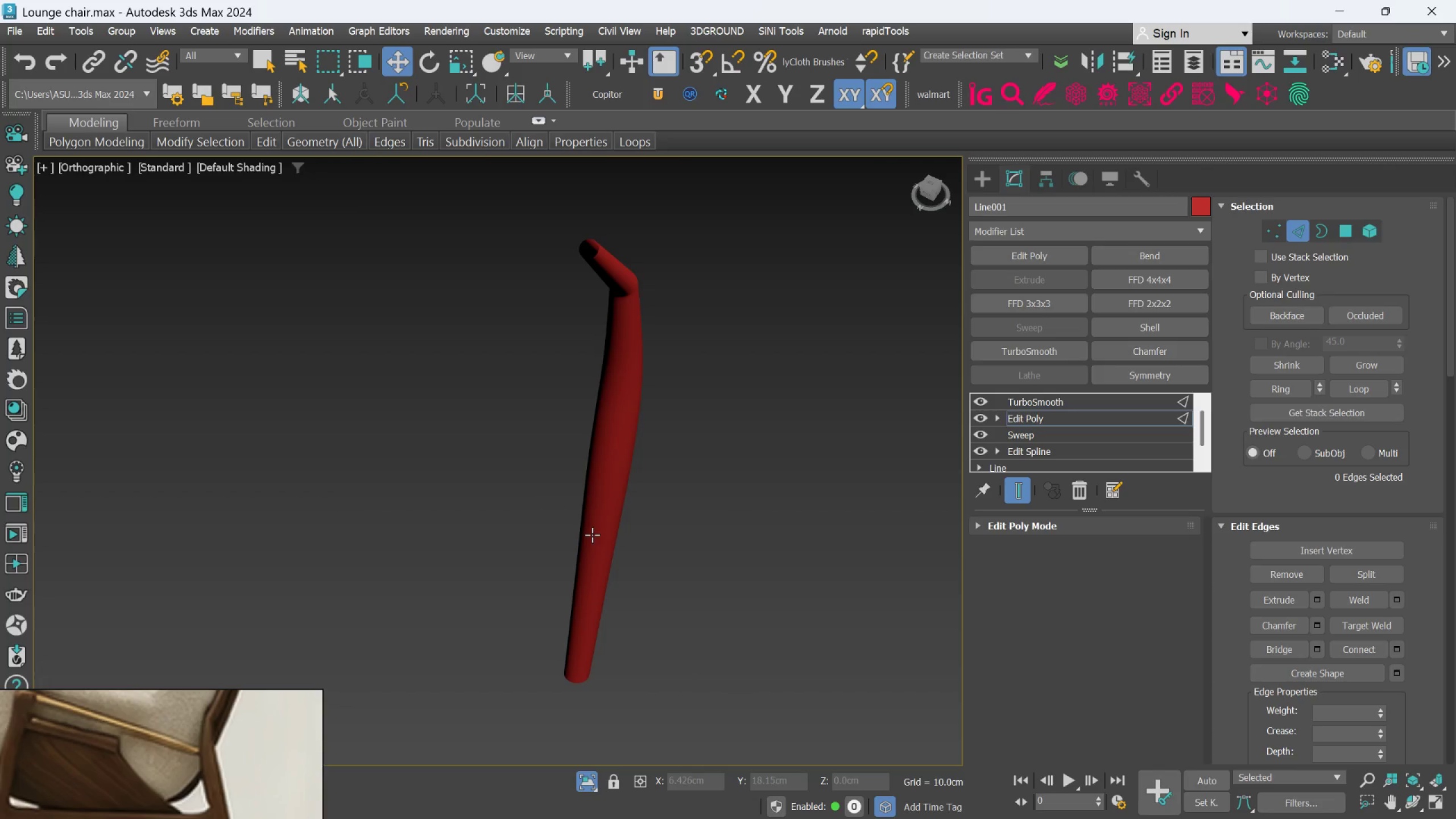 
key(L)
 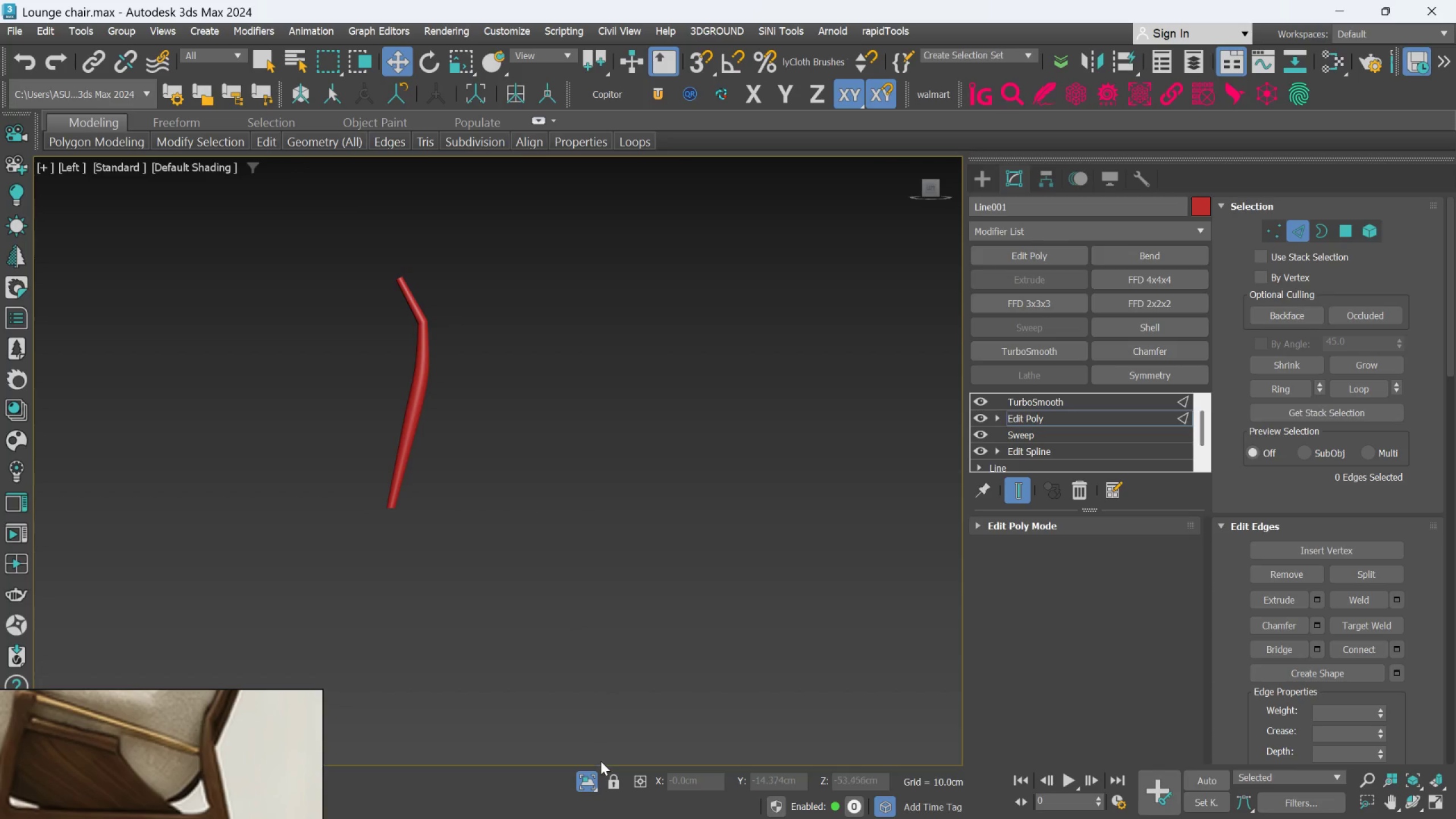 
left_click([592, 782])
 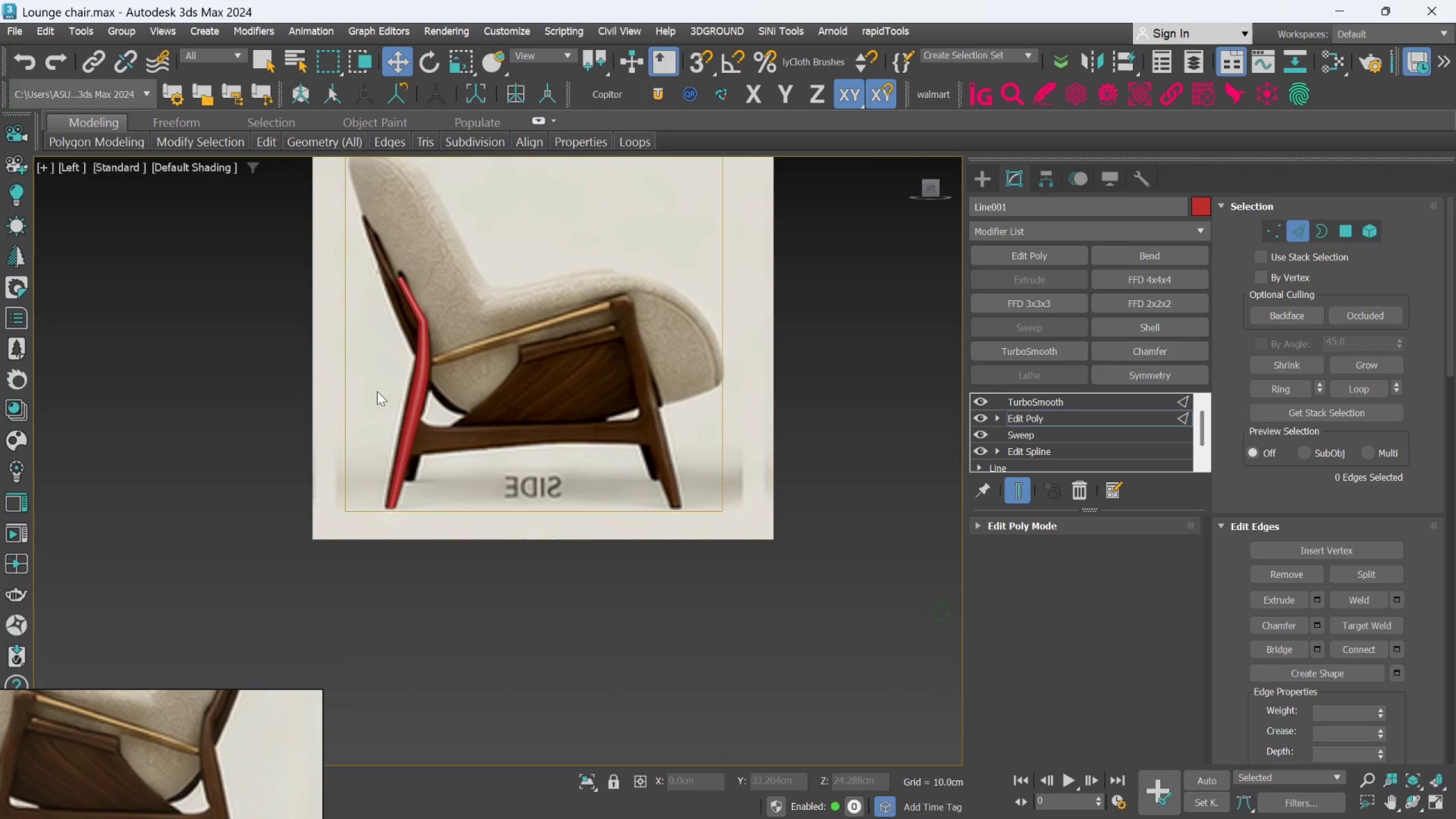 
scroll: coordinate [422, 372], scroll_direction: up, amount: 3.0
 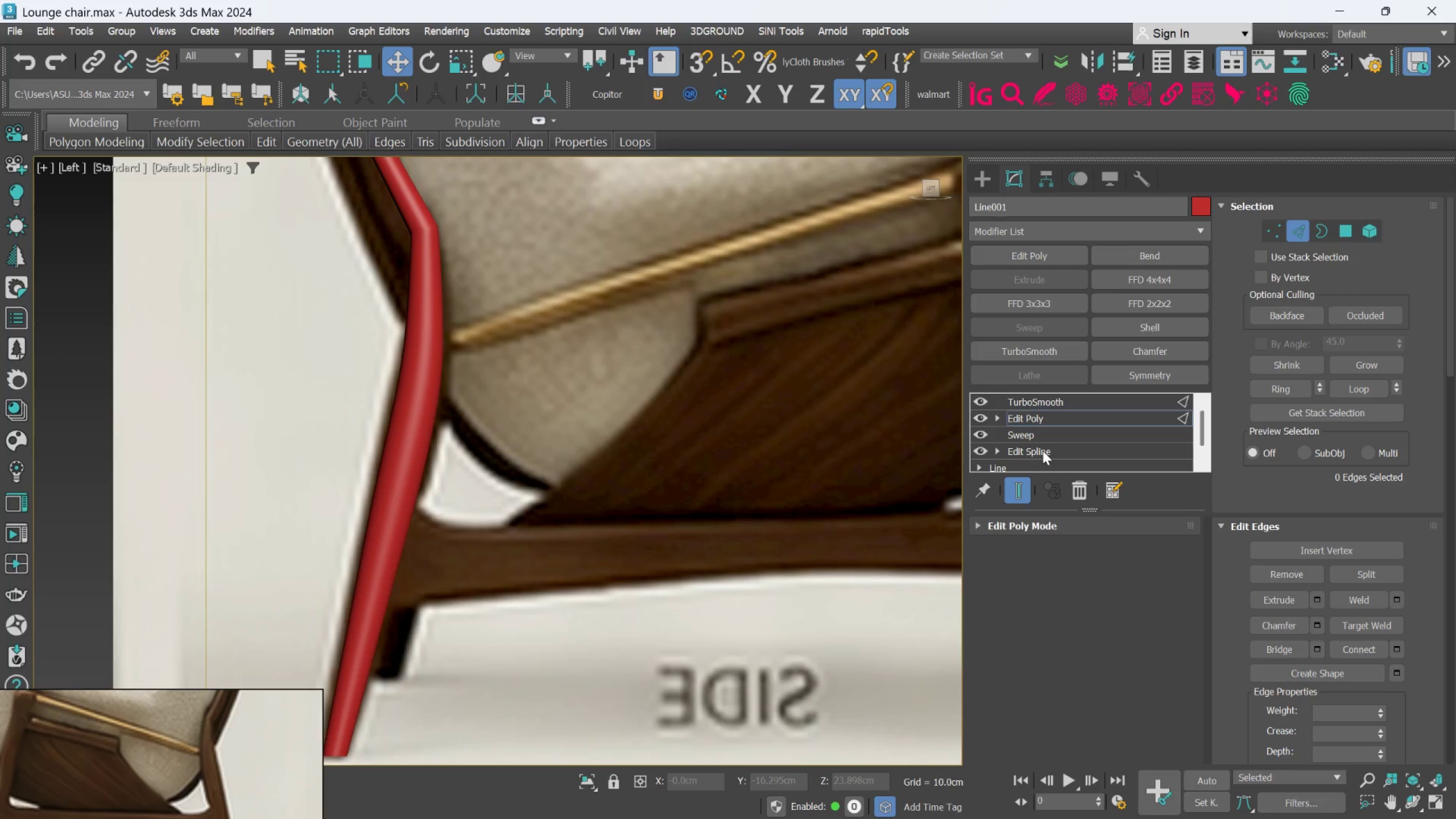 
key(Alt+X)
 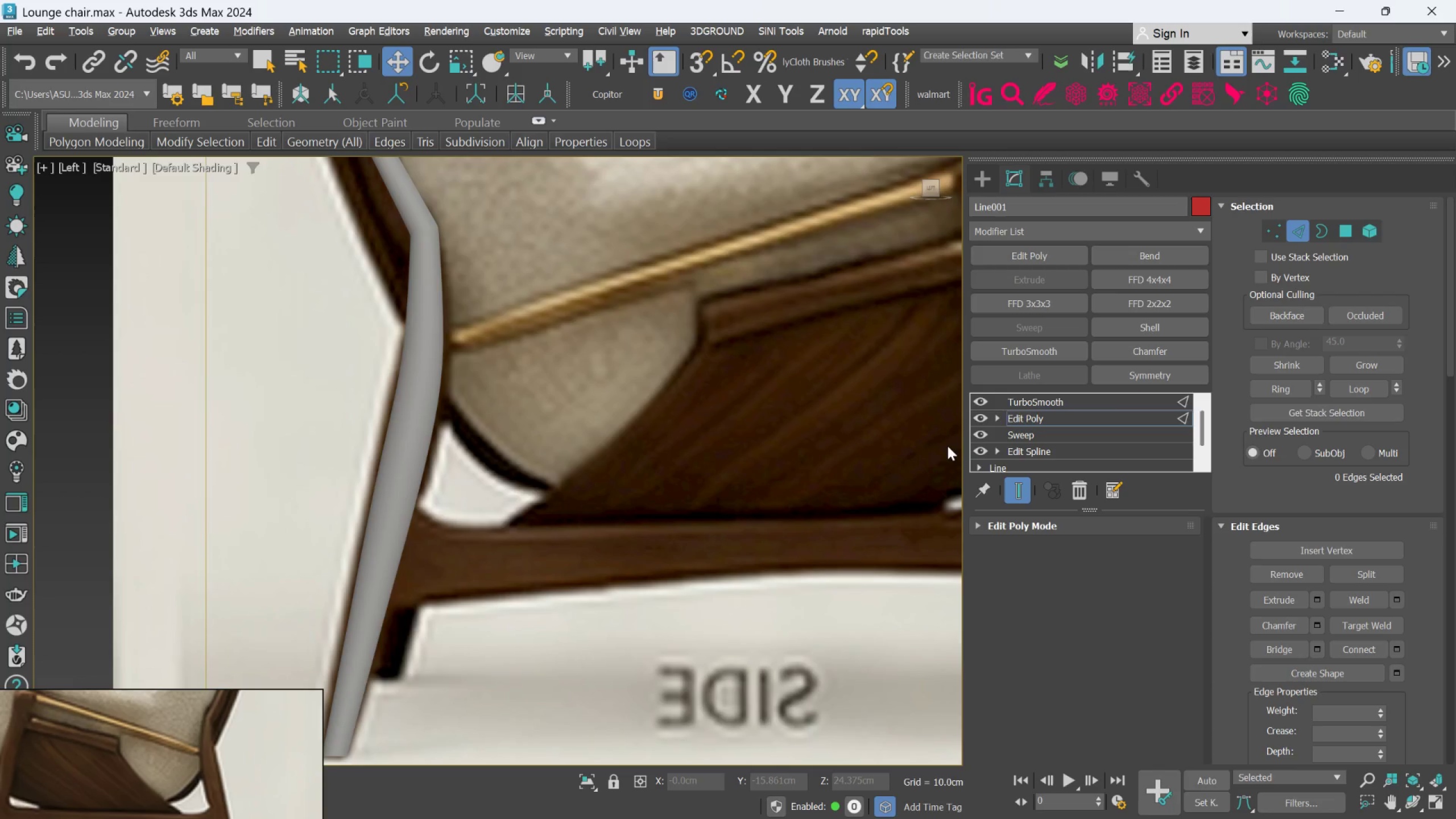 
key(F4)
 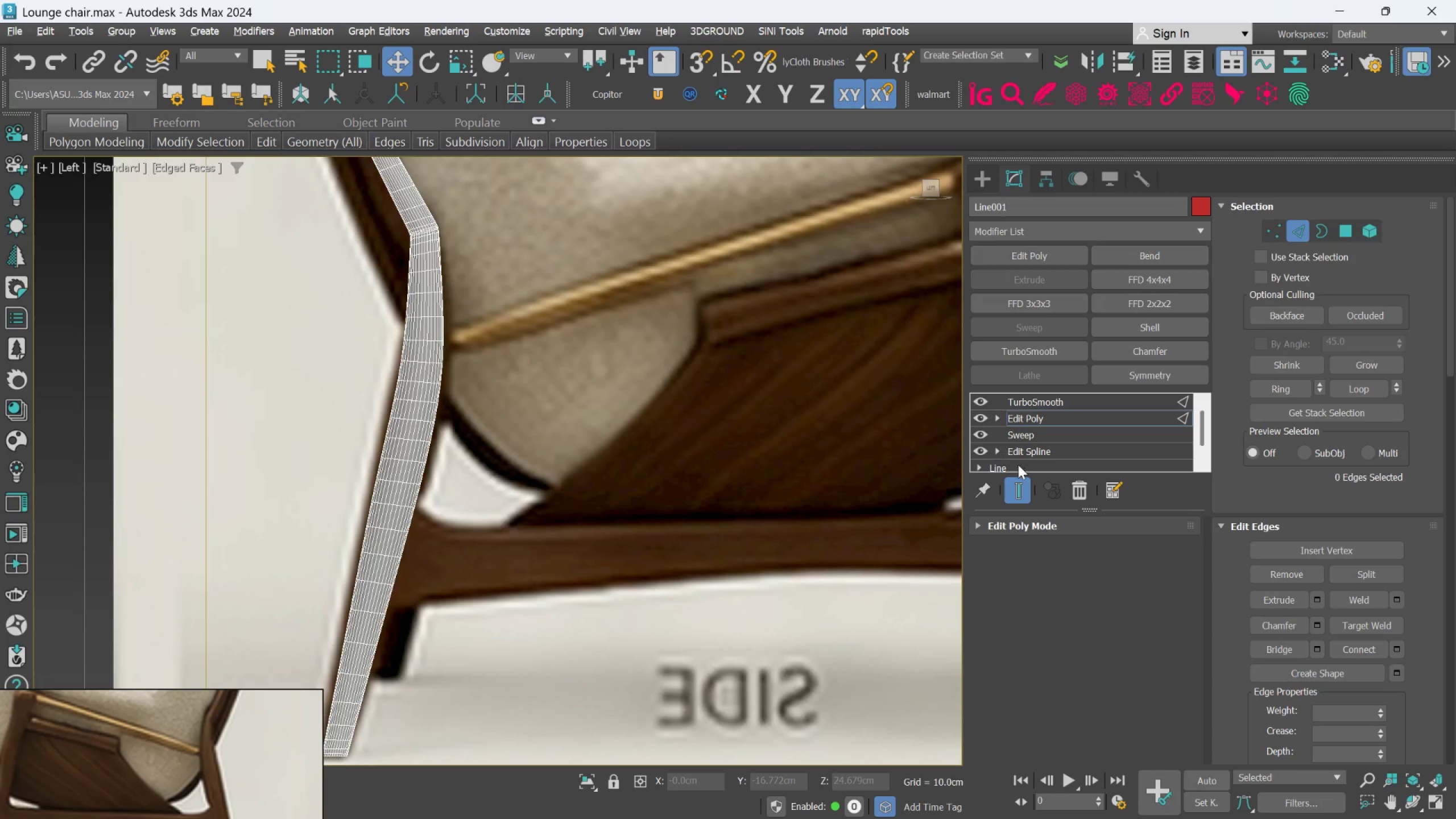 
left_click([1021, 490])
 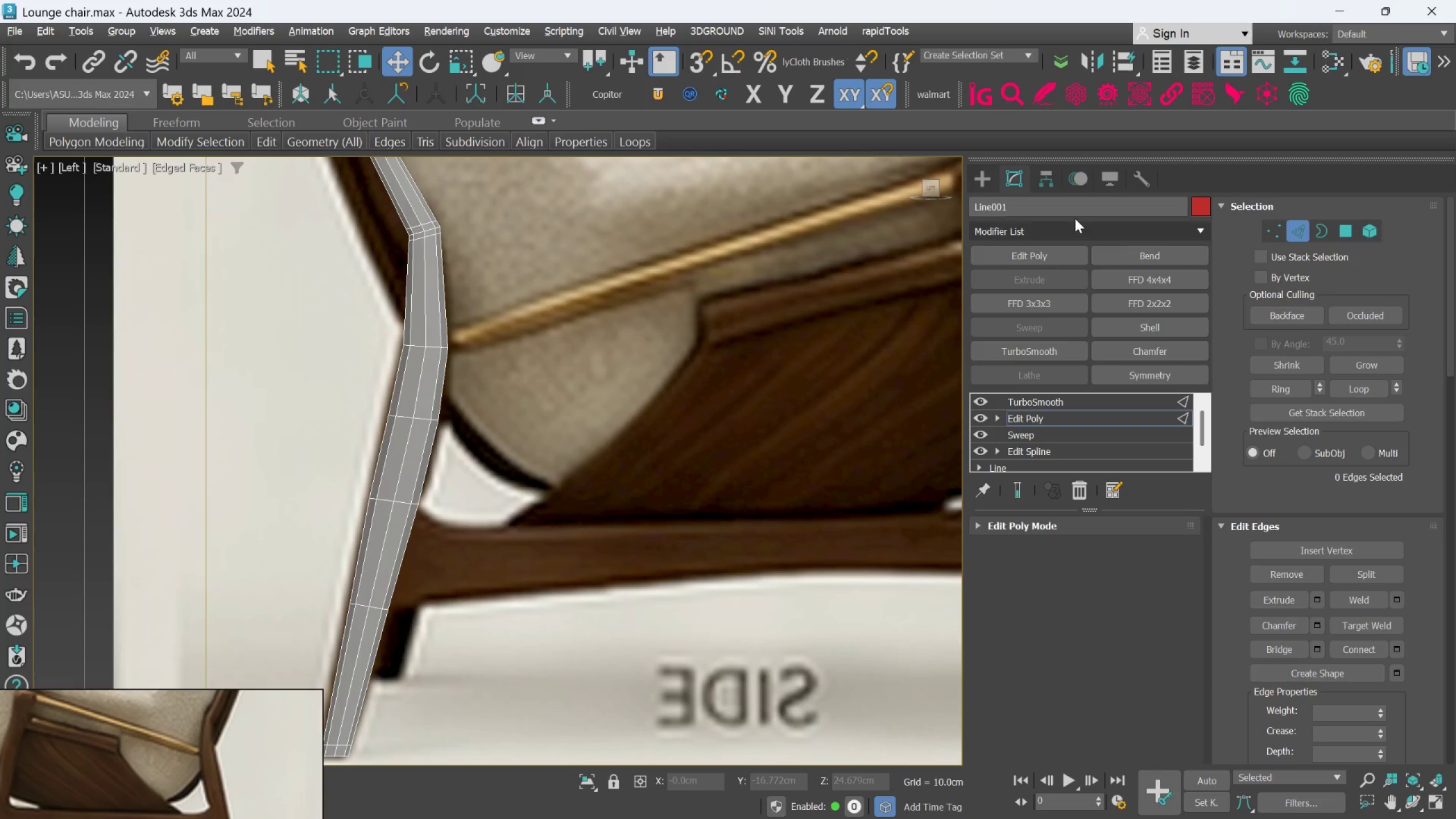 
left_click([1045, 251])
 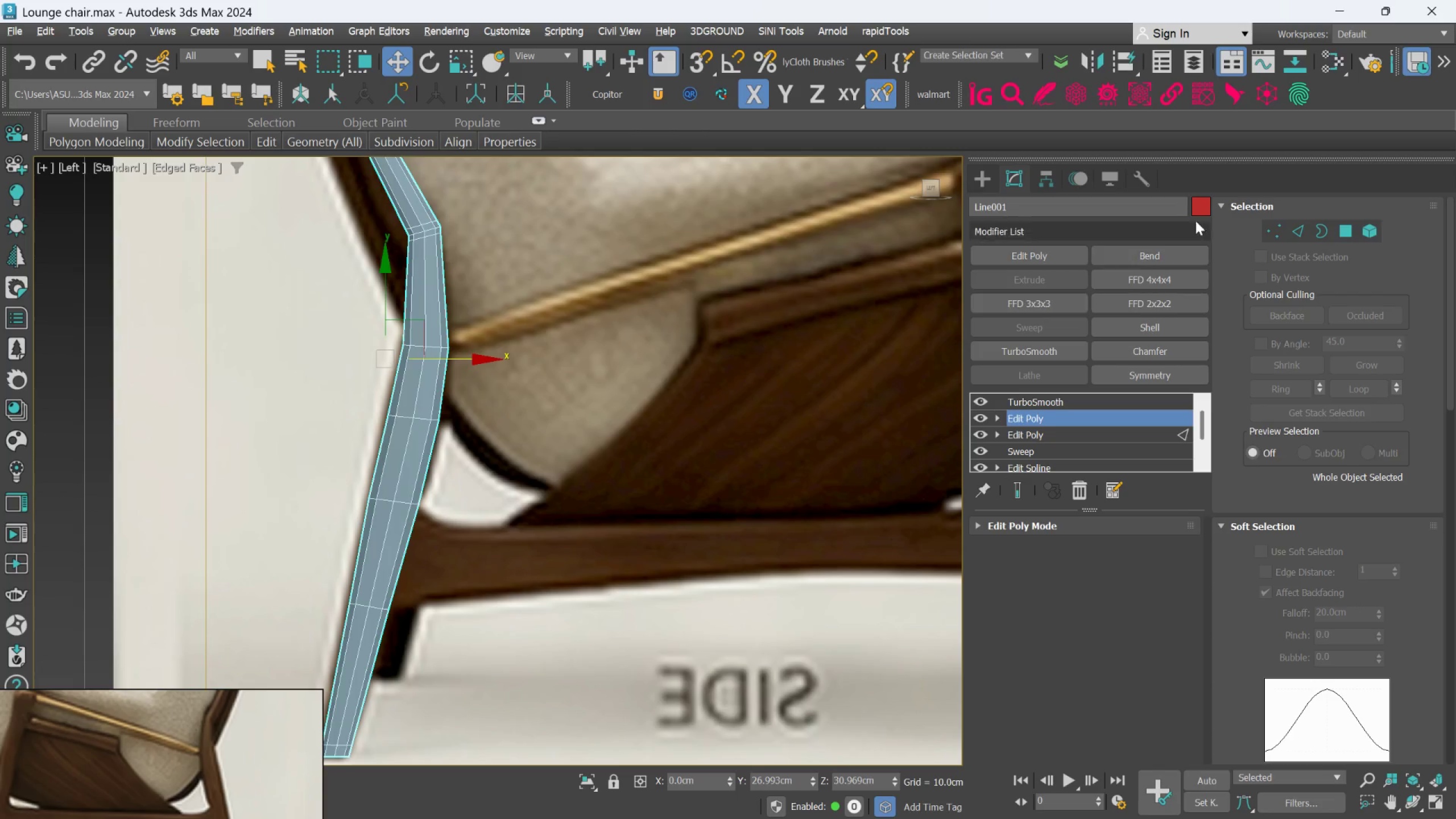 
wait(6.86)
 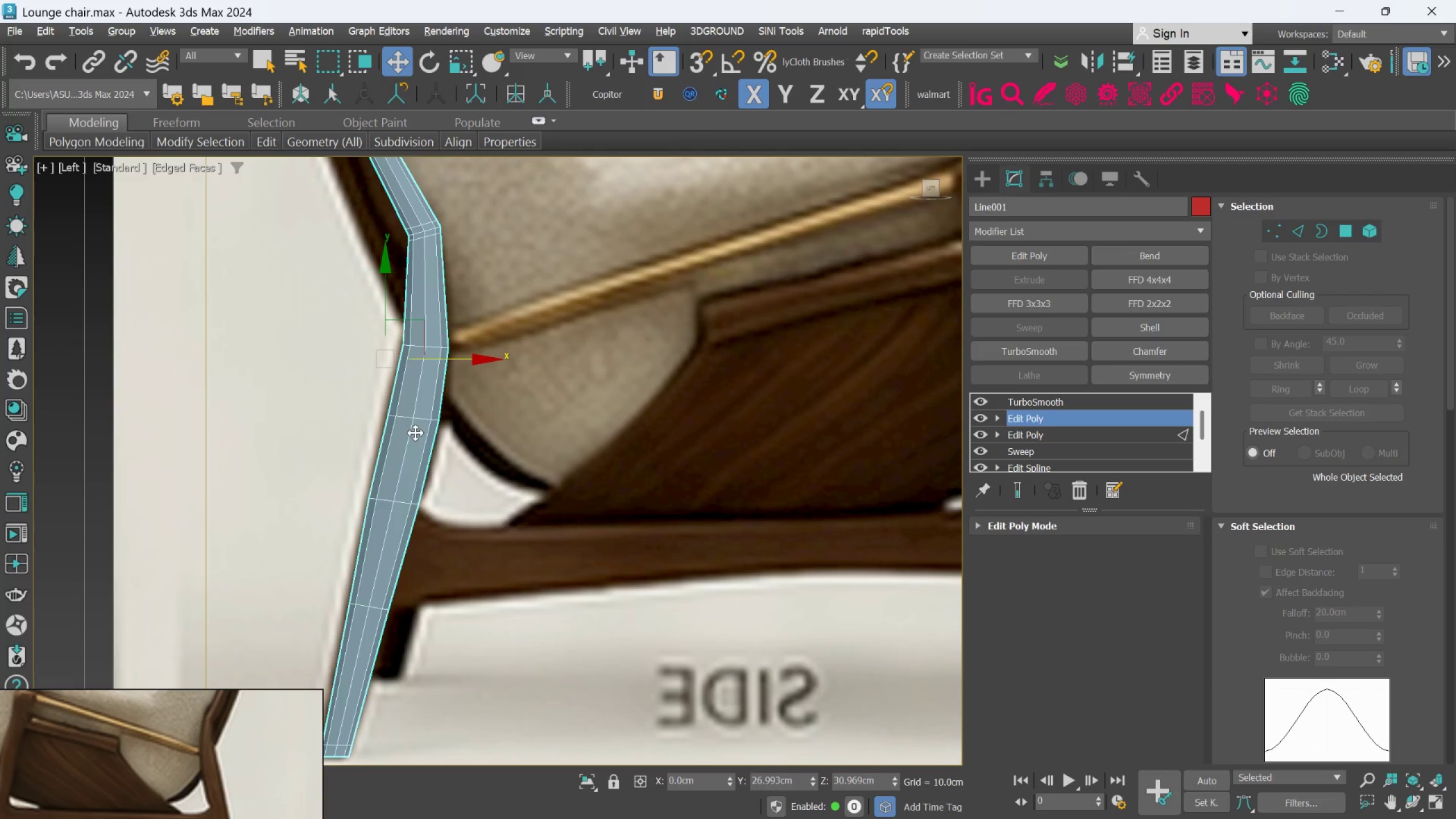 
scroll: coordinate [414, 519], scroll_direction: up, amount: 1.0
 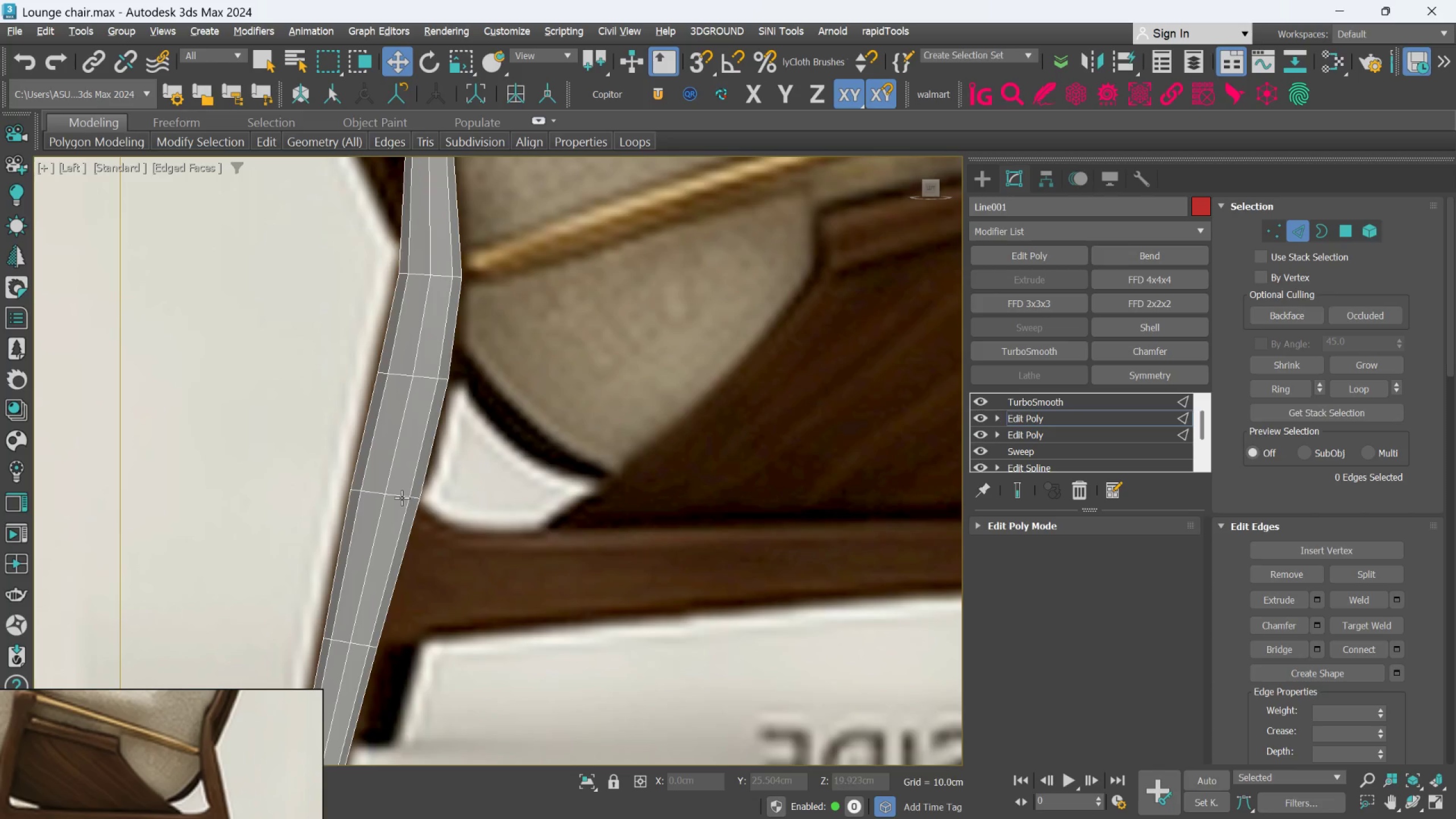 
double_click([402, 494])
 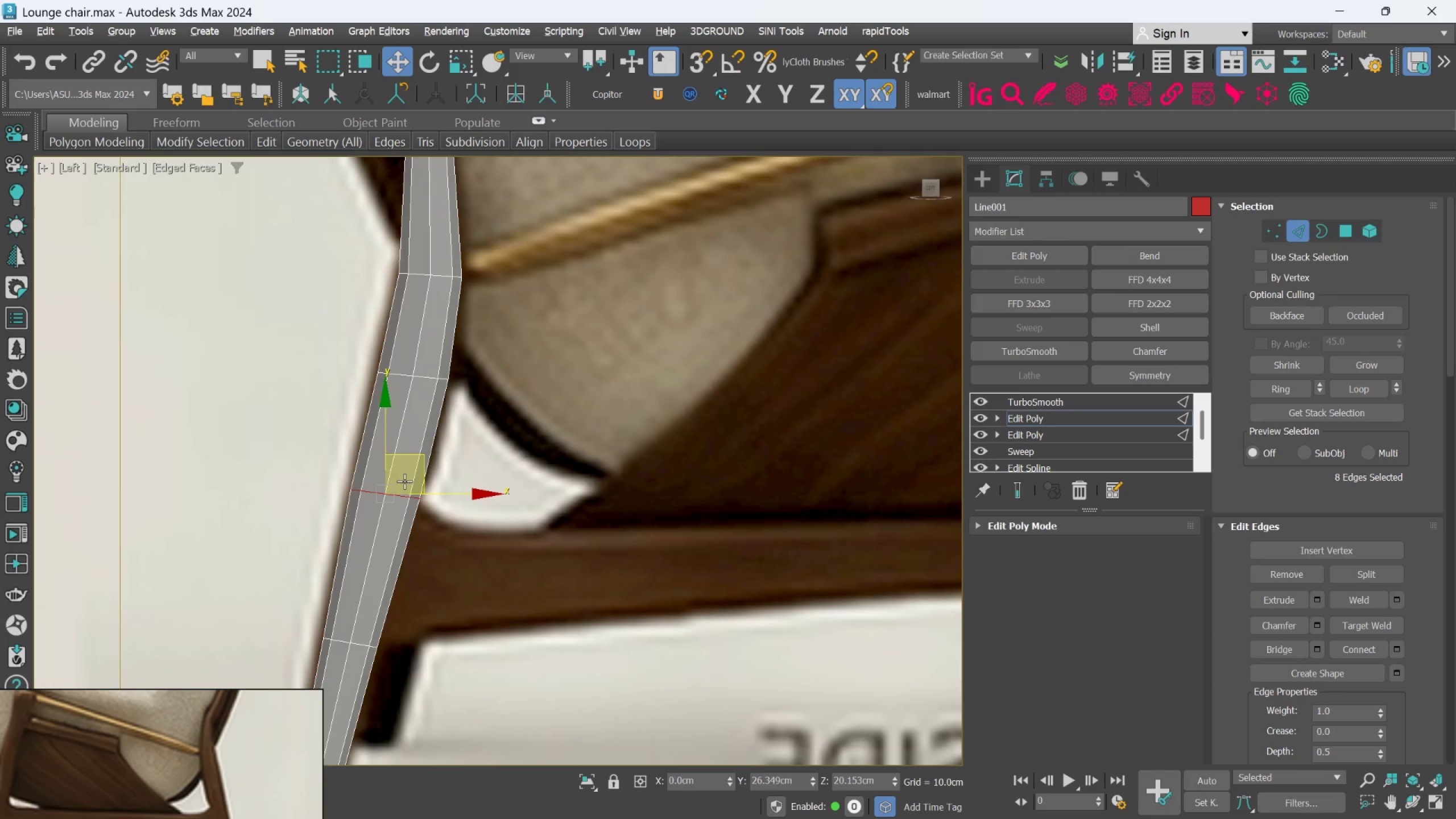 
key(R)
 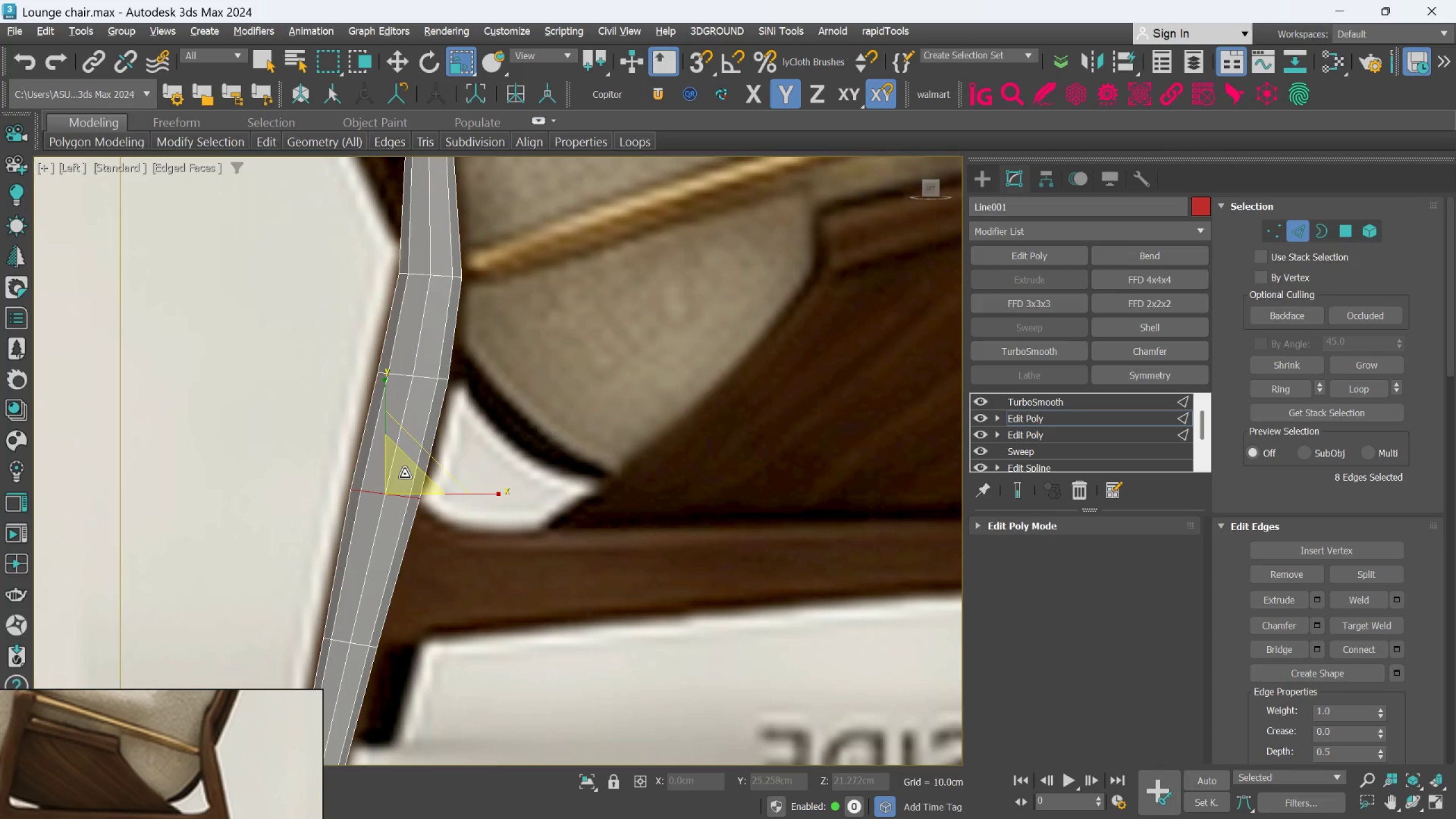 
left_click_drag(start_coordinate=[404, 474], to_coordinate=[399, 470])
 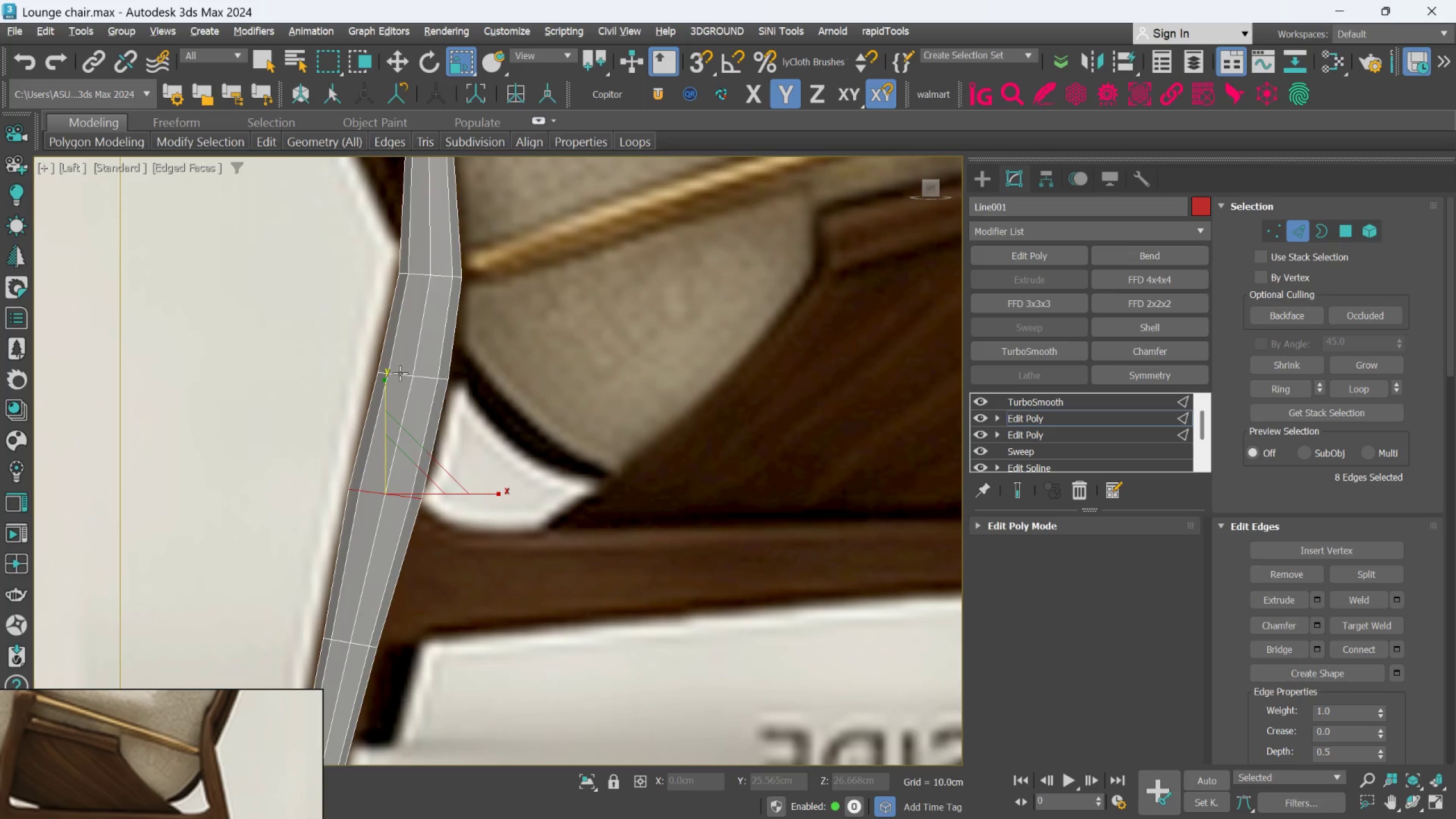 
double_click([400, 373])
 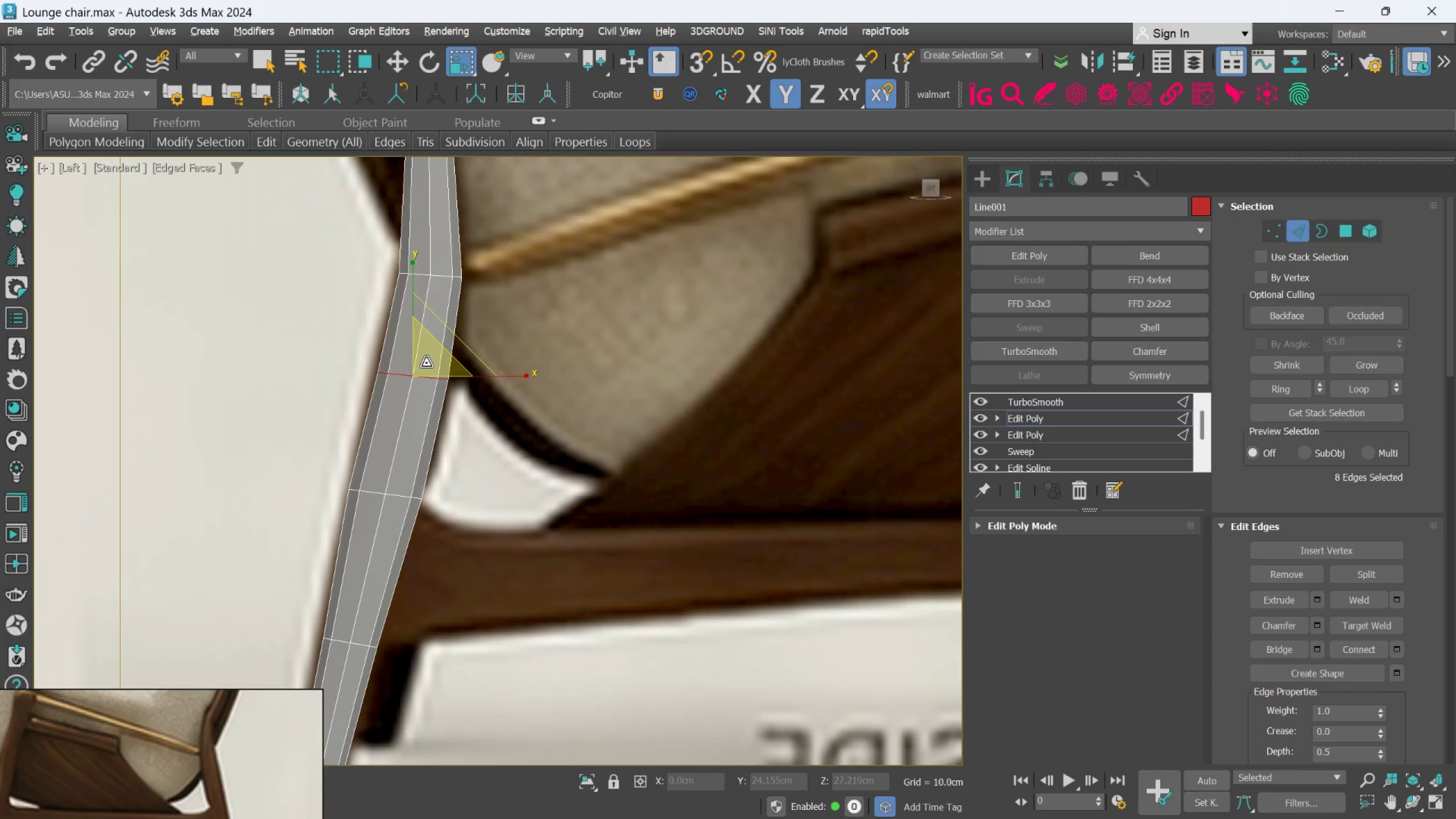 
left_click_drag(start_coordinate=[426, 363], to_coordinate=[424, 357])
 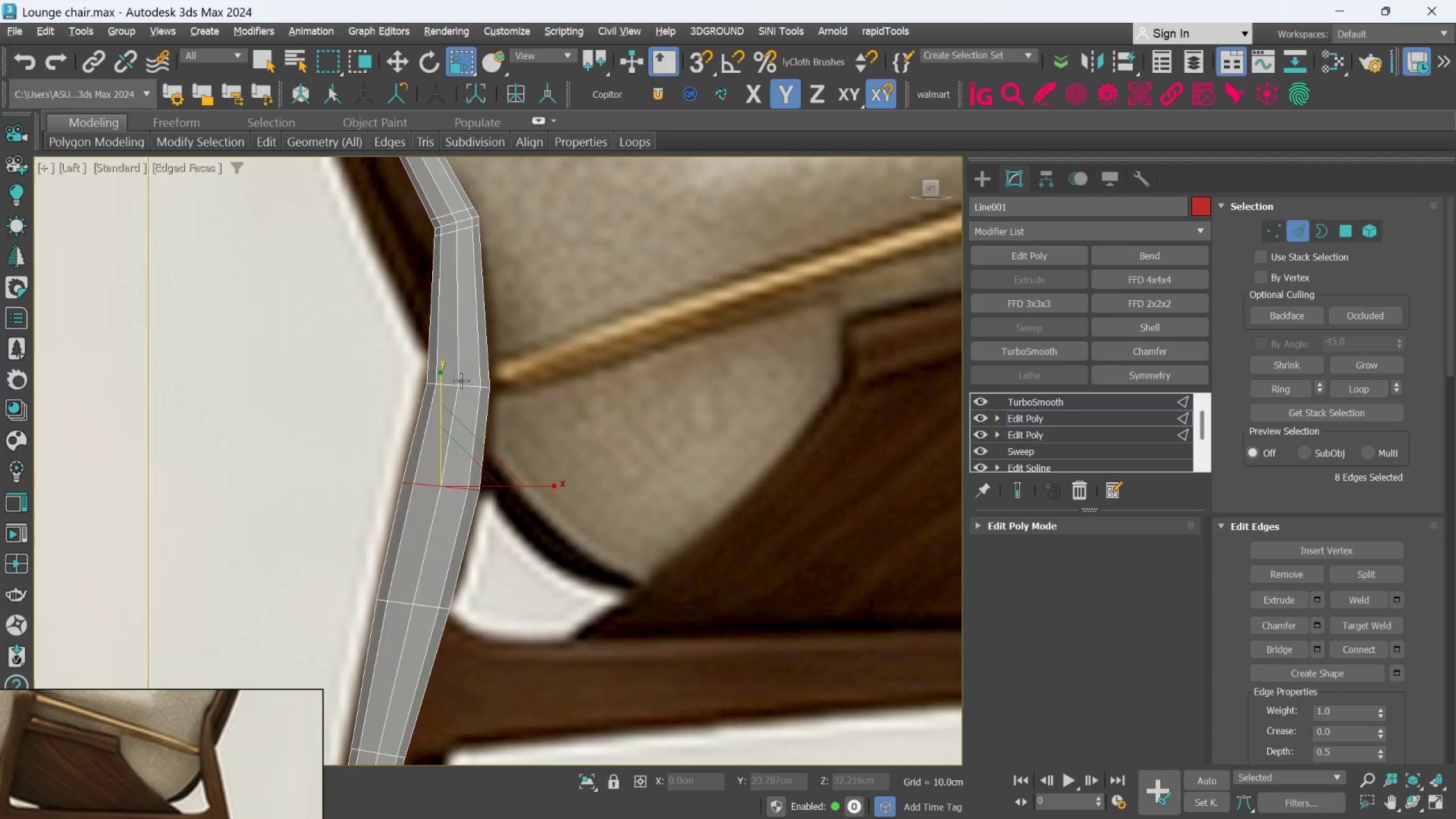 
double_click([461, 383])
 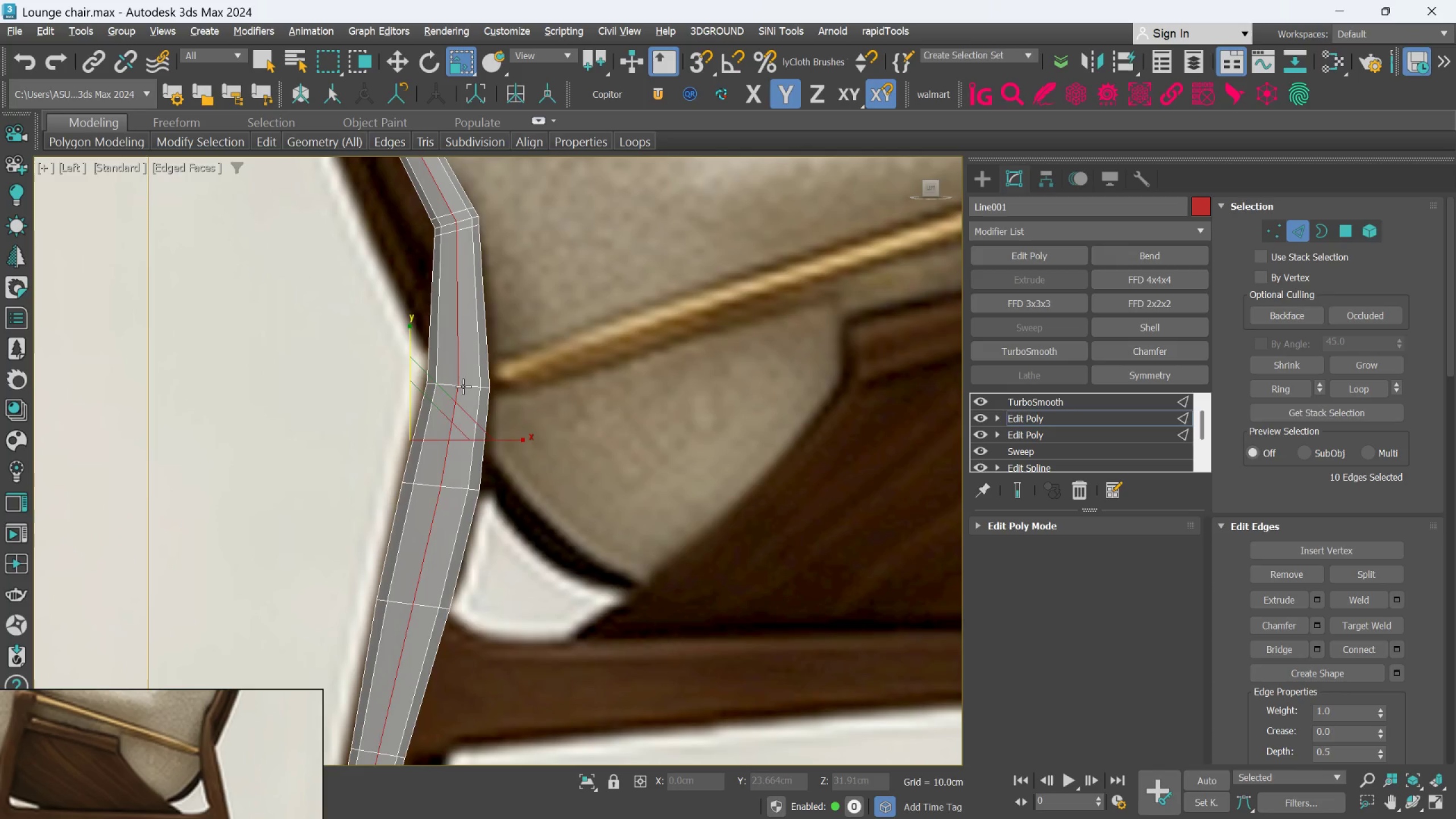 
double_click([463, 386])
 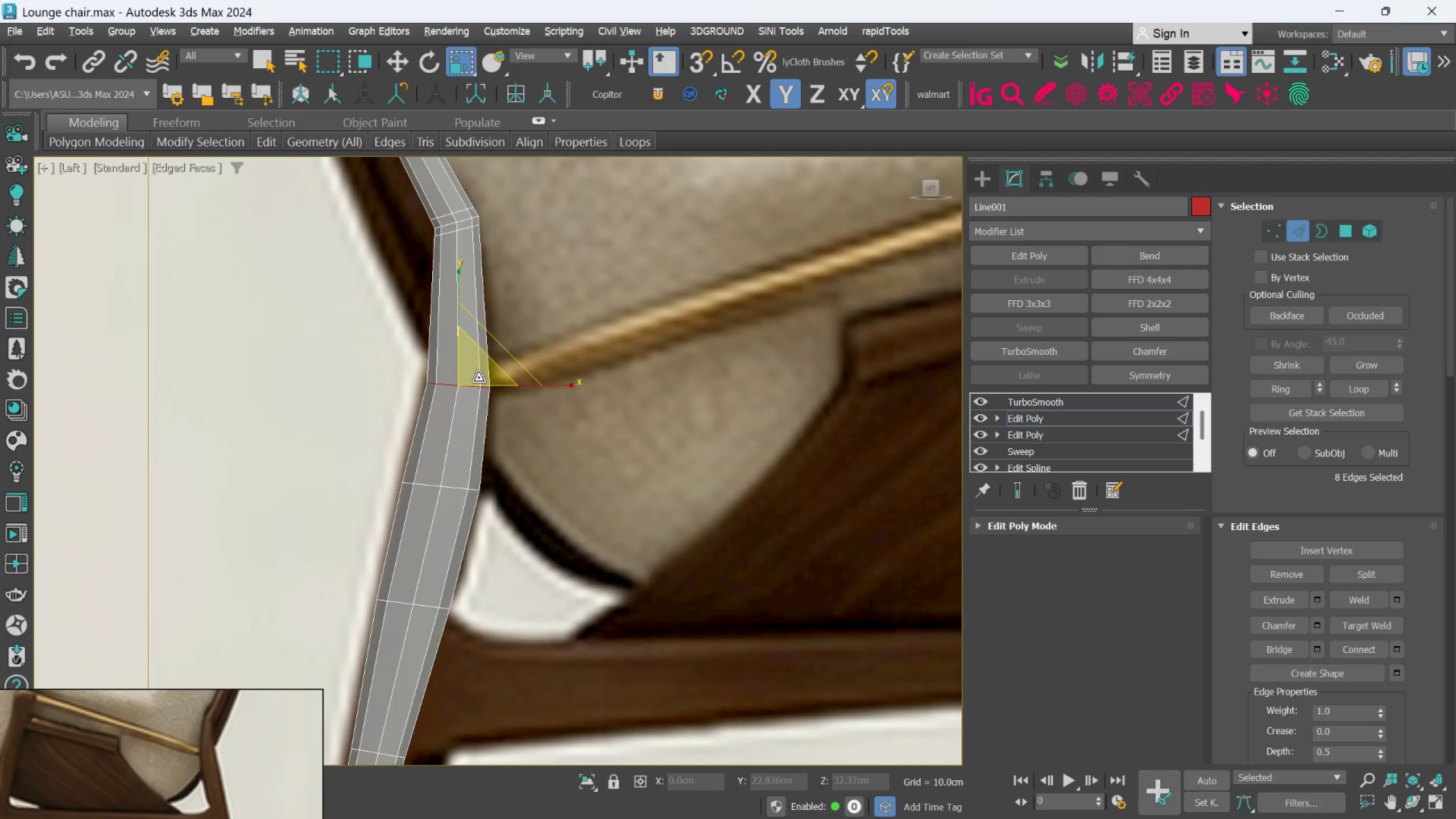 
left_click_drag(start_coordinate=[478, 377], to_coordinate=[472, 373])
 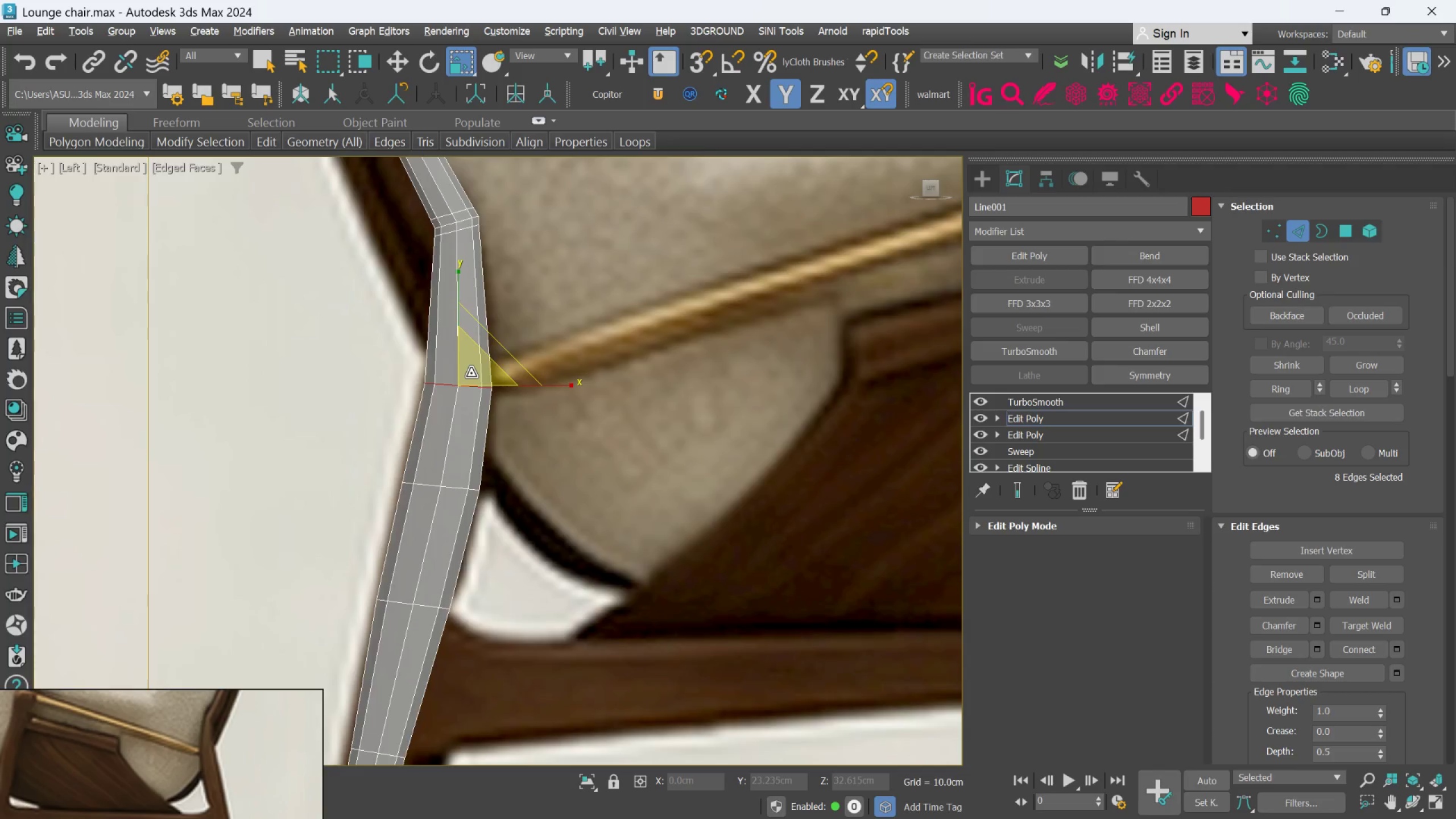 
scroll: coordinate [490, 413], scroll_direction: down, amount: 3.0
 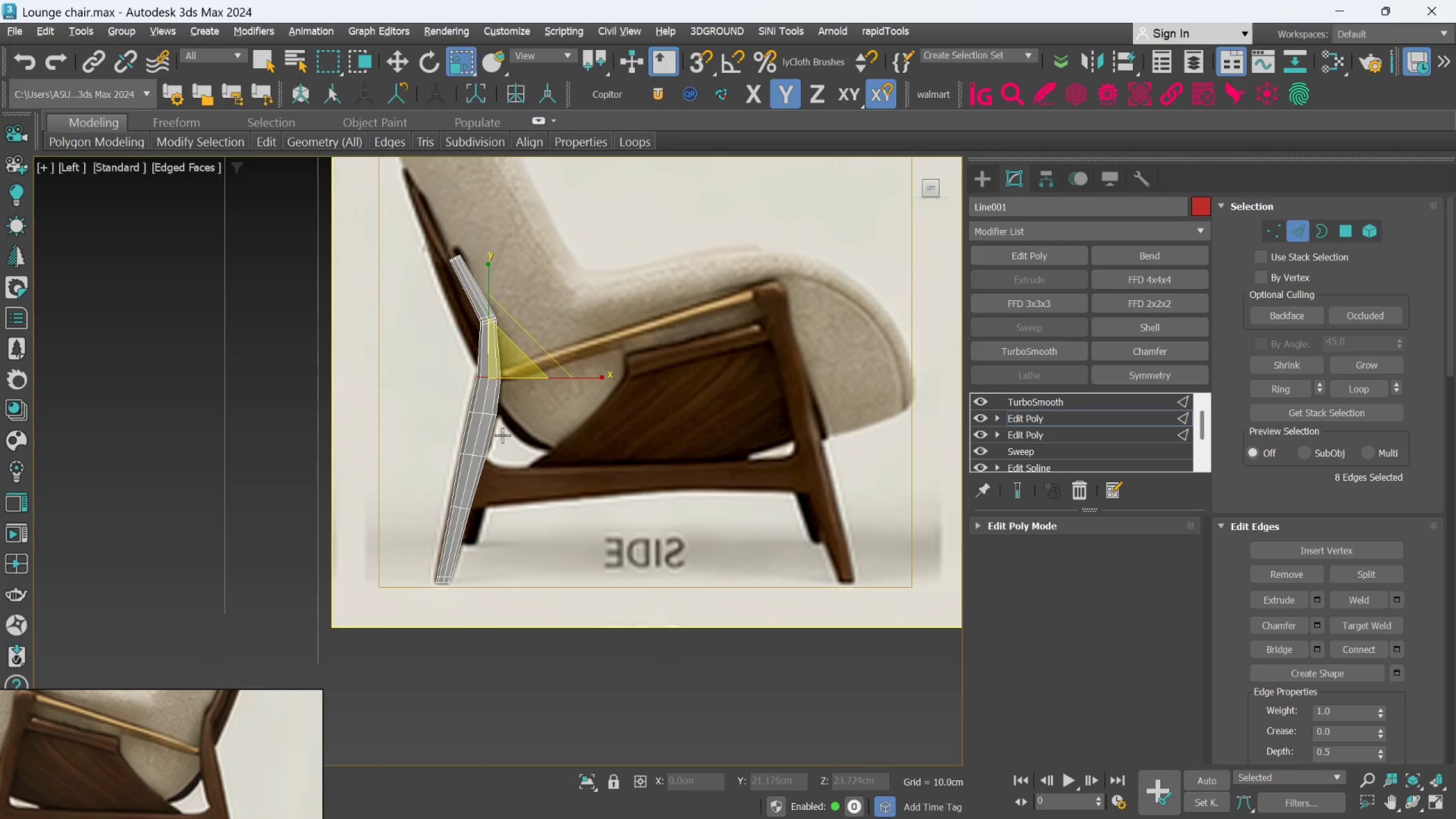 
scroll: coordinate [427, 541], scroll_direction: up, amount: 3.0
 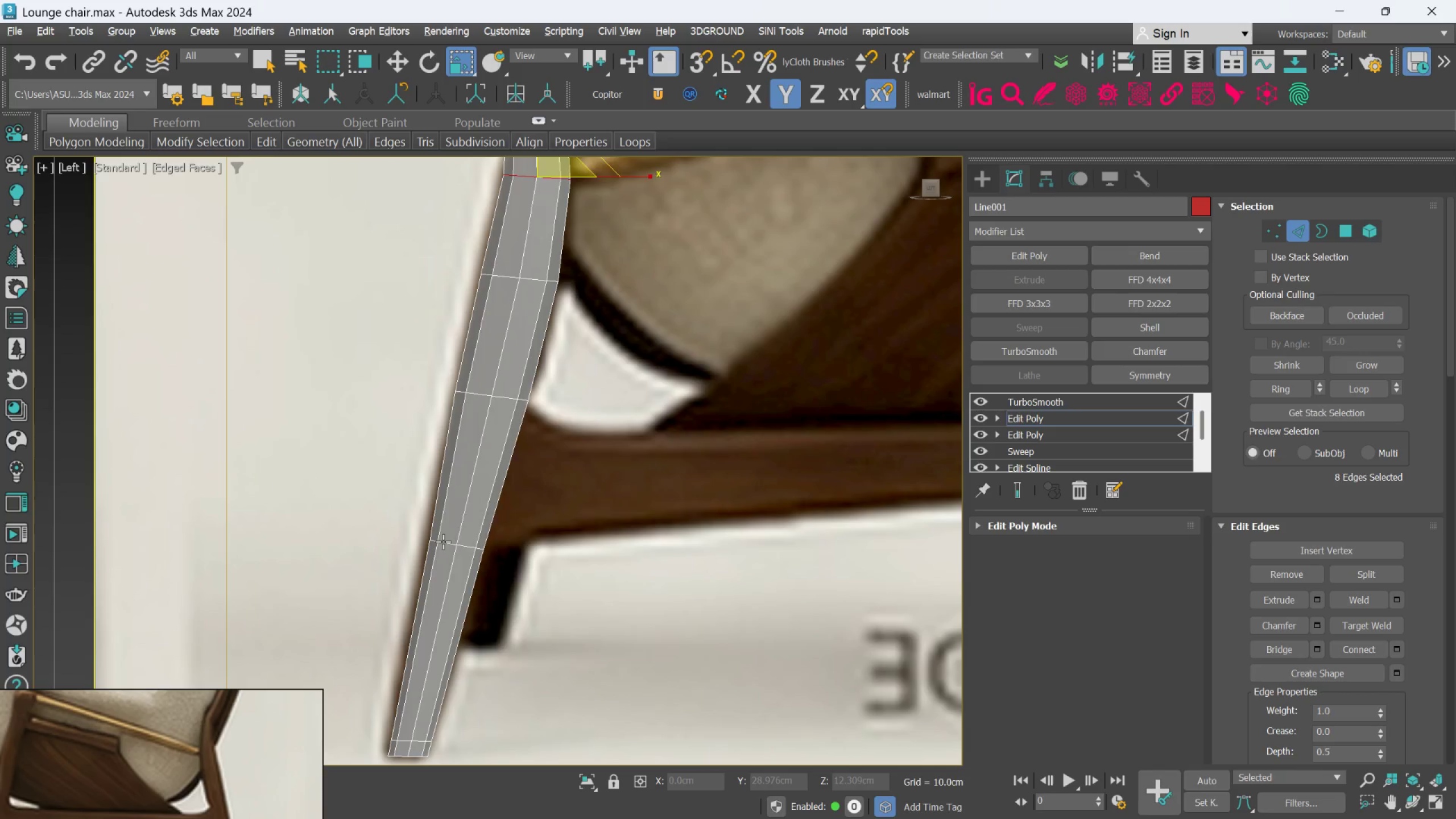 
double_click([443, 541])
 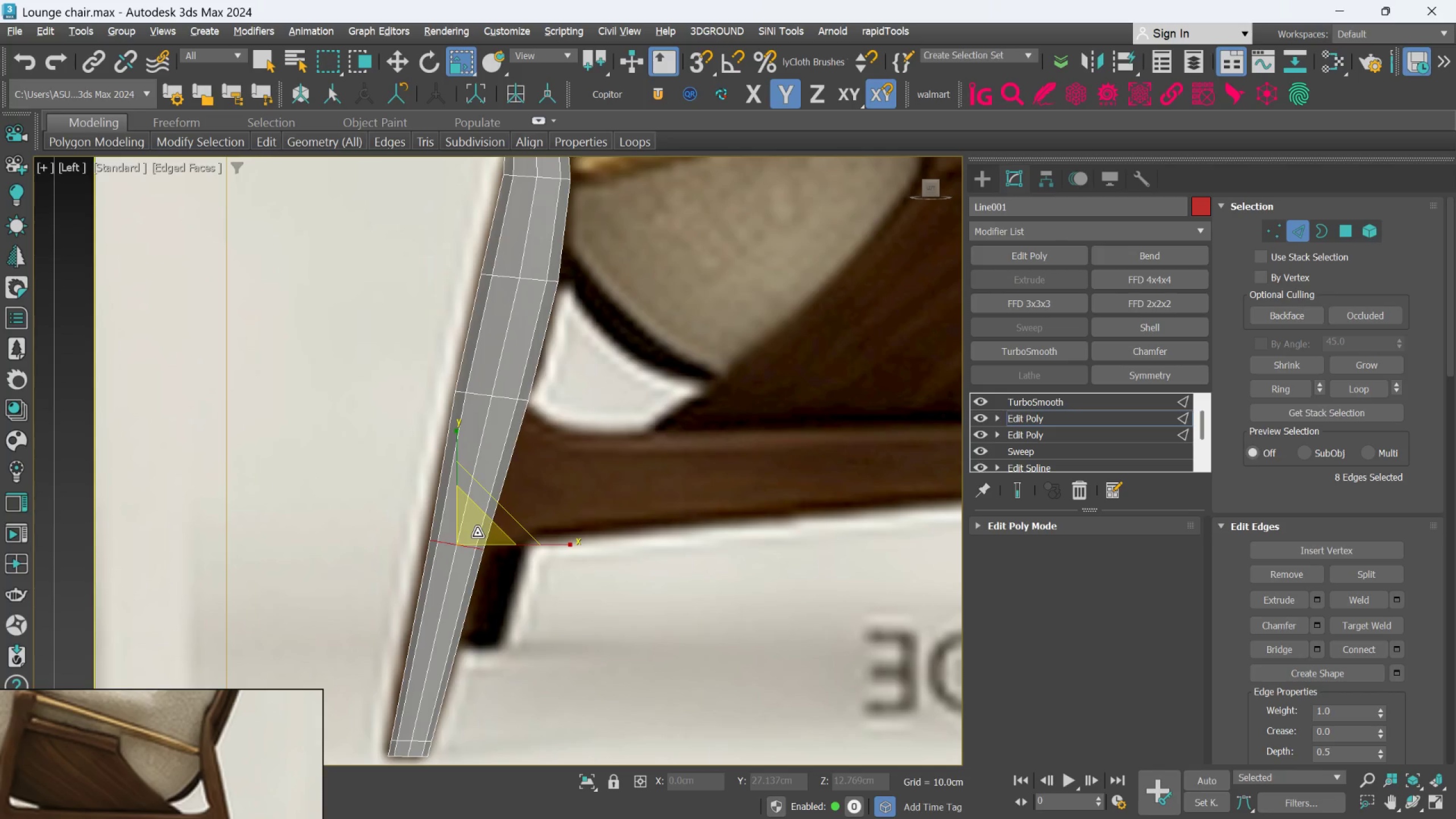 
left_click_drag(start_coordinate=[477, 533], to_coordinate=[473, 528])
 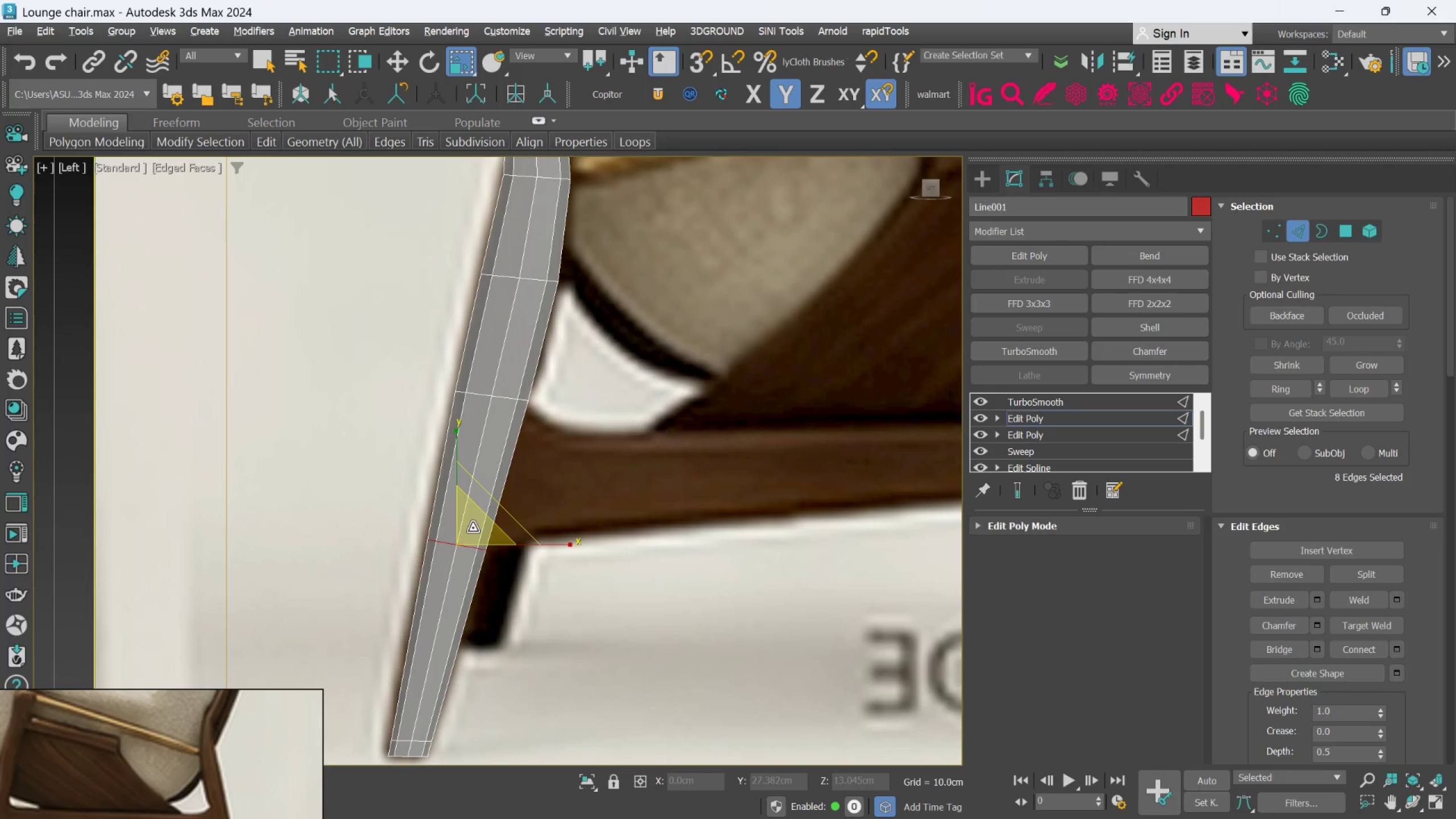 
scroll: coordinate [473, 528], scroll_direction: down, amount: 2.0
 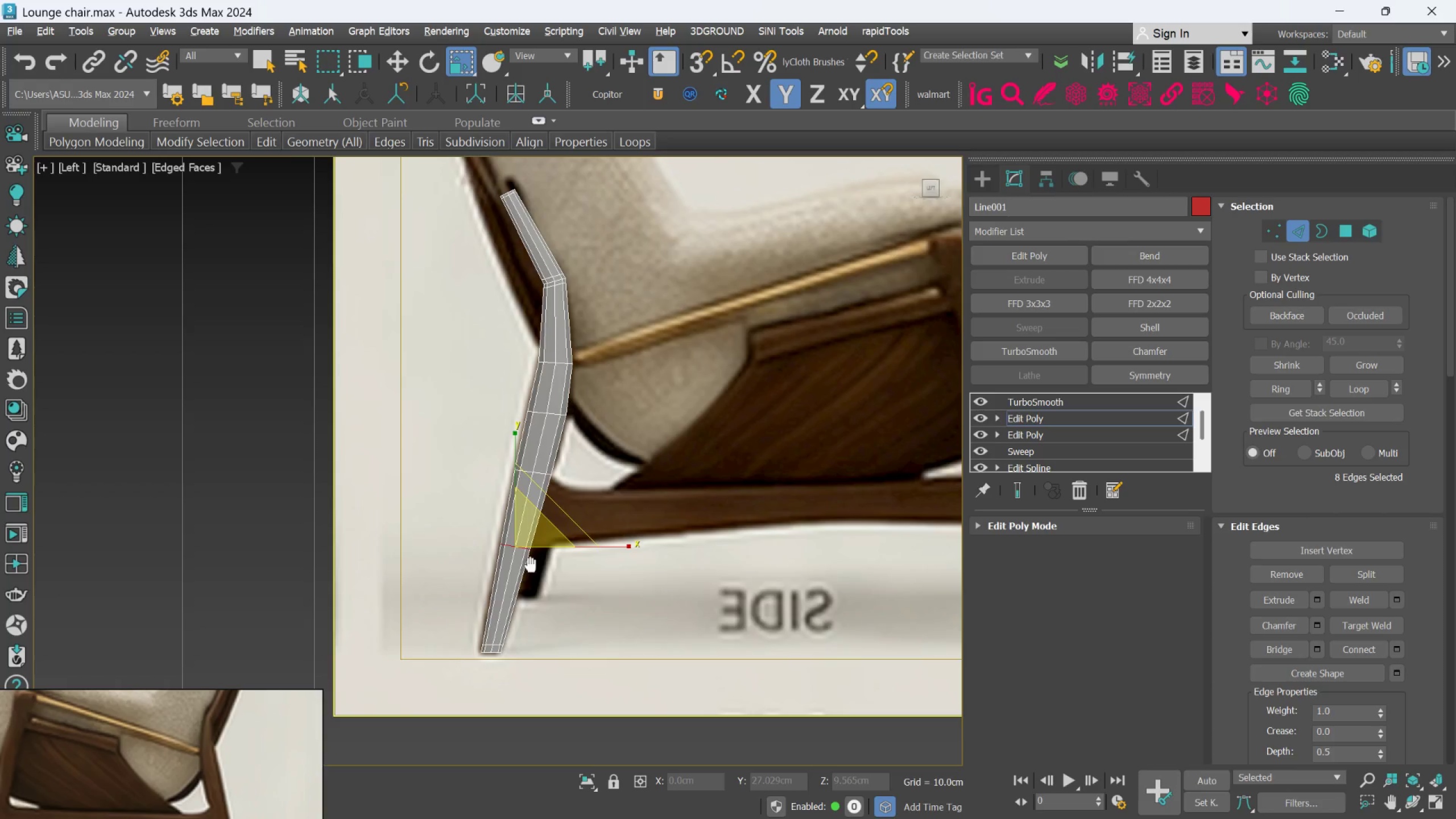 
scroll: coordinate [559, 550], scroll_direction: up, amount: 3.0
 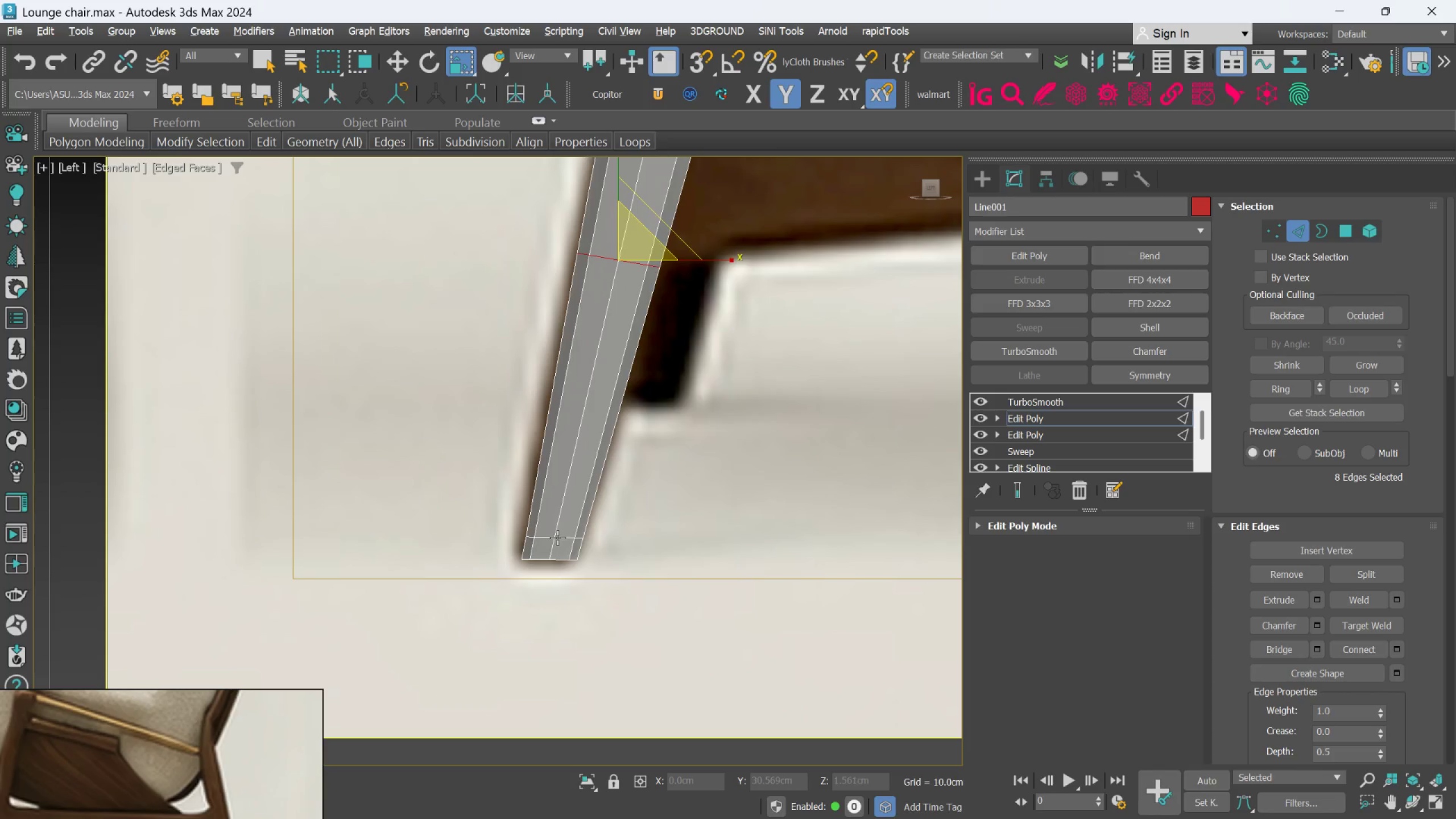 
double_click([557, 537])
 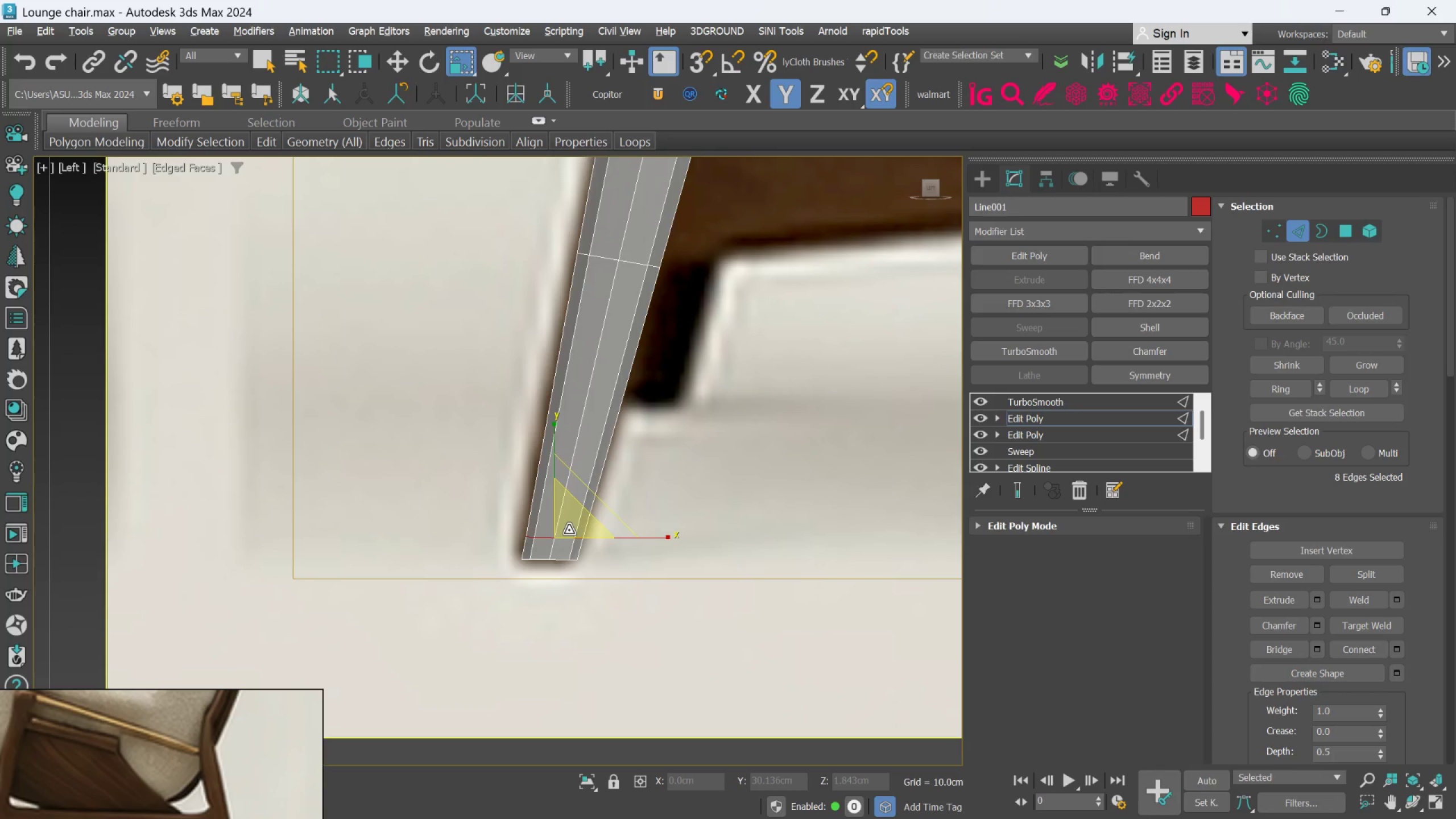 
left_click([569, 530])
 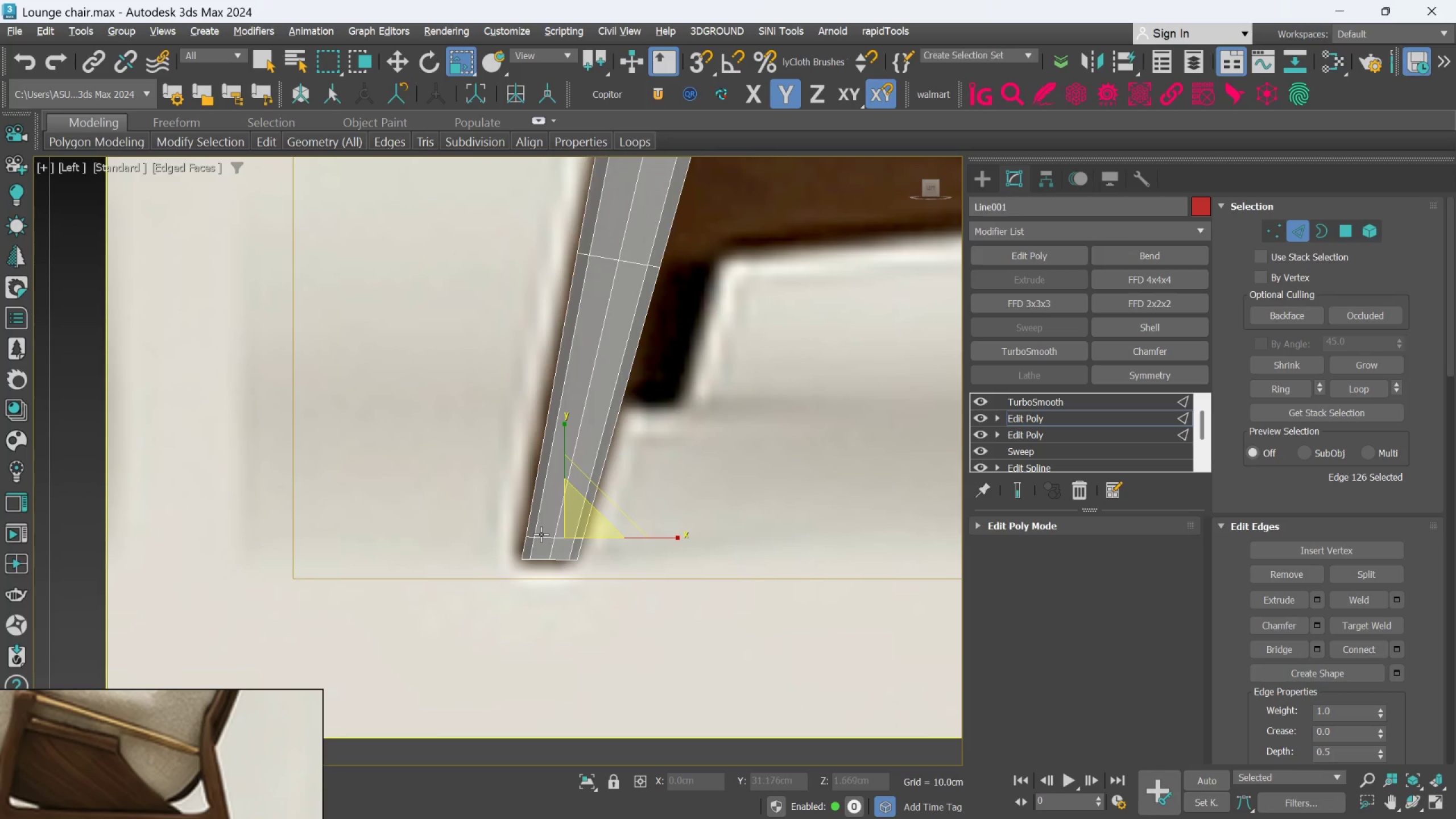 
double_click([541, 534])
 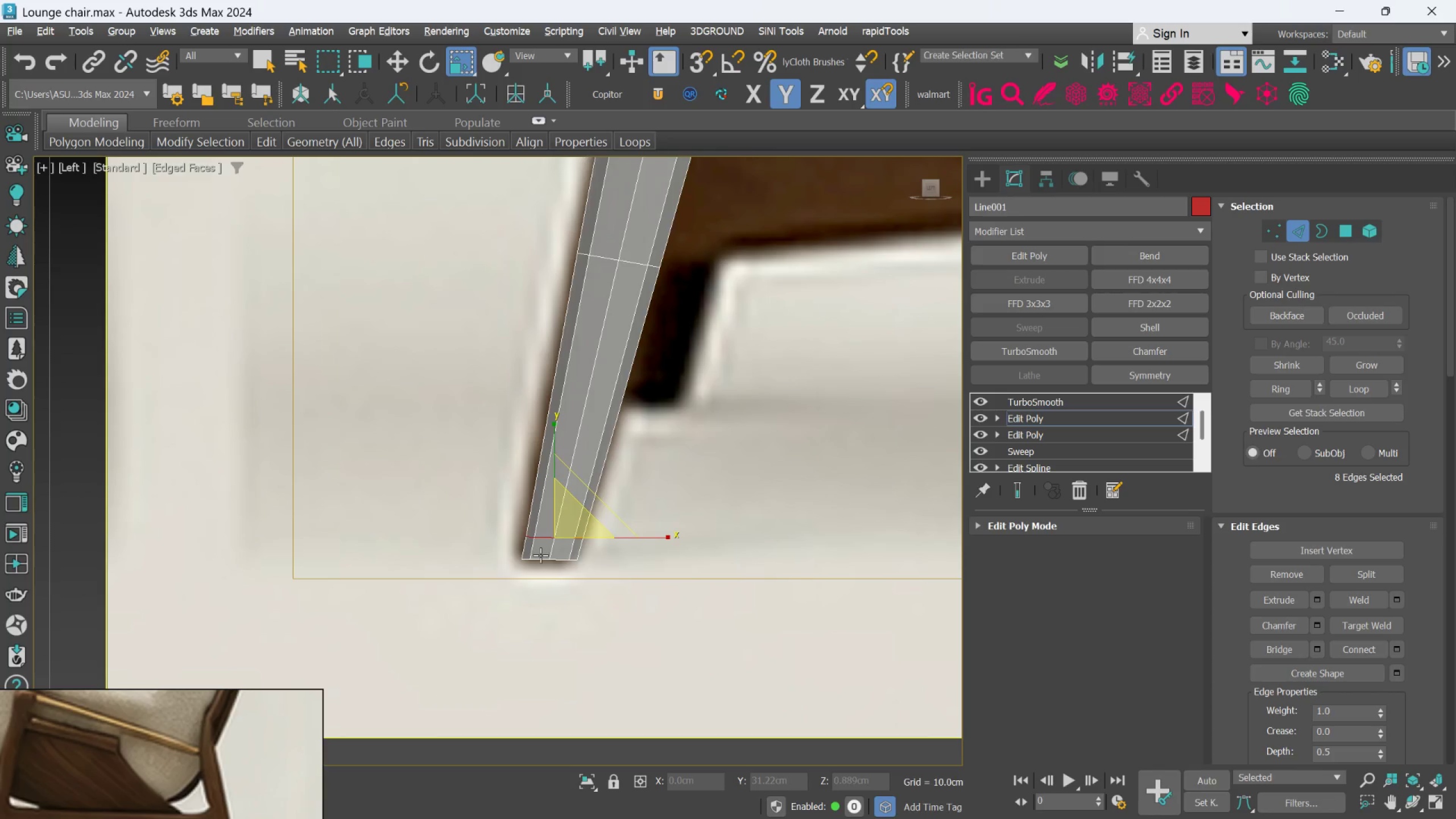 
scroll: coordinate [540, 555], scroll_direction: up, amount: 2.0
 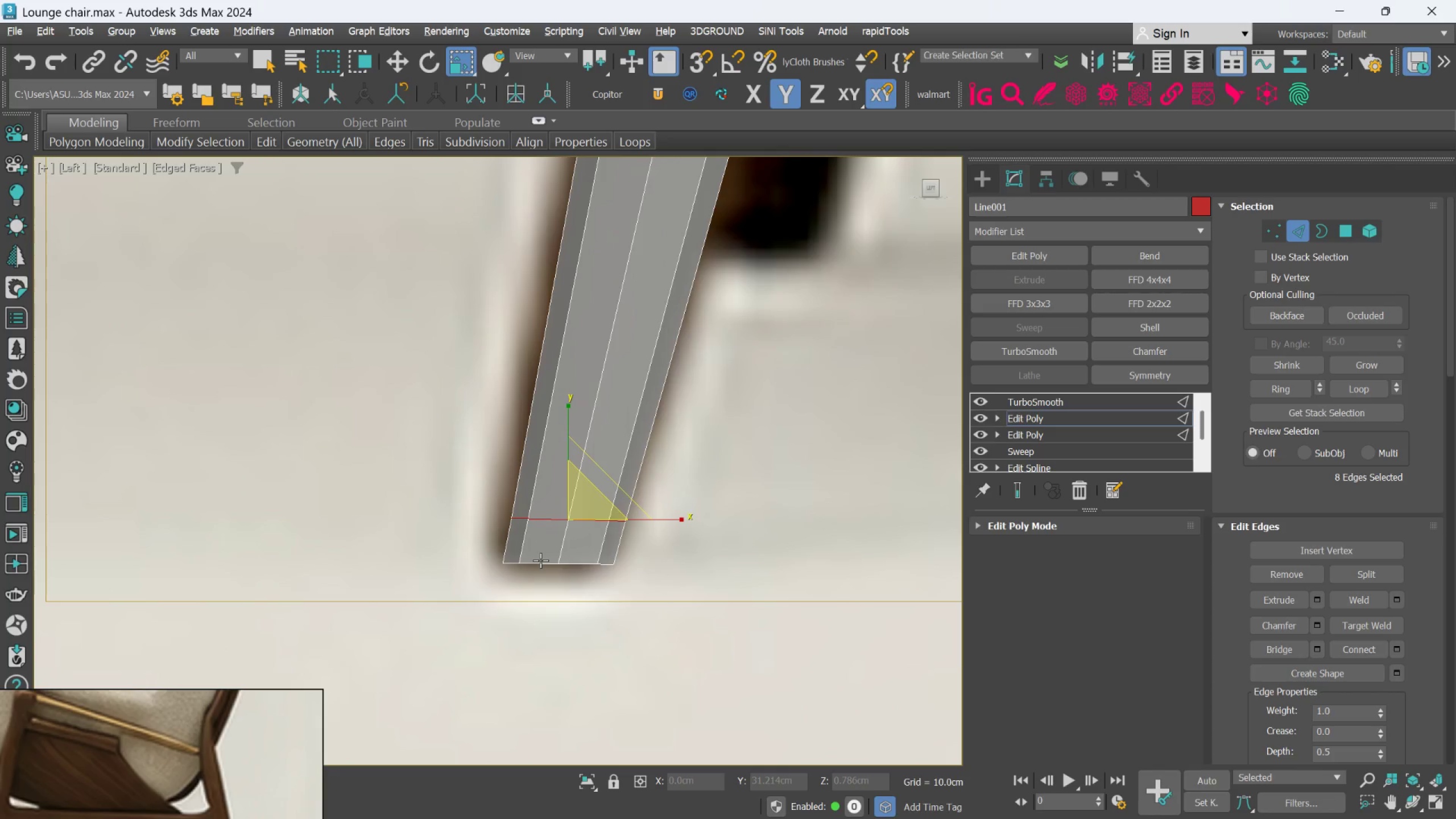 
double_click([540, 560])
 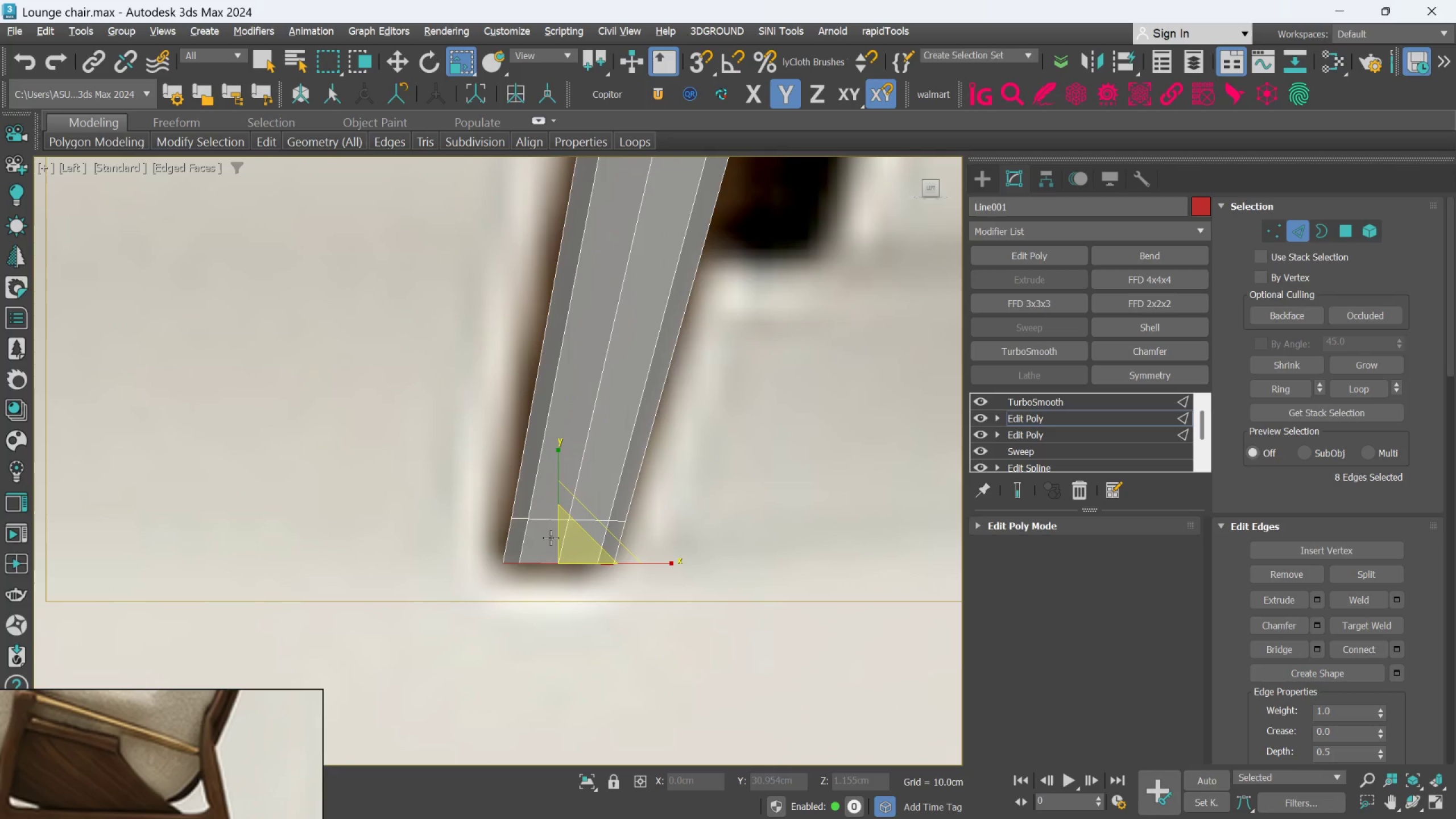 
hold_key(key=ControlLeft, duration=1.2)
left_click([533, 521])
 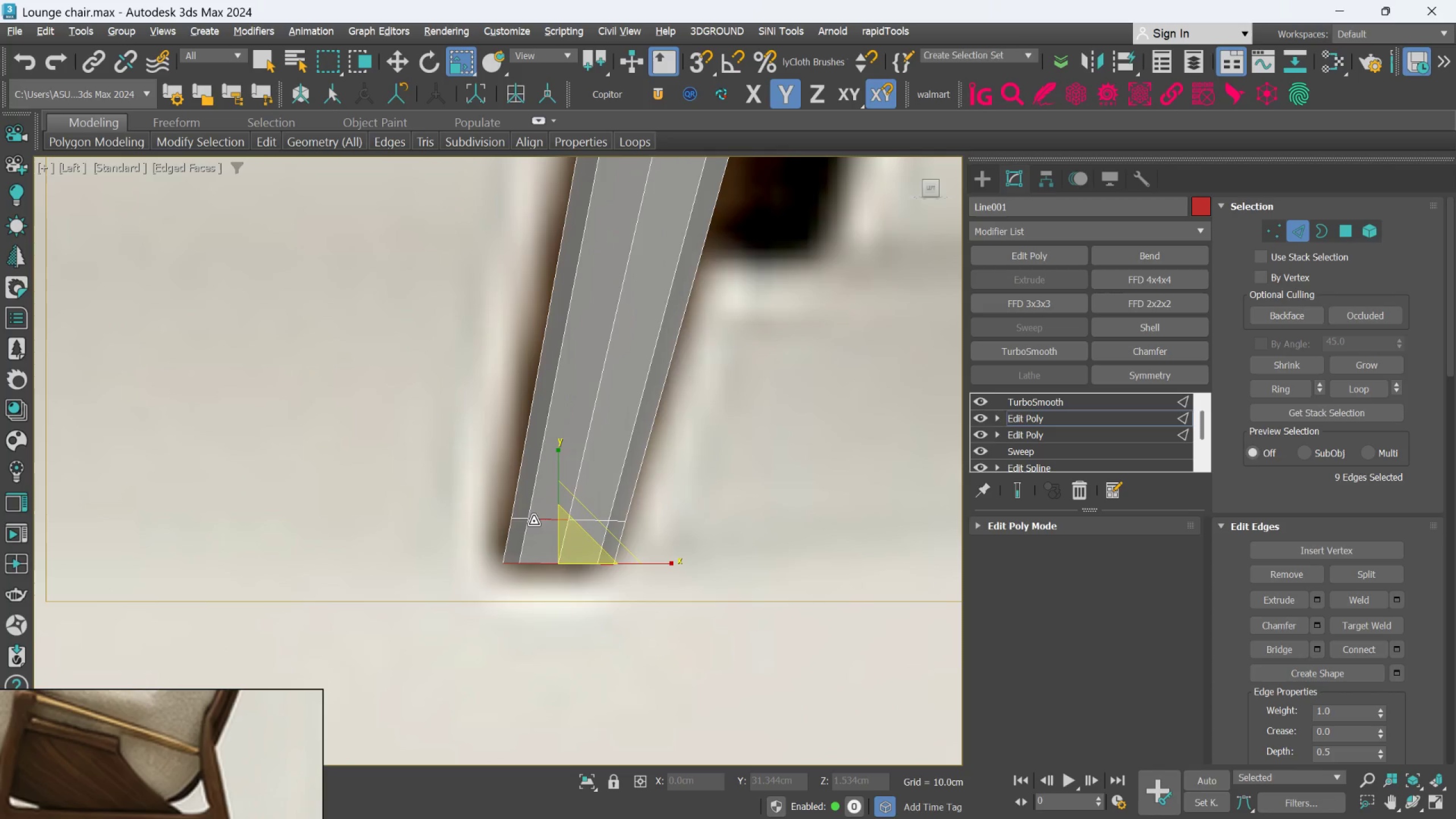 
double_click([533, 521])
 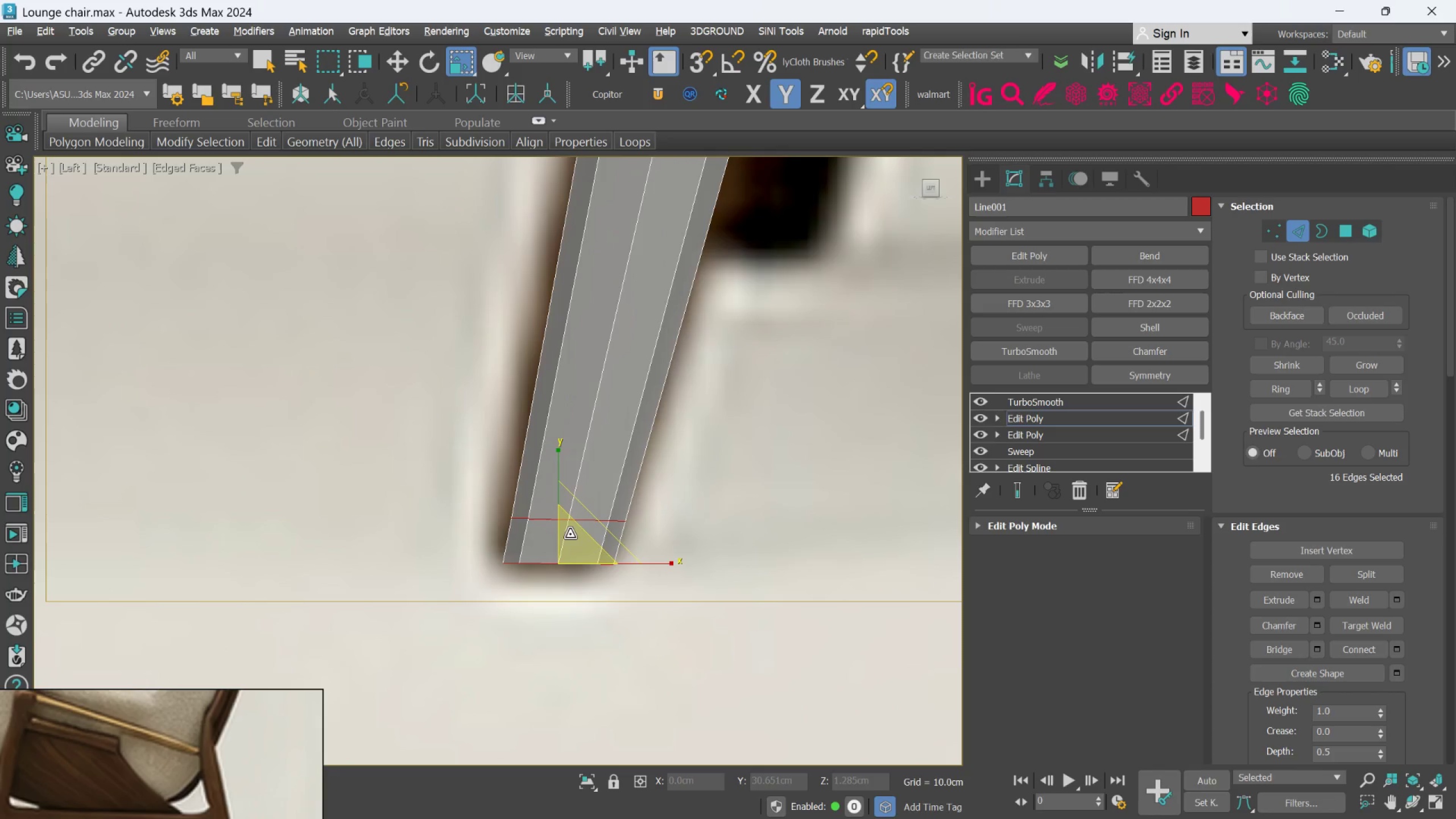 
left_click_drag(start_coordinate=[570, 535], to_coordinate=[564, 528])
 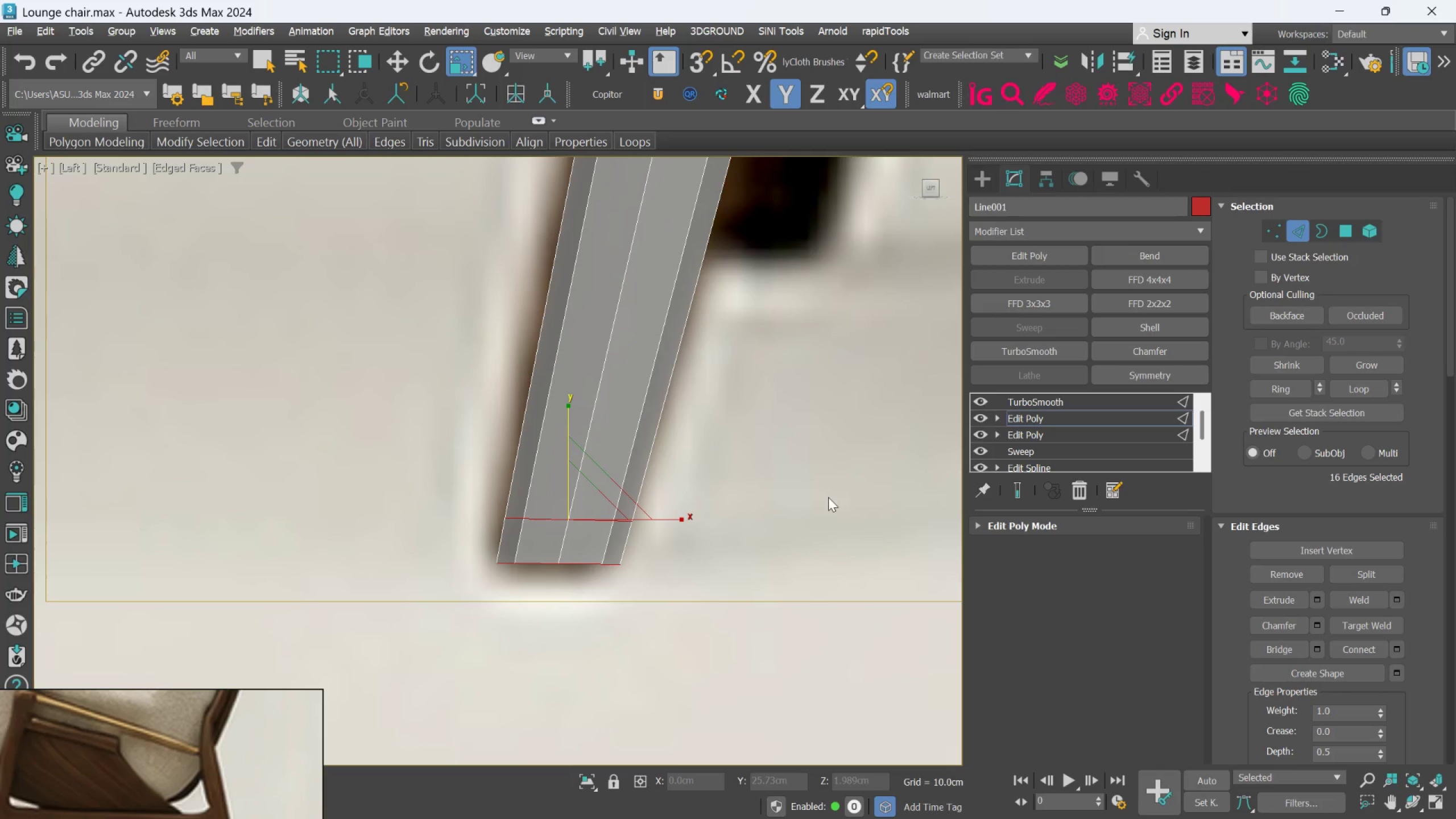 
scroll: coordinate [739, 607], scroll_direction: down, amount: 6.0
 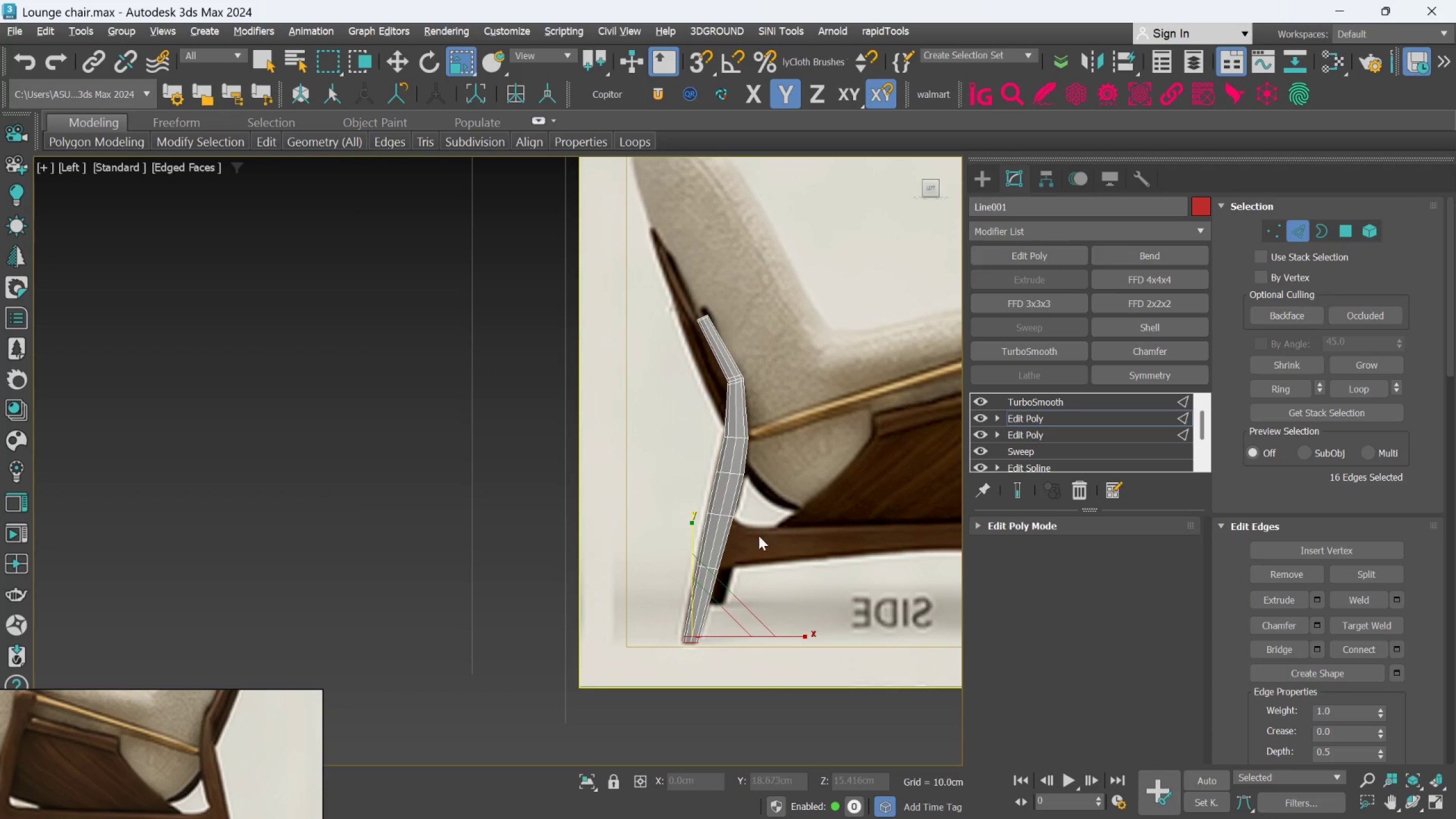 
scroll: coordinate [721, 498], scroll_direction: up, amount: 2.0
 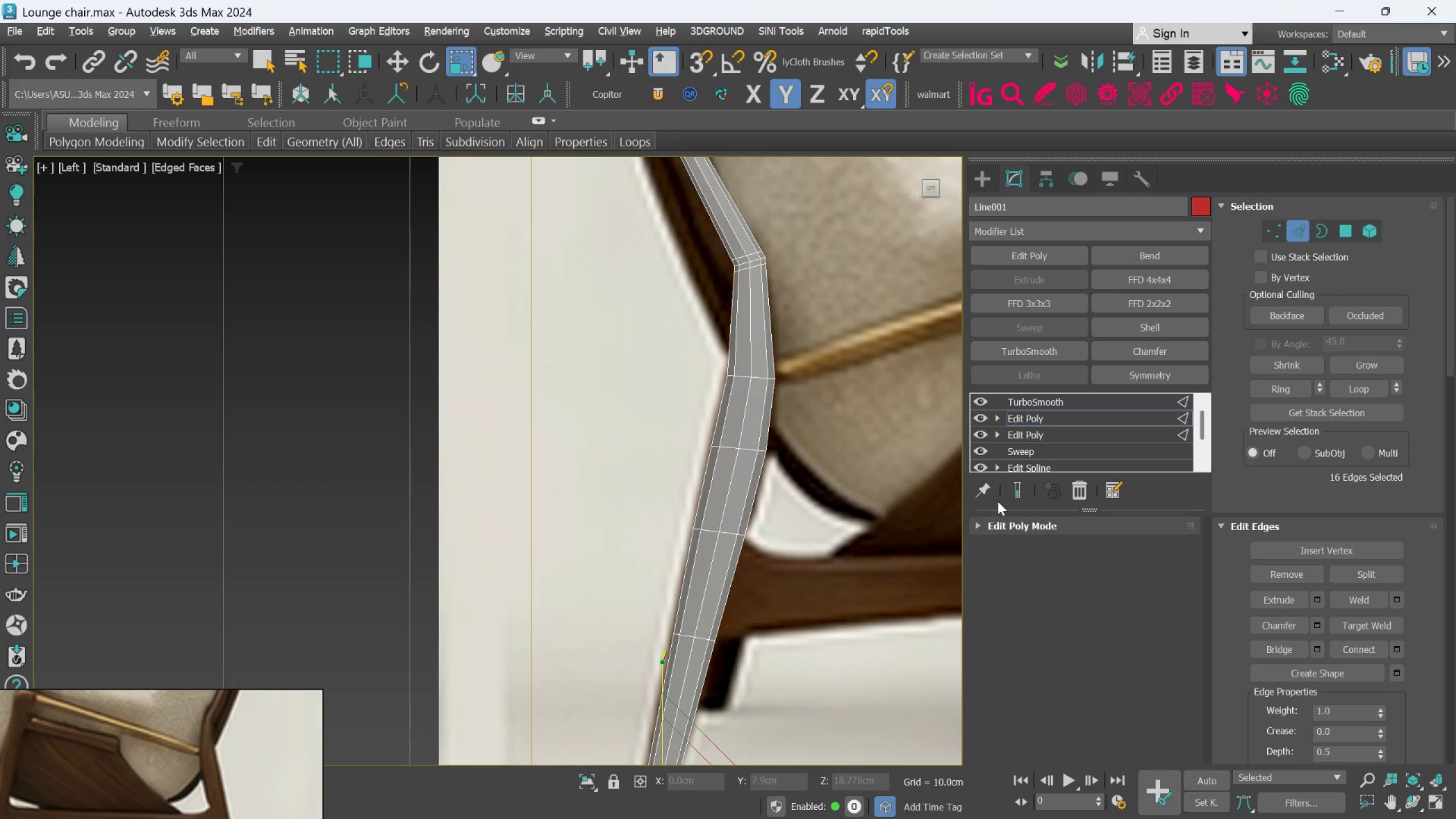 
left_click([1013, 490])
 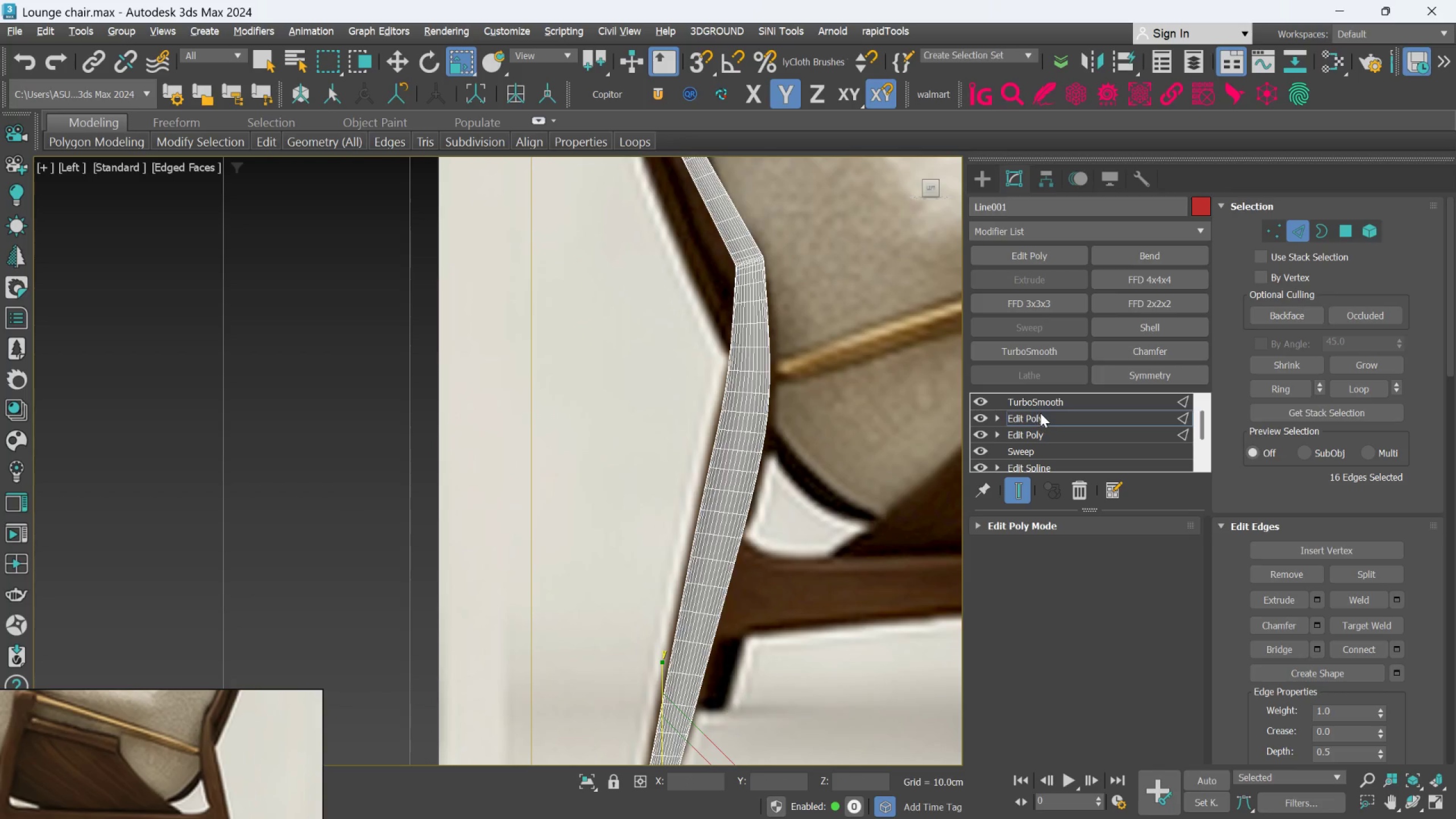 
wait(5.14)
 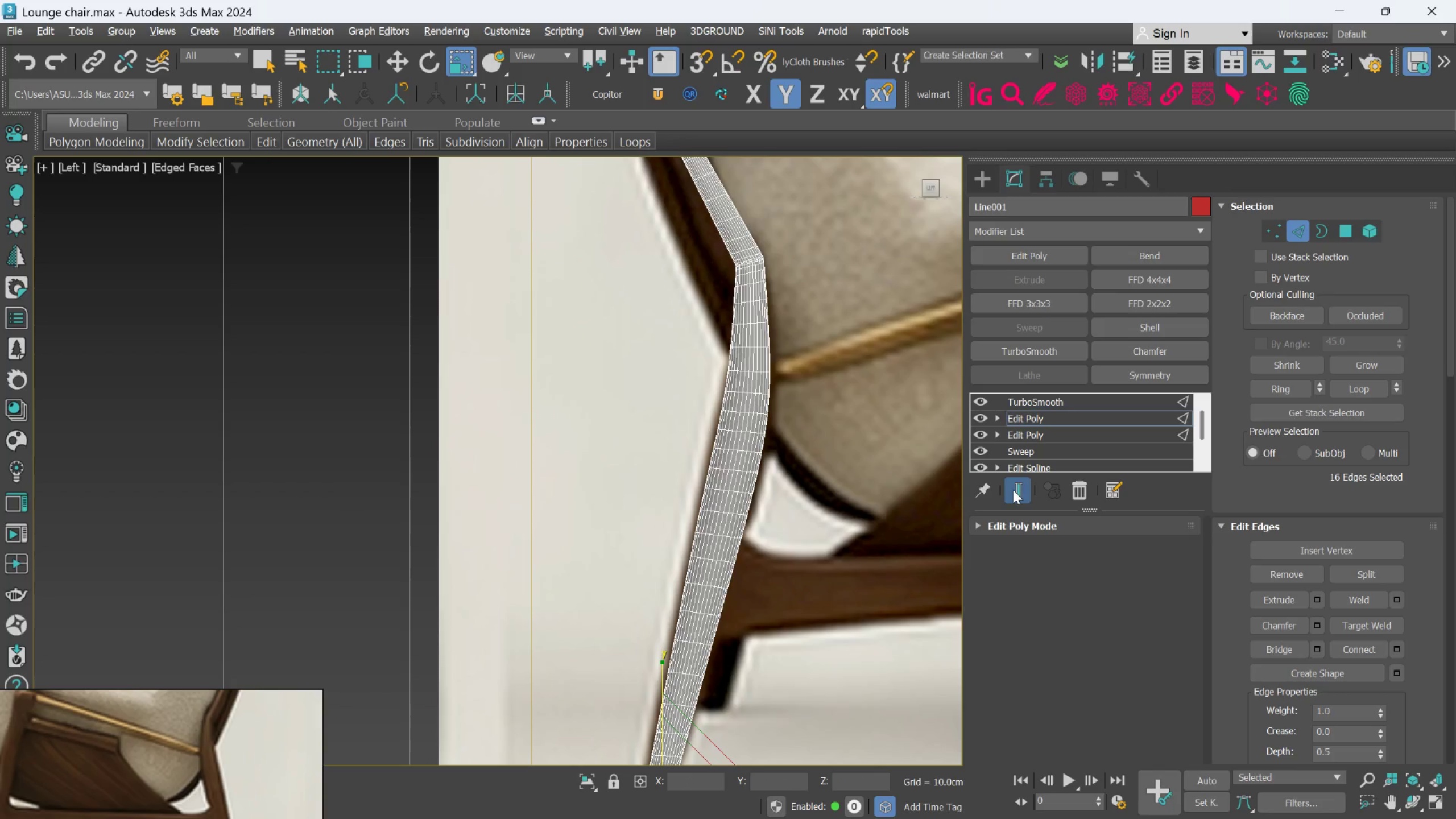 
left_click([1047, 398])
 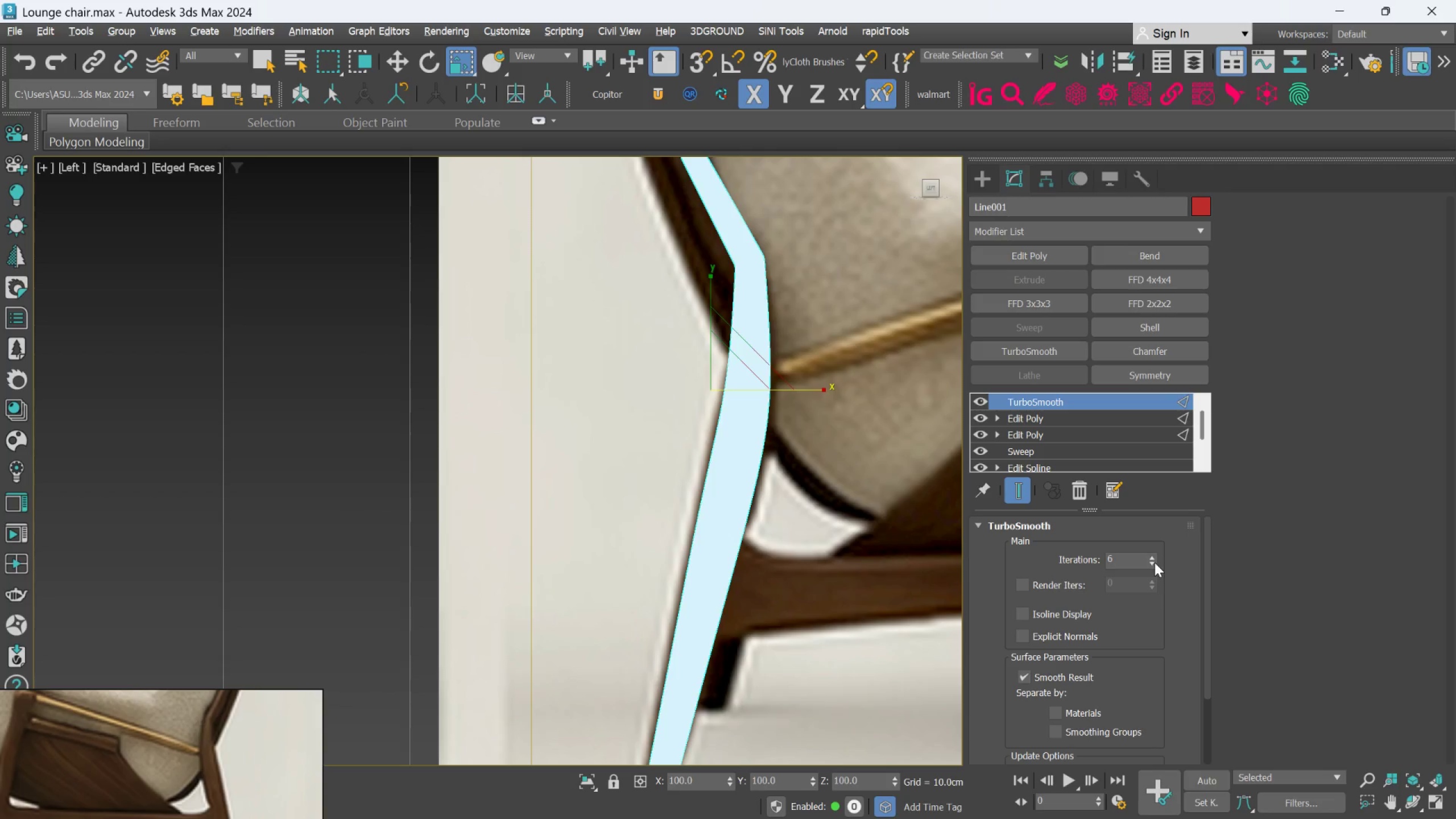 
double_click([1152, 563])
 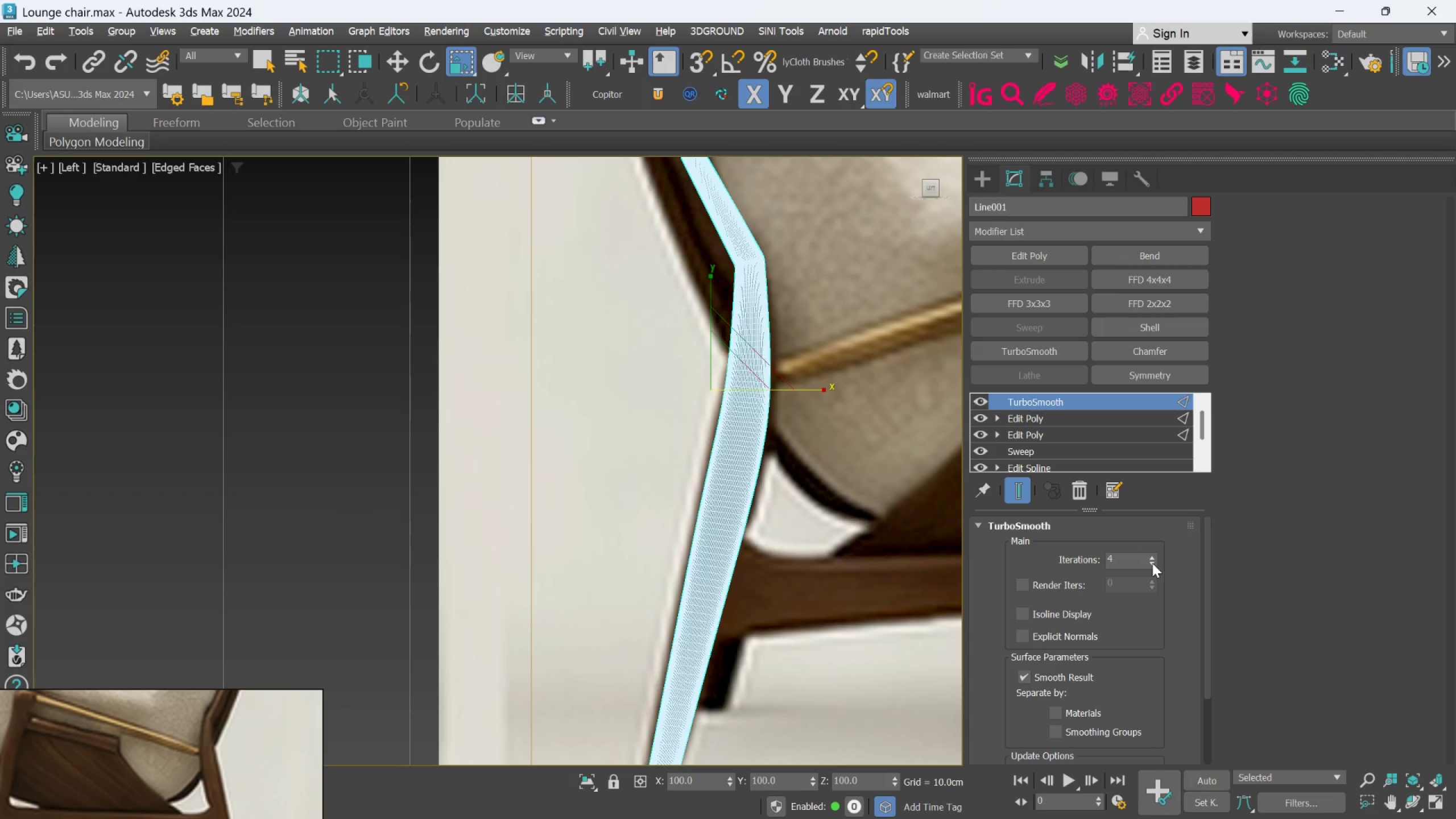 
triple_click([1152, 563])
 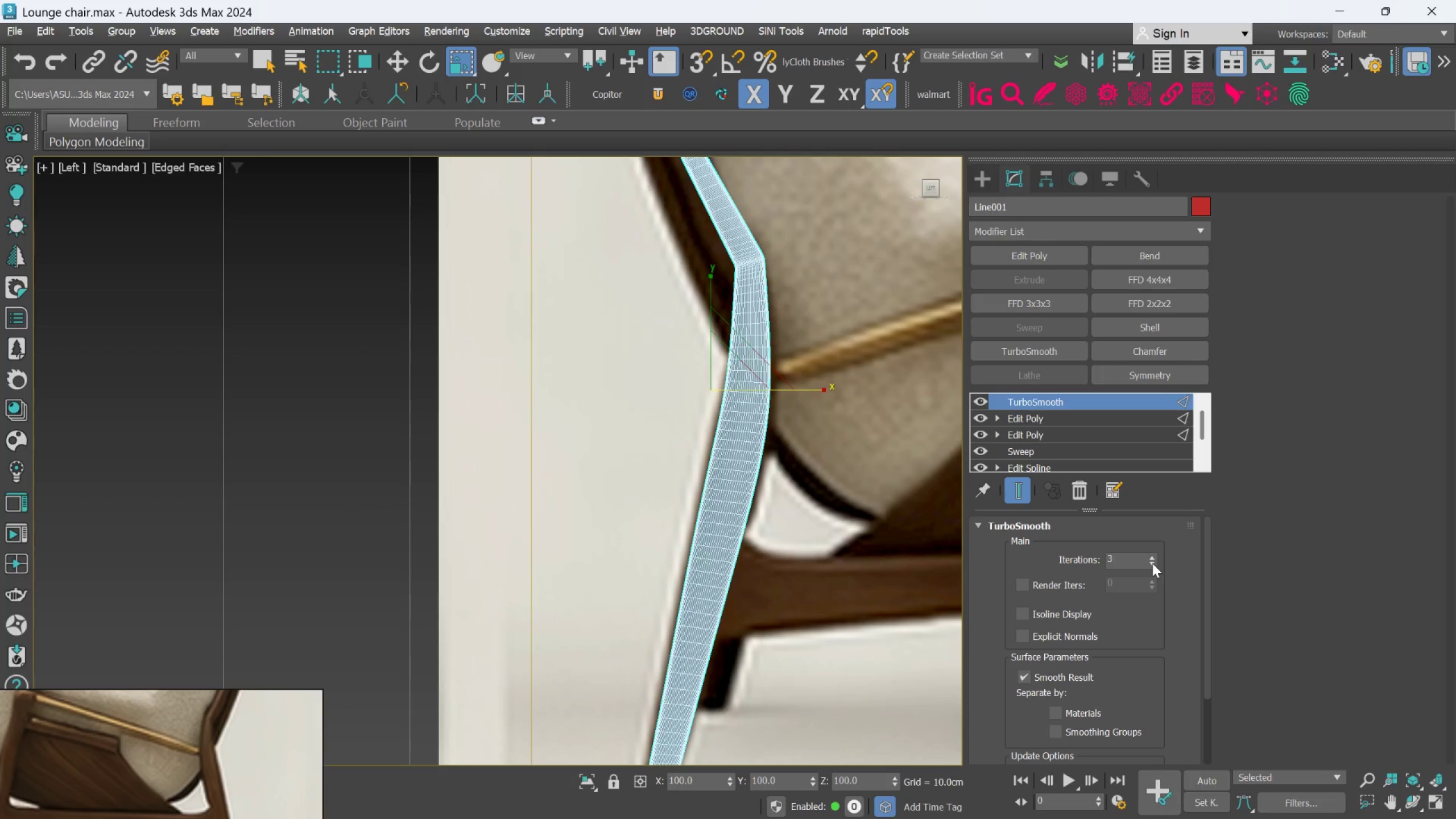 
left_click([1152, 563])
 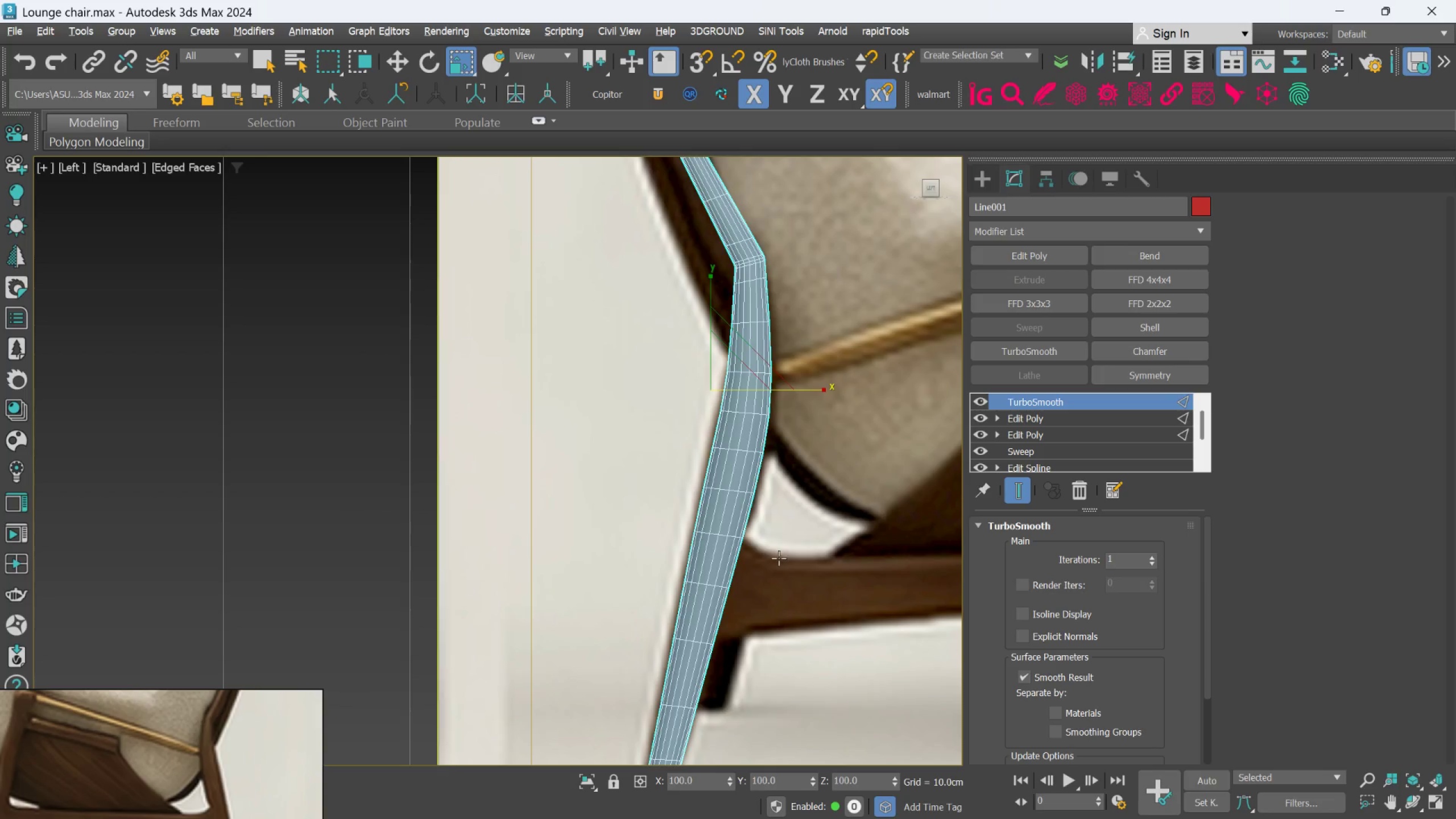 
scroll: coordinate [747, 545], scroll_direction: down, amount: 1.0
 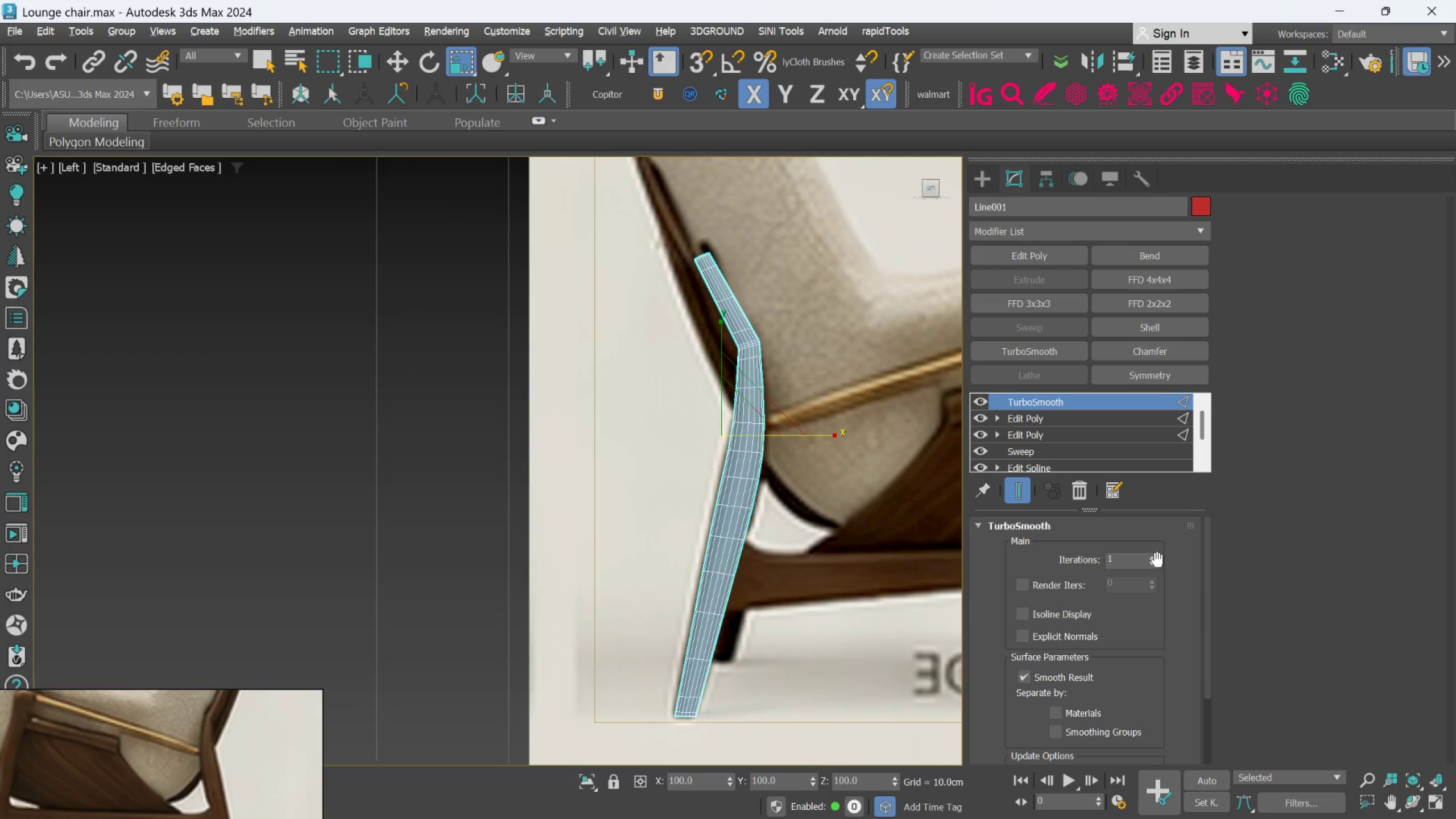 
left_click([1158, 561])
 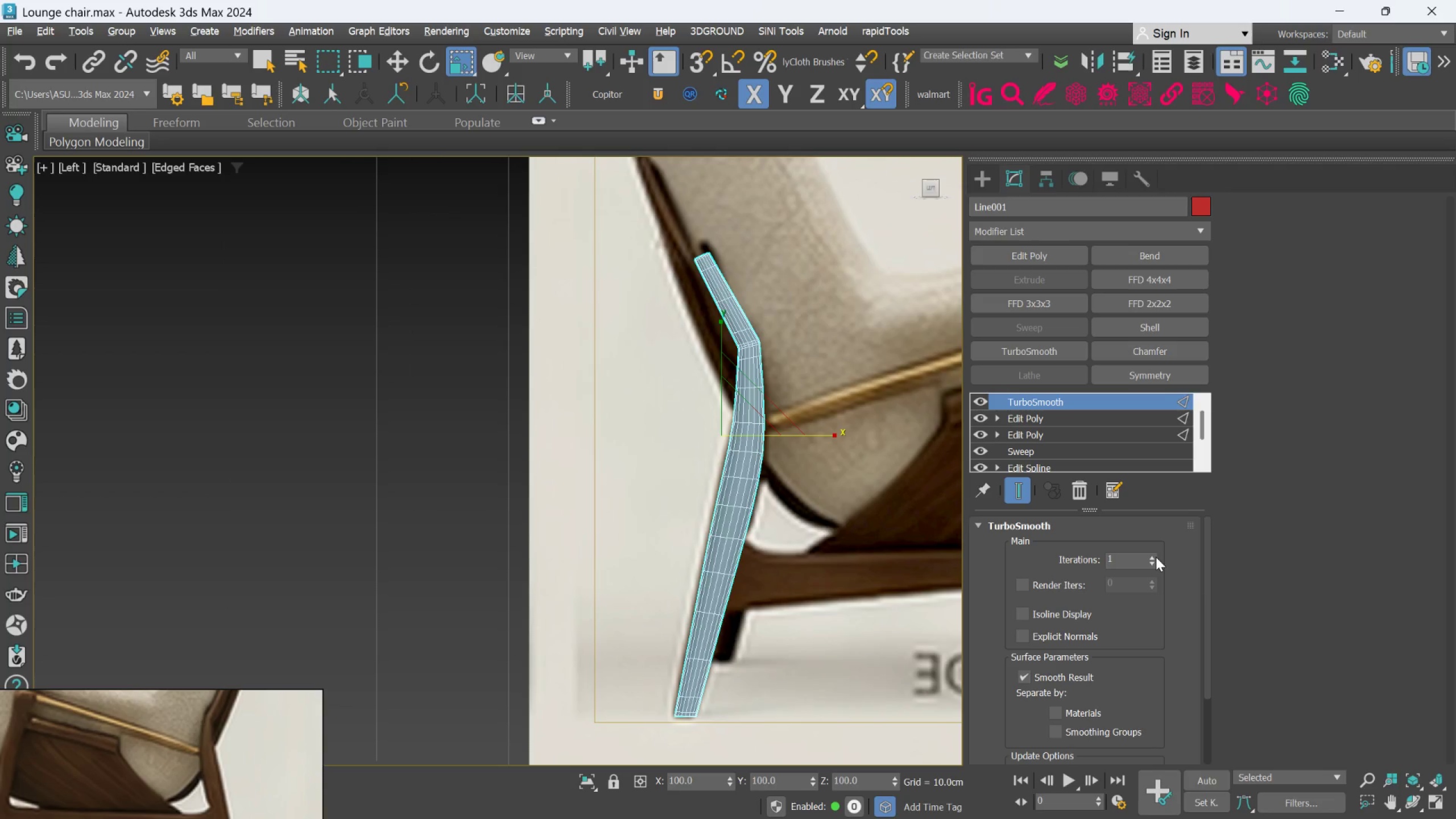 
left_click([1151, 556])
 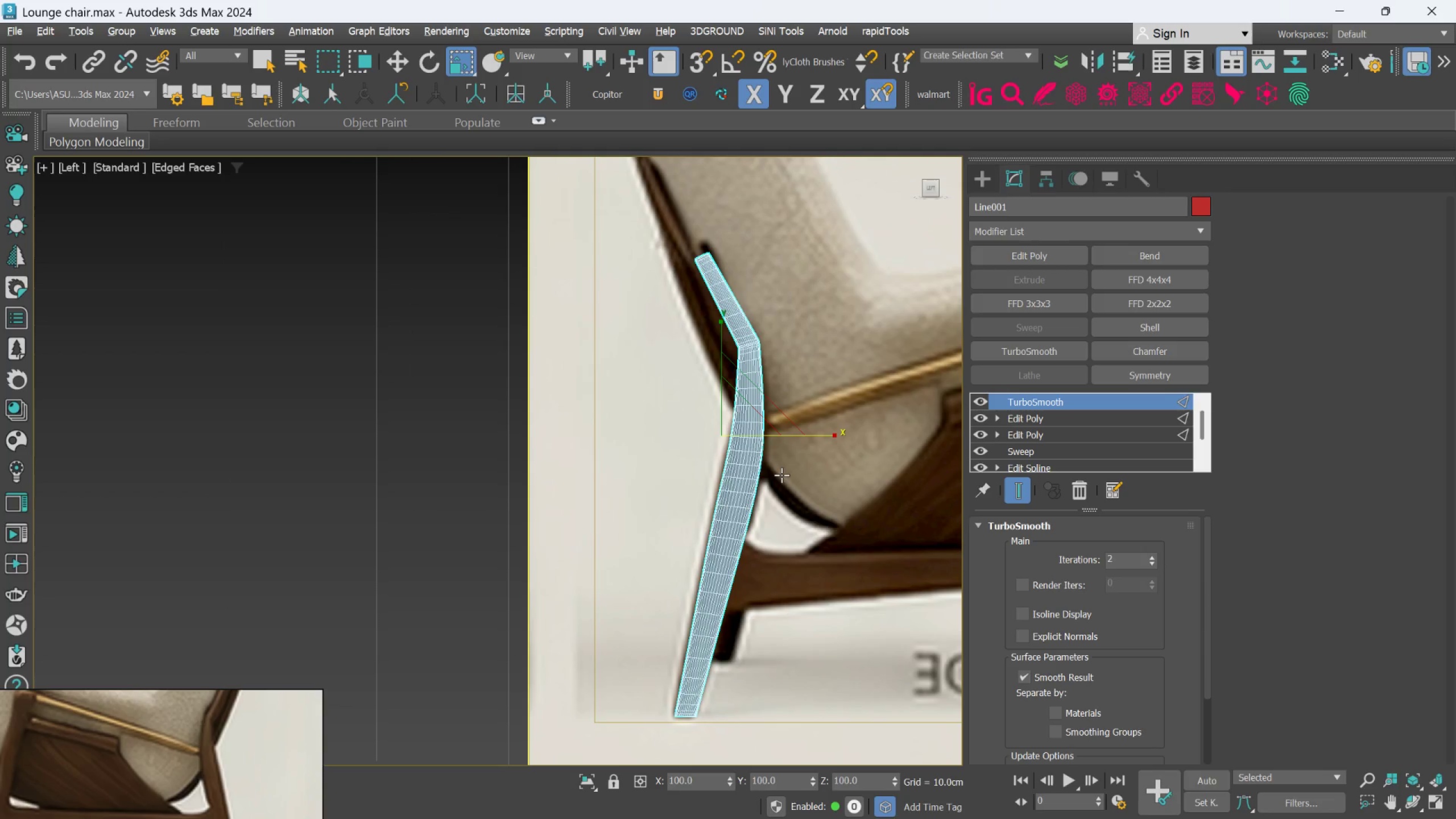 
scroll: coordinate [777, 469], scroll_direction: up, amount: 2.0
 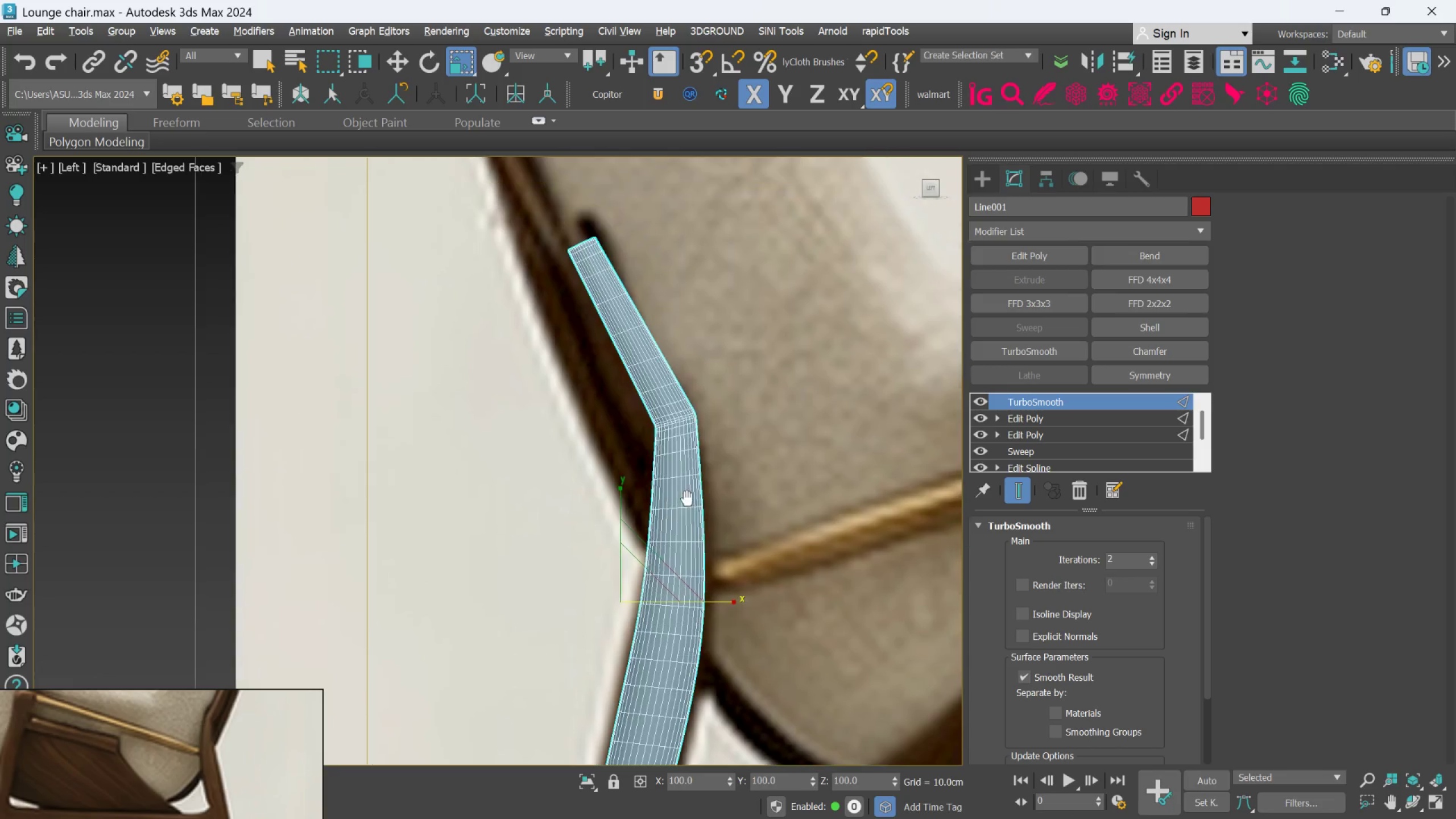 
scroll: coordinate [679, 498], scroll_direction: down, amount: 1.0
 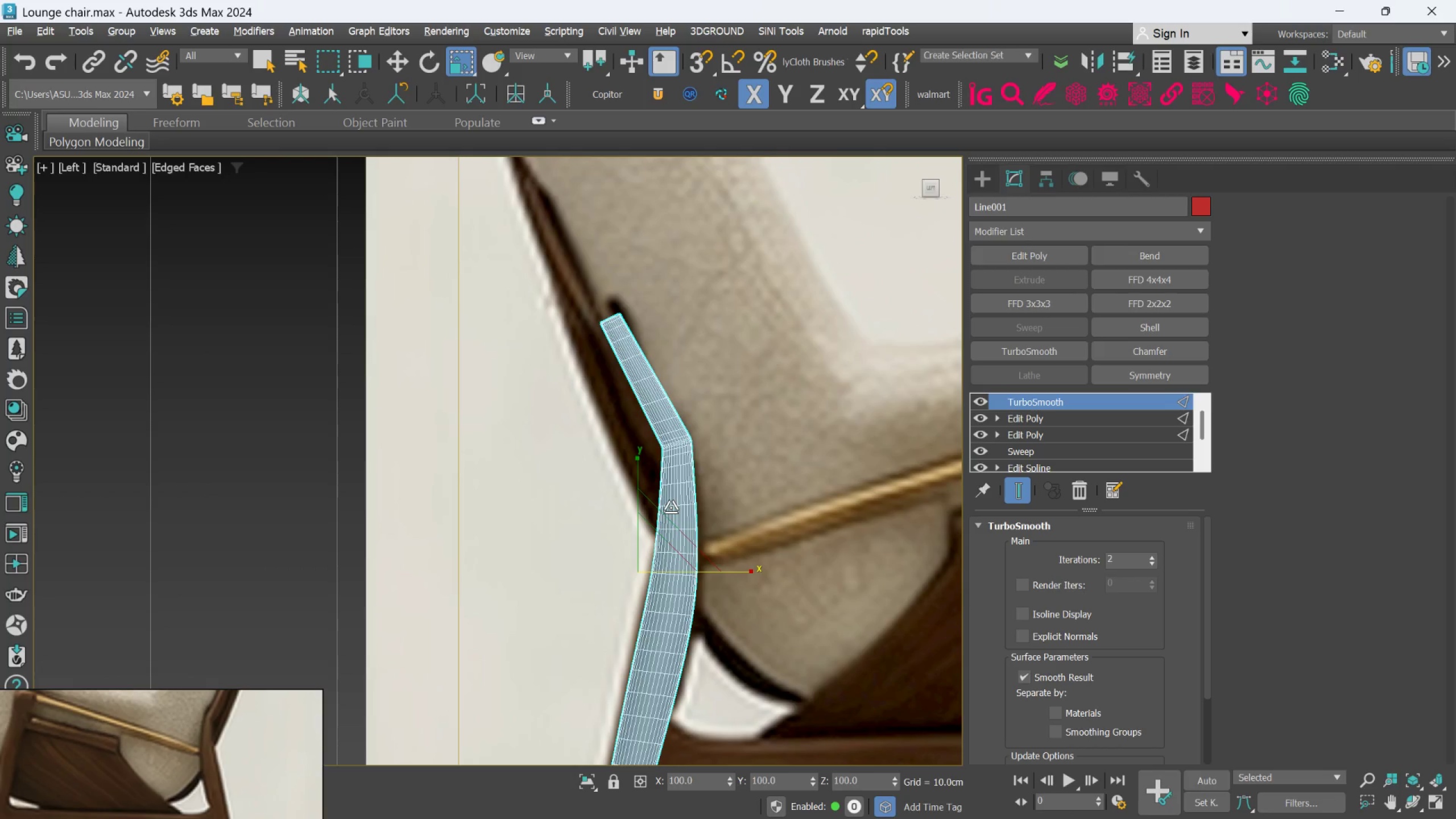 
key(Alt+X)
 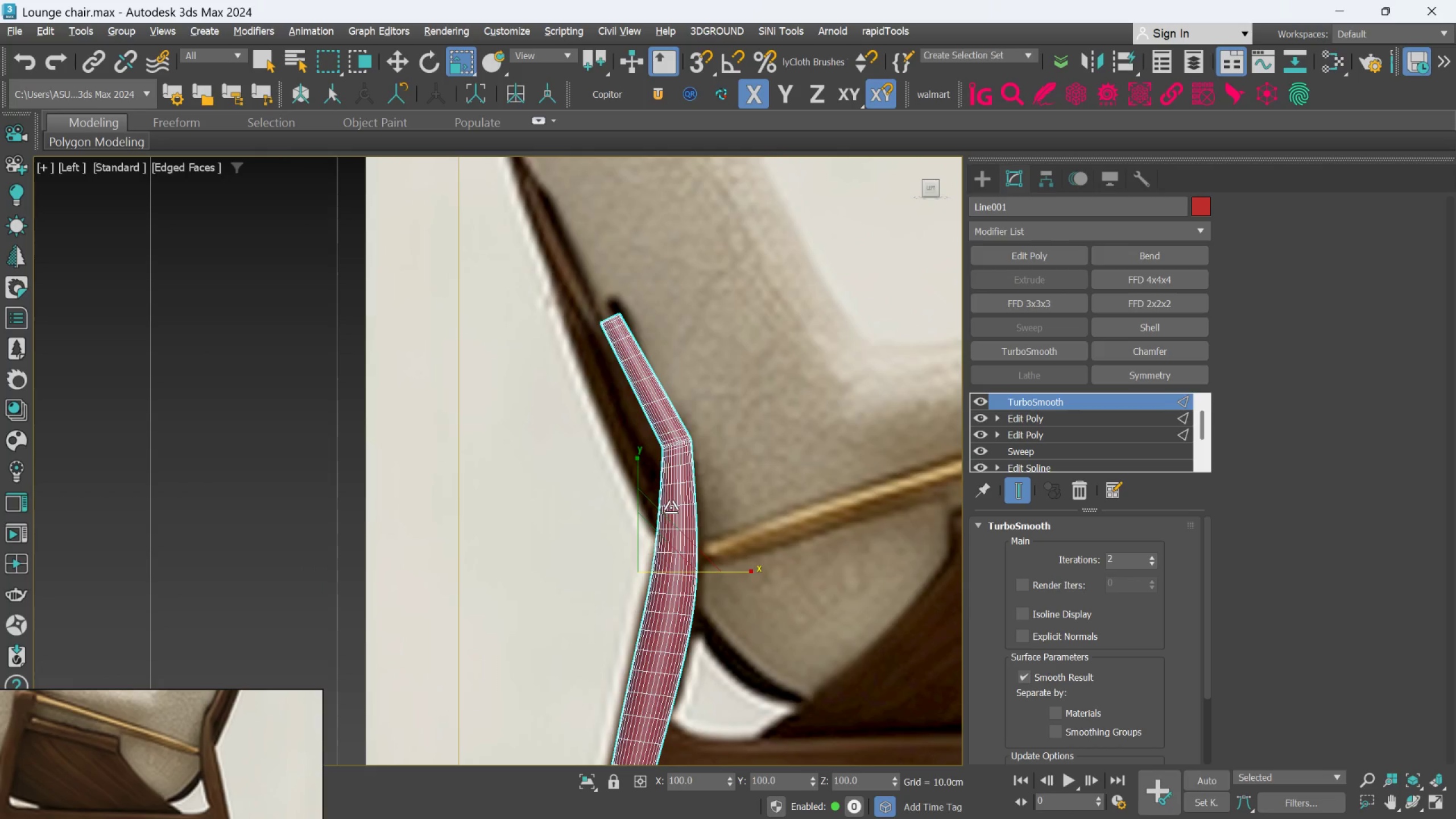 
scroll: coordinate [671, 507], scroll_direction: down, amount: 1.0
 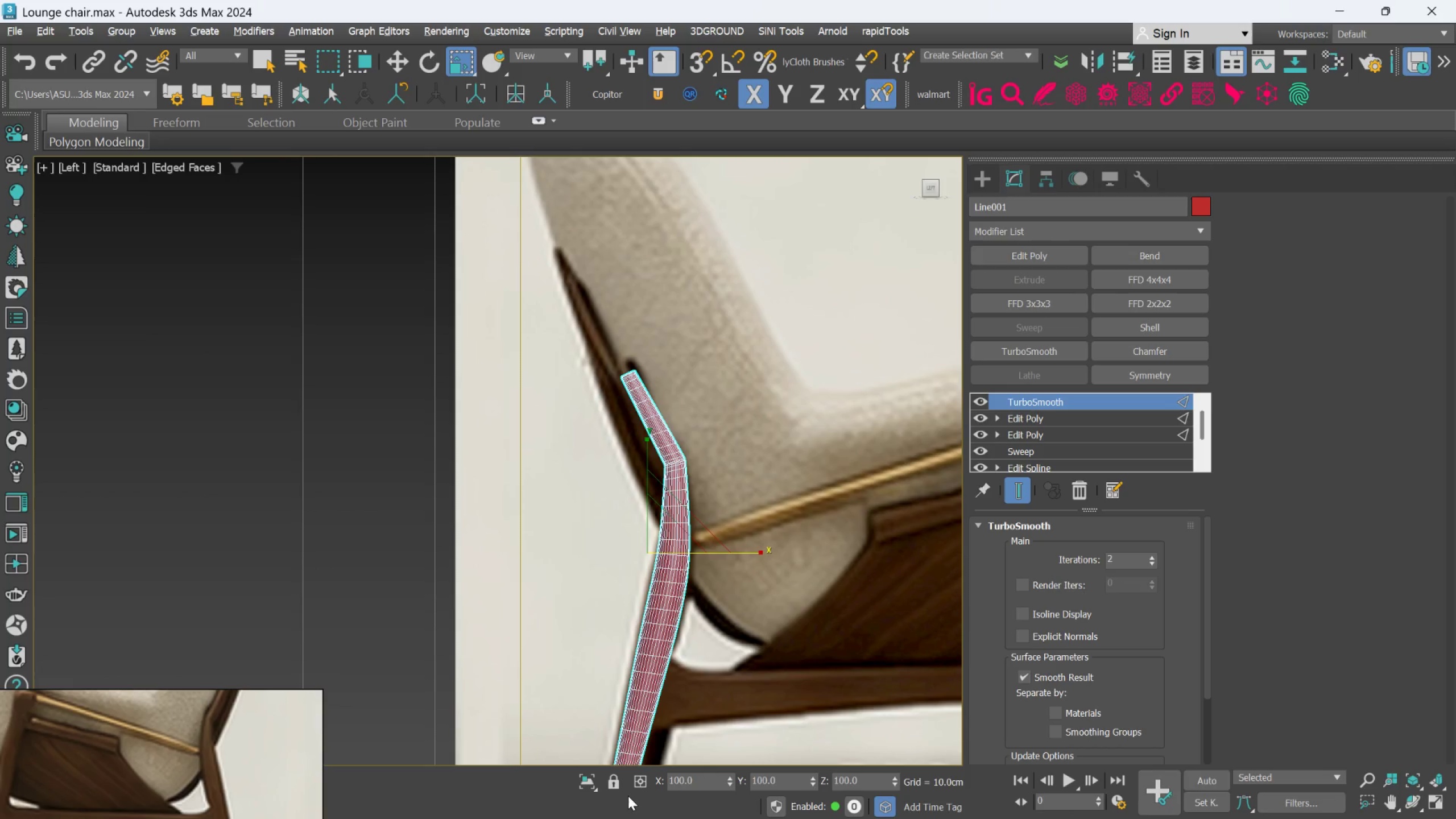 
left_click([585, 780])
 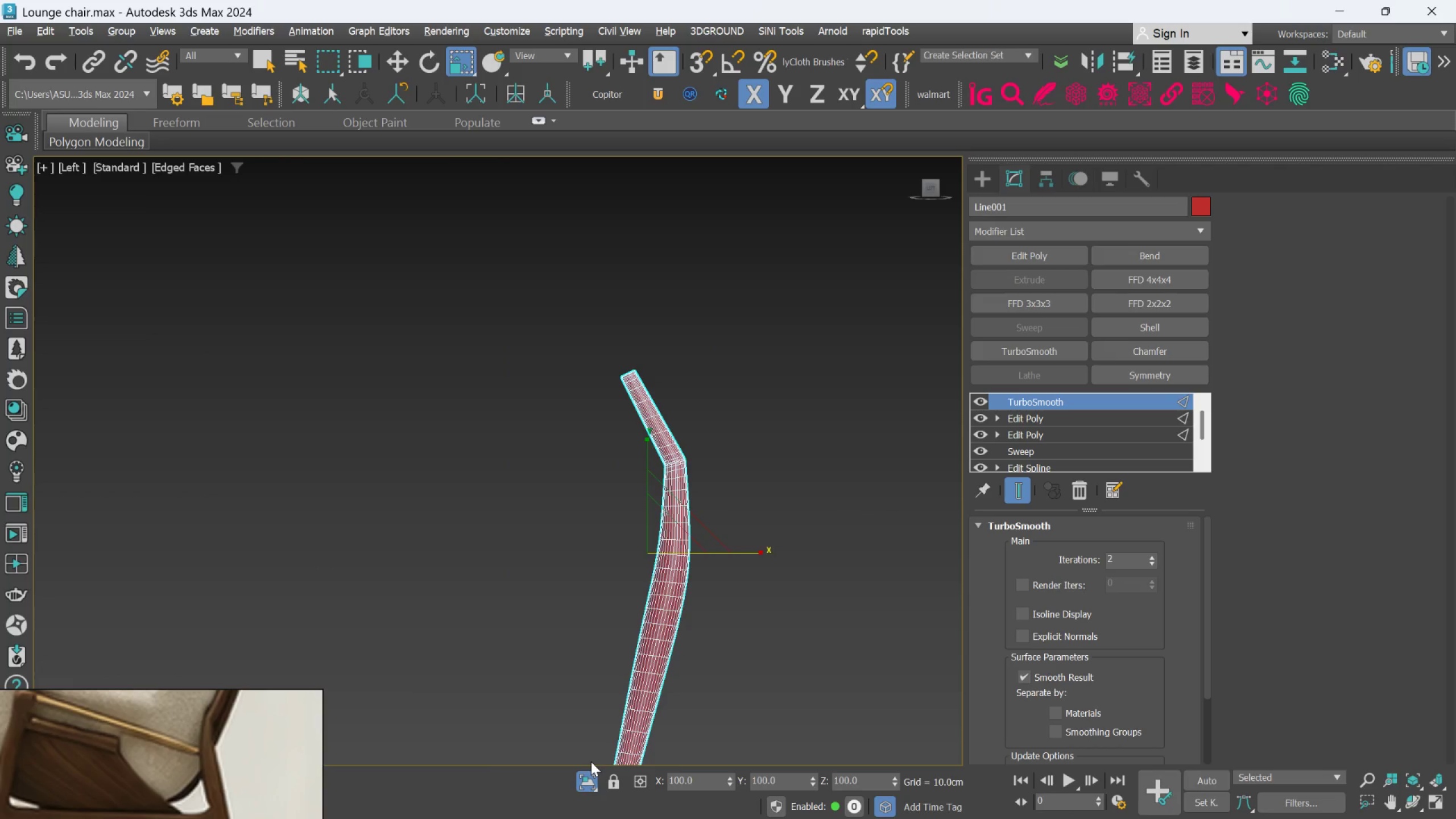 
key(F4)
 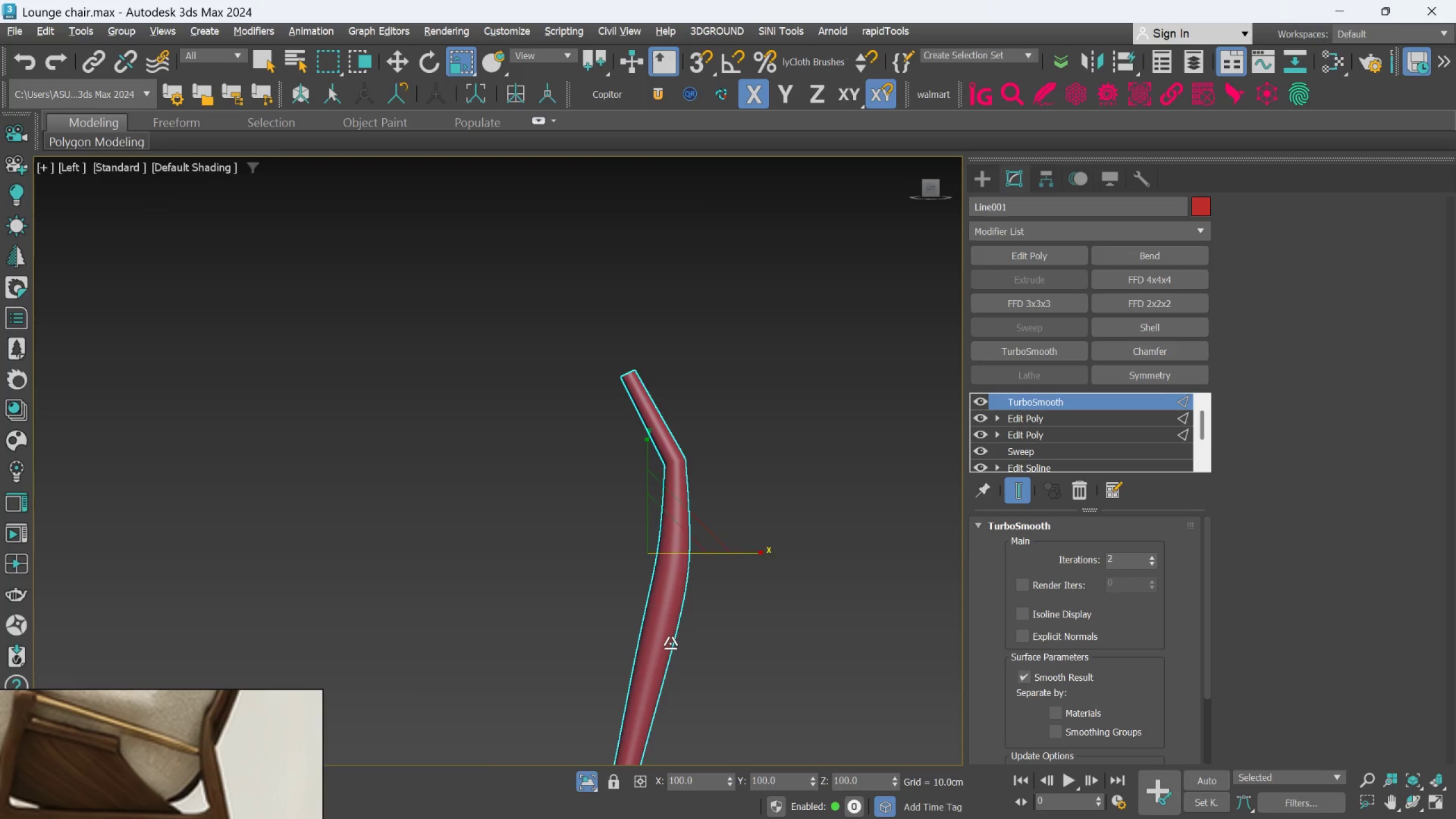 
scroll: coordinate [670, 643], scroll_direction: down, amount: 1.0
 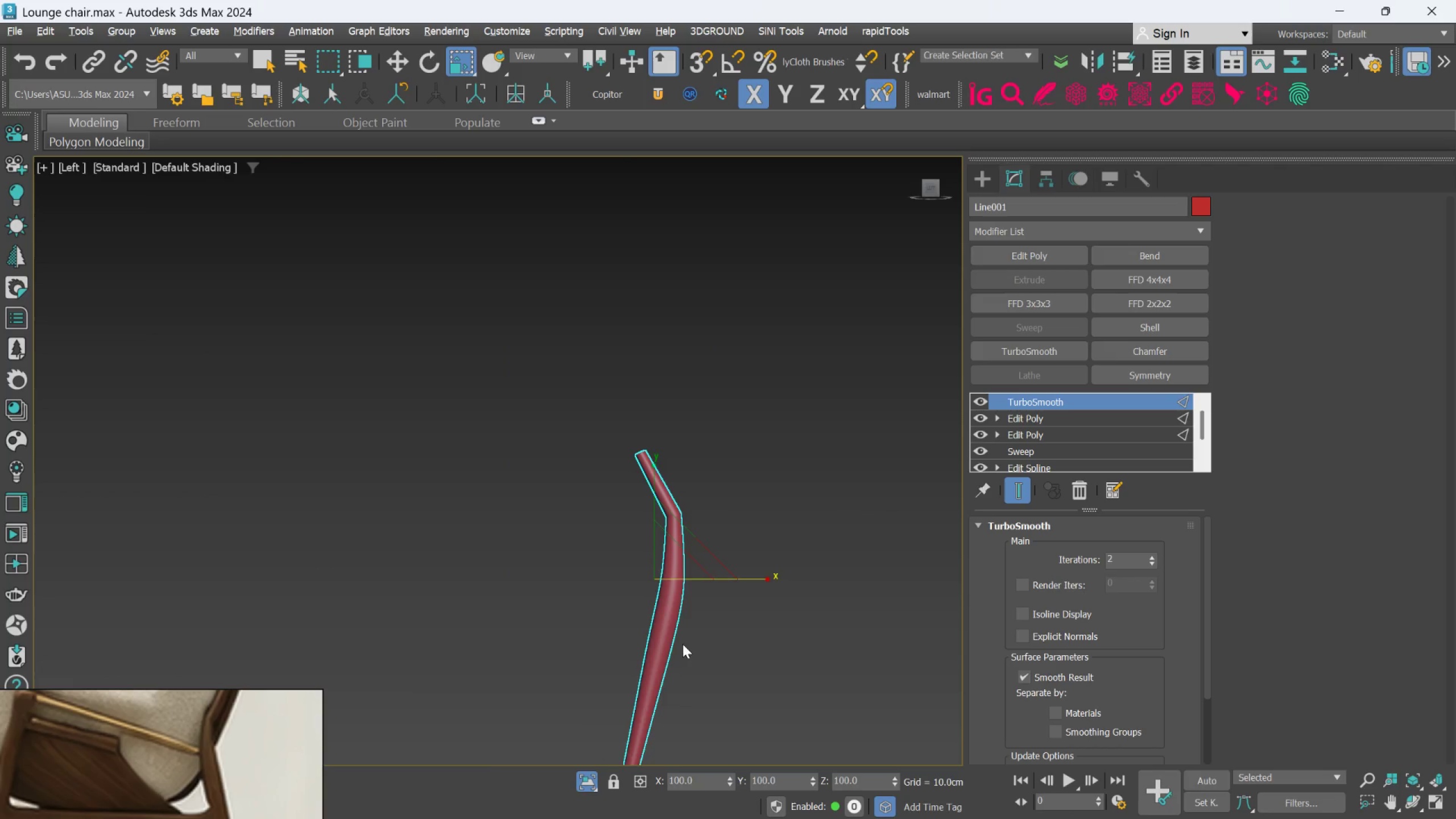 
hold_key(key=AltLeft, duration=1.03)
 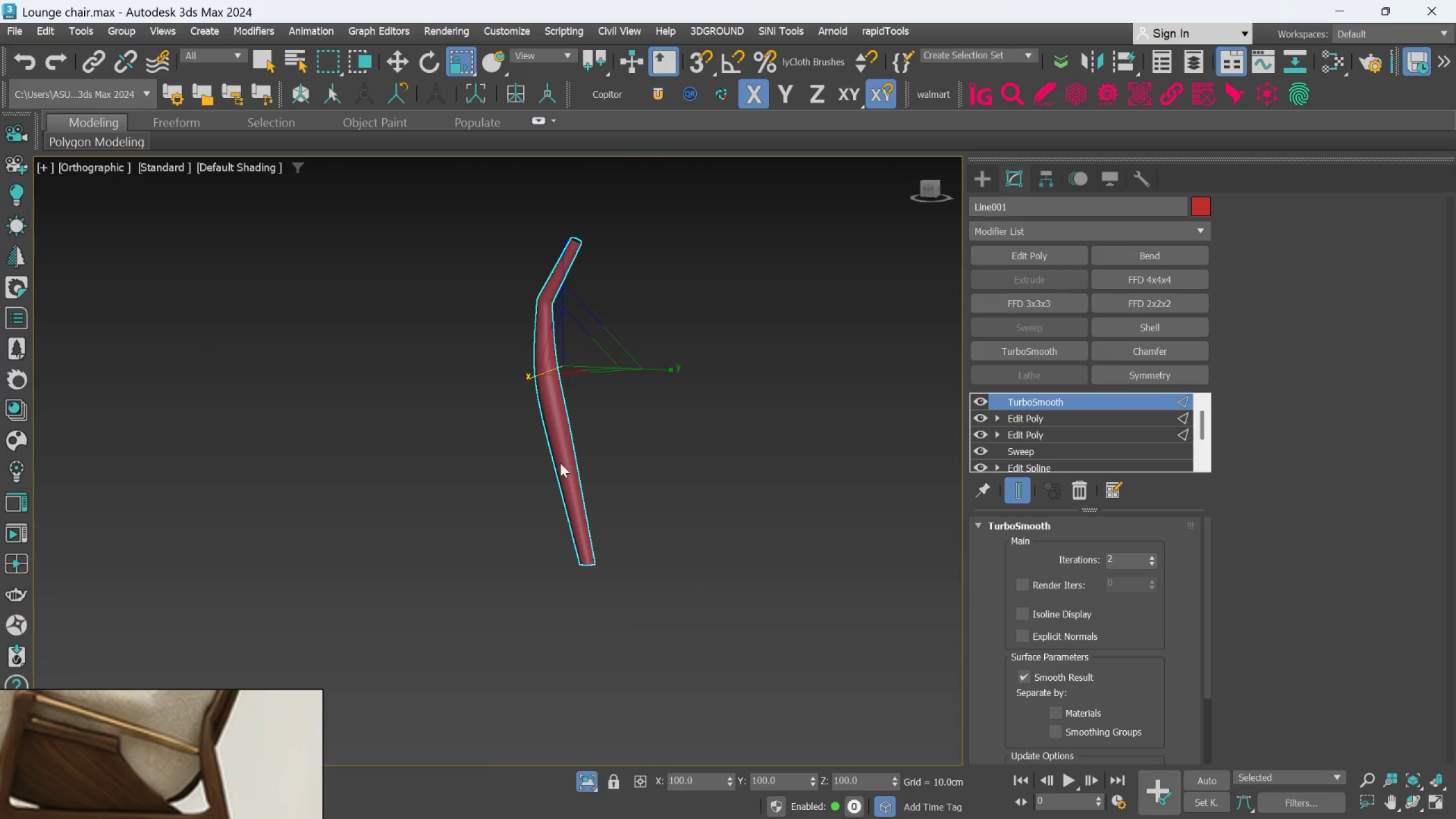 
scroll: coordinate [583, 475], scroll_direction: up, amount: 2.0
 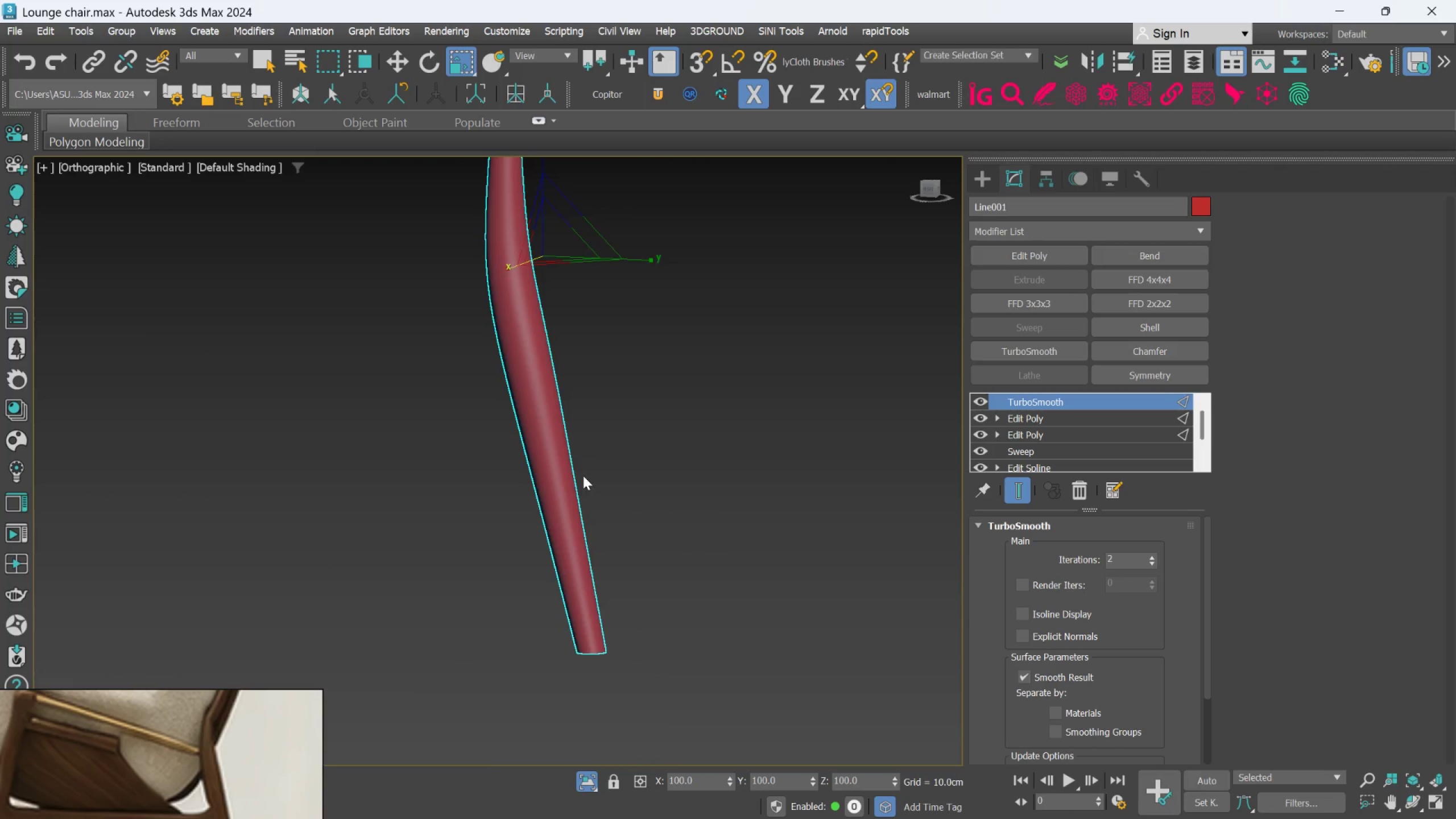 
hold_key(key=AltLeft, duration=1.05)
 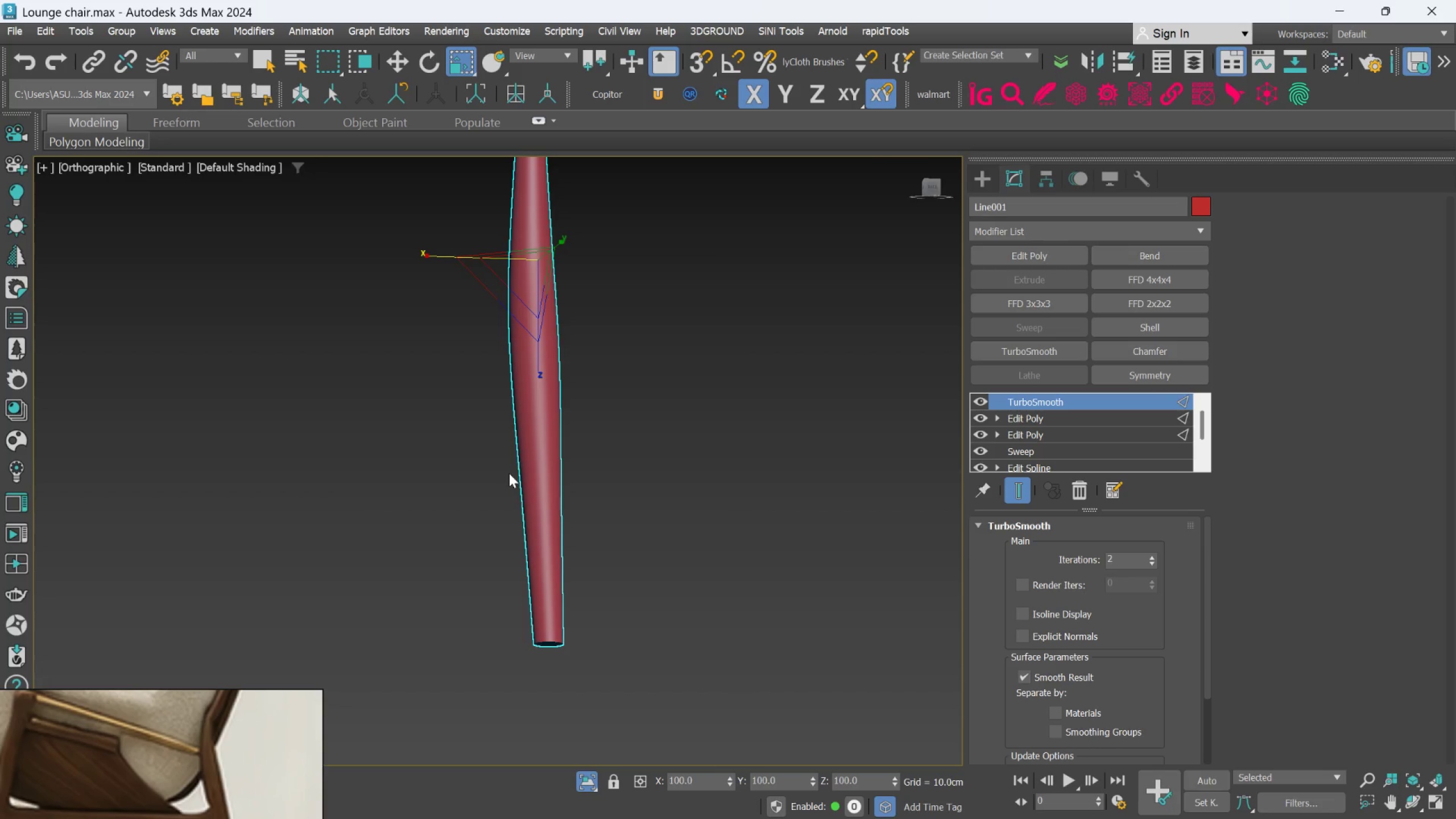 
hold_key(key=AltLeft, duration=1.5)
 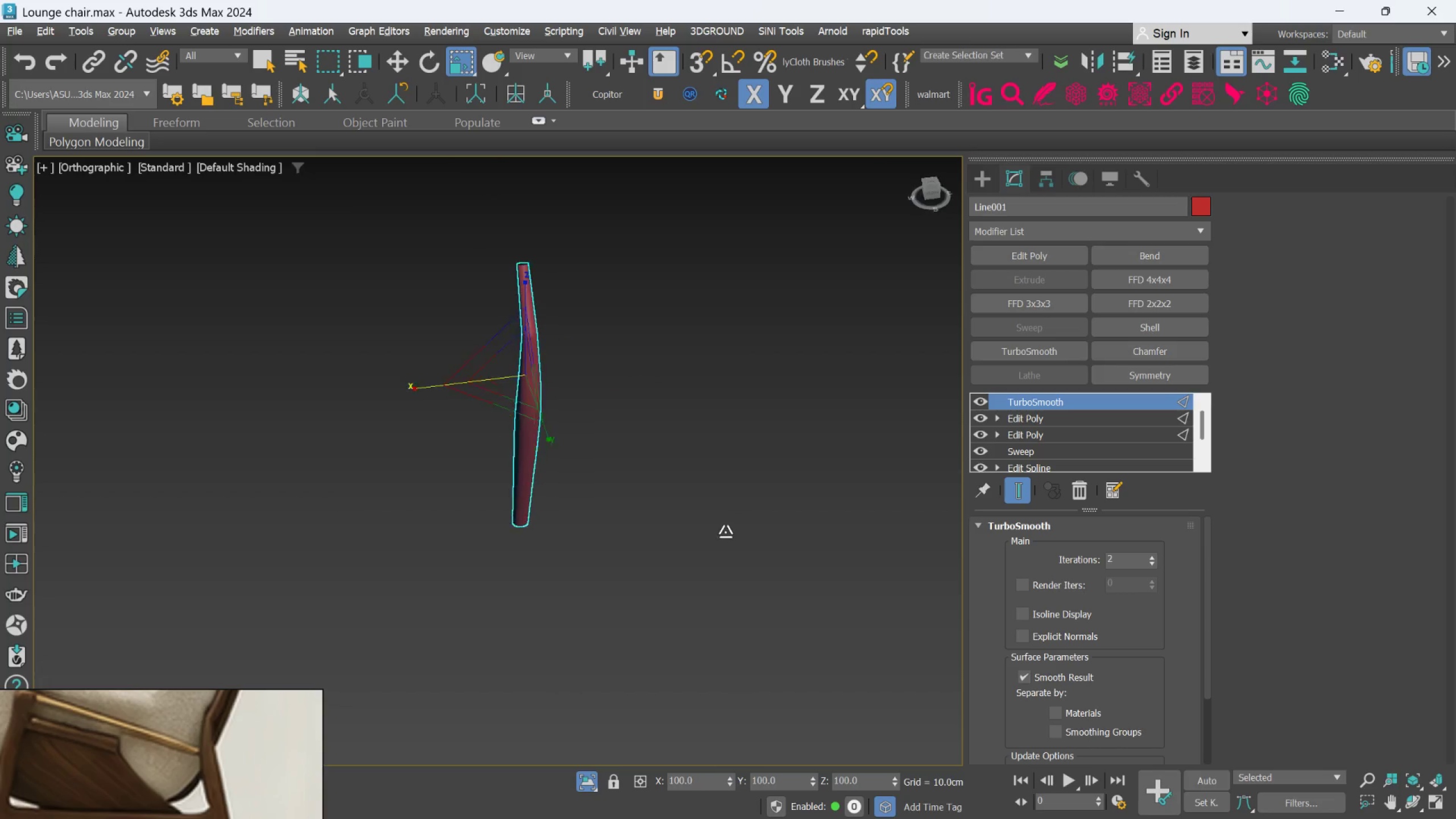 
scroll: coordinate [511, 478], scroll_direction: down, amount: 2.0
 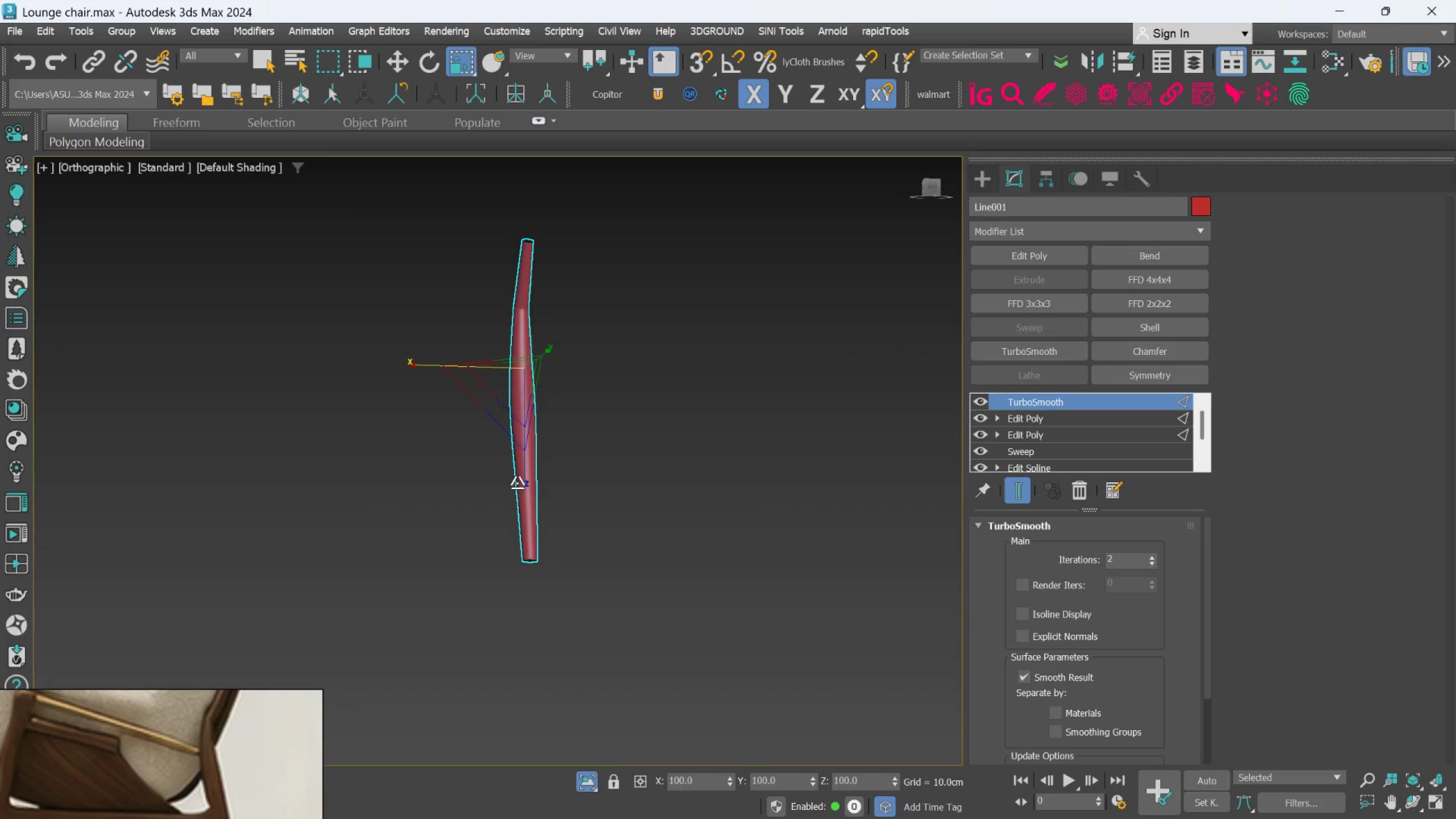 
key(Alt+AltLeft)
 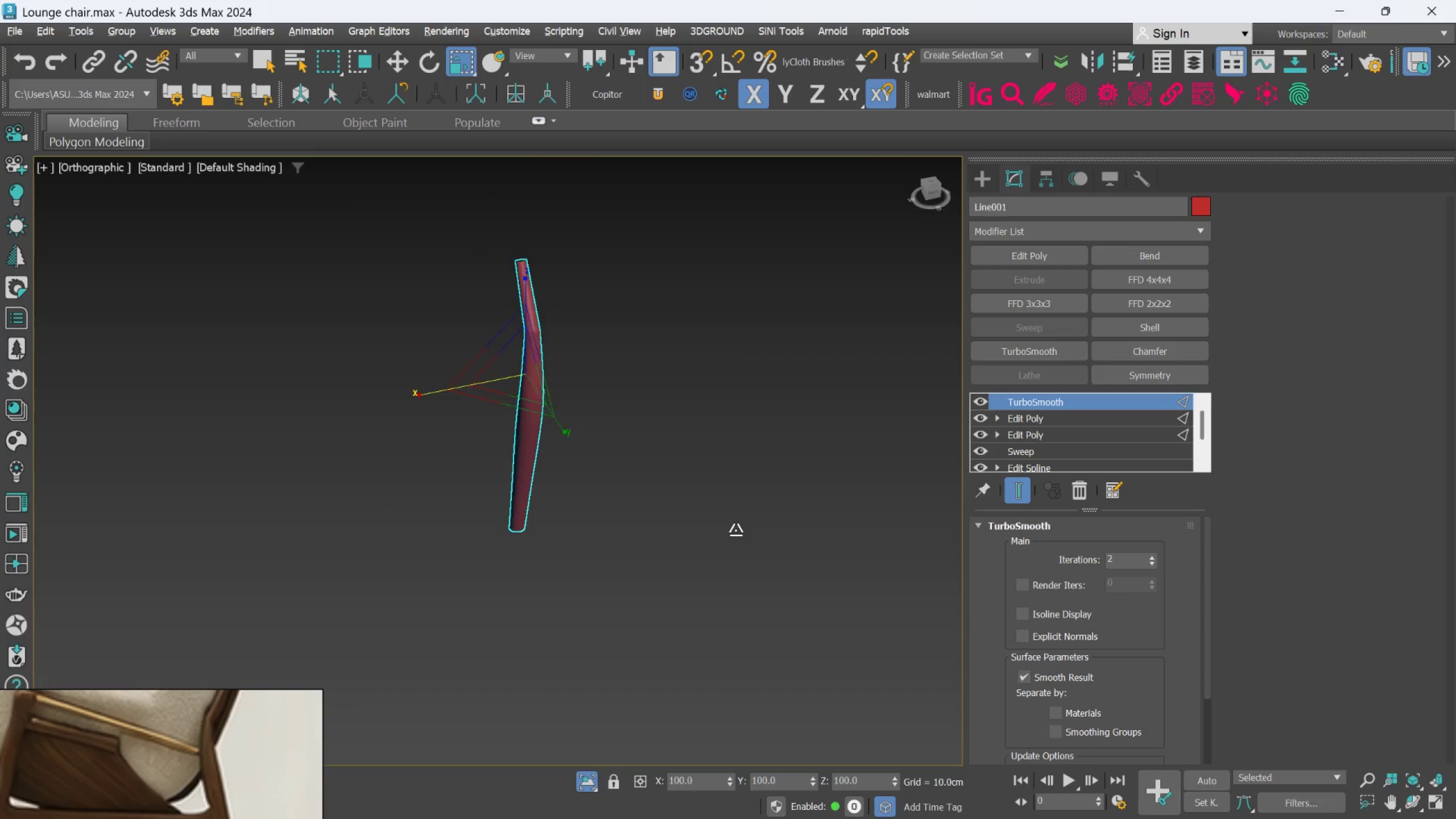 
key(Alt+AltLeft)
 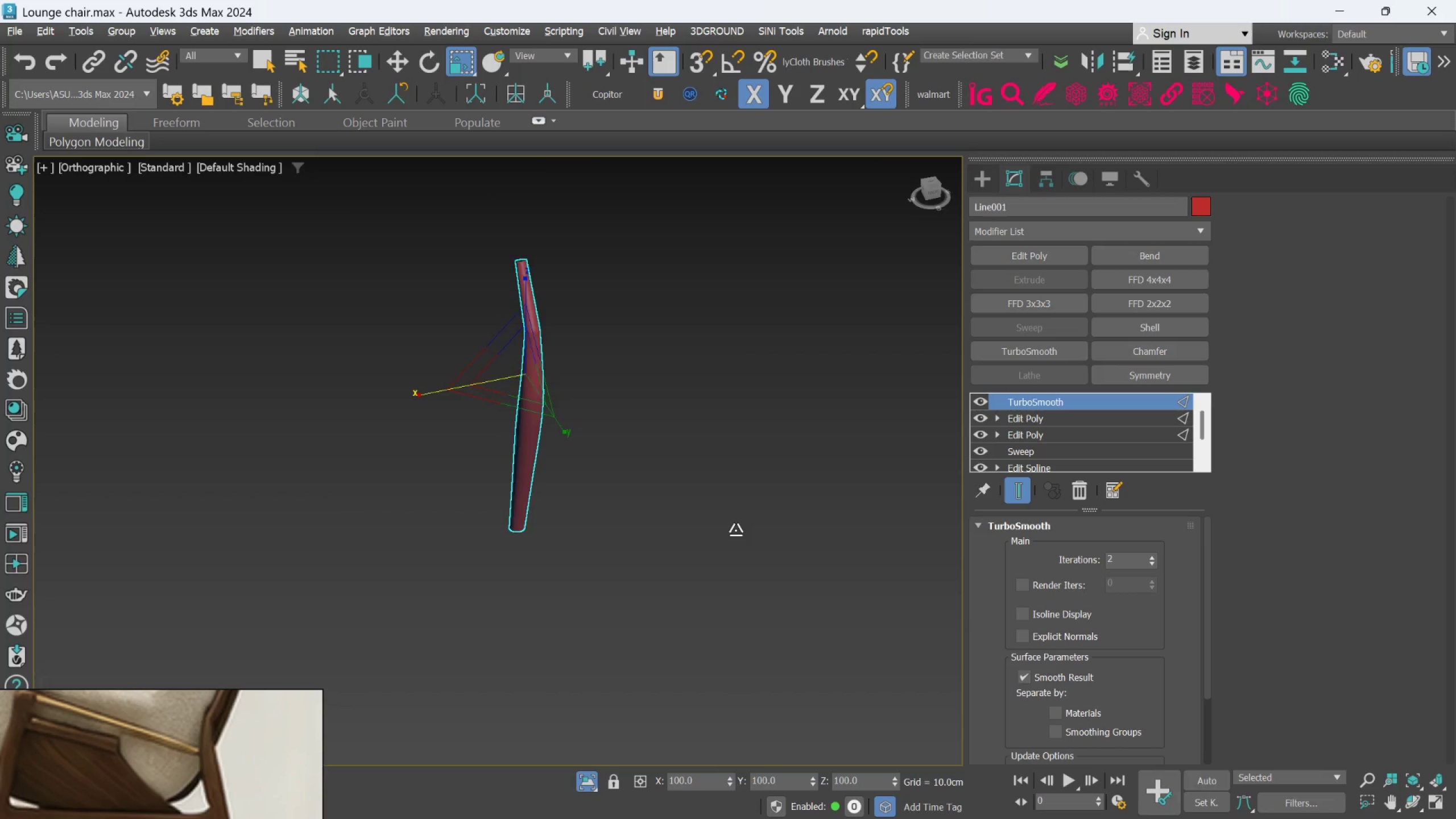 
key(Alt+AltLeft)
 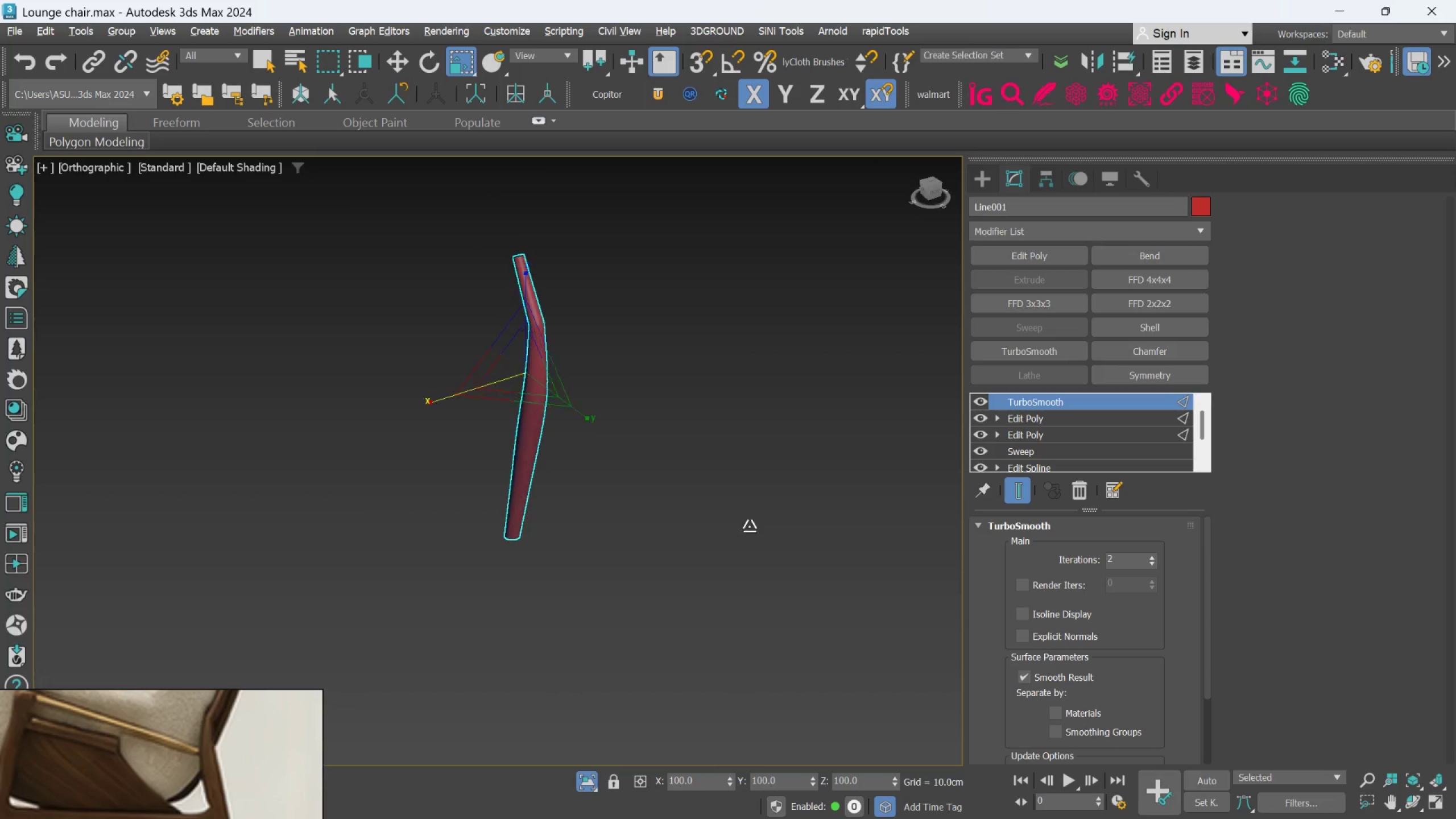 
key(Alt+AltLeft)
 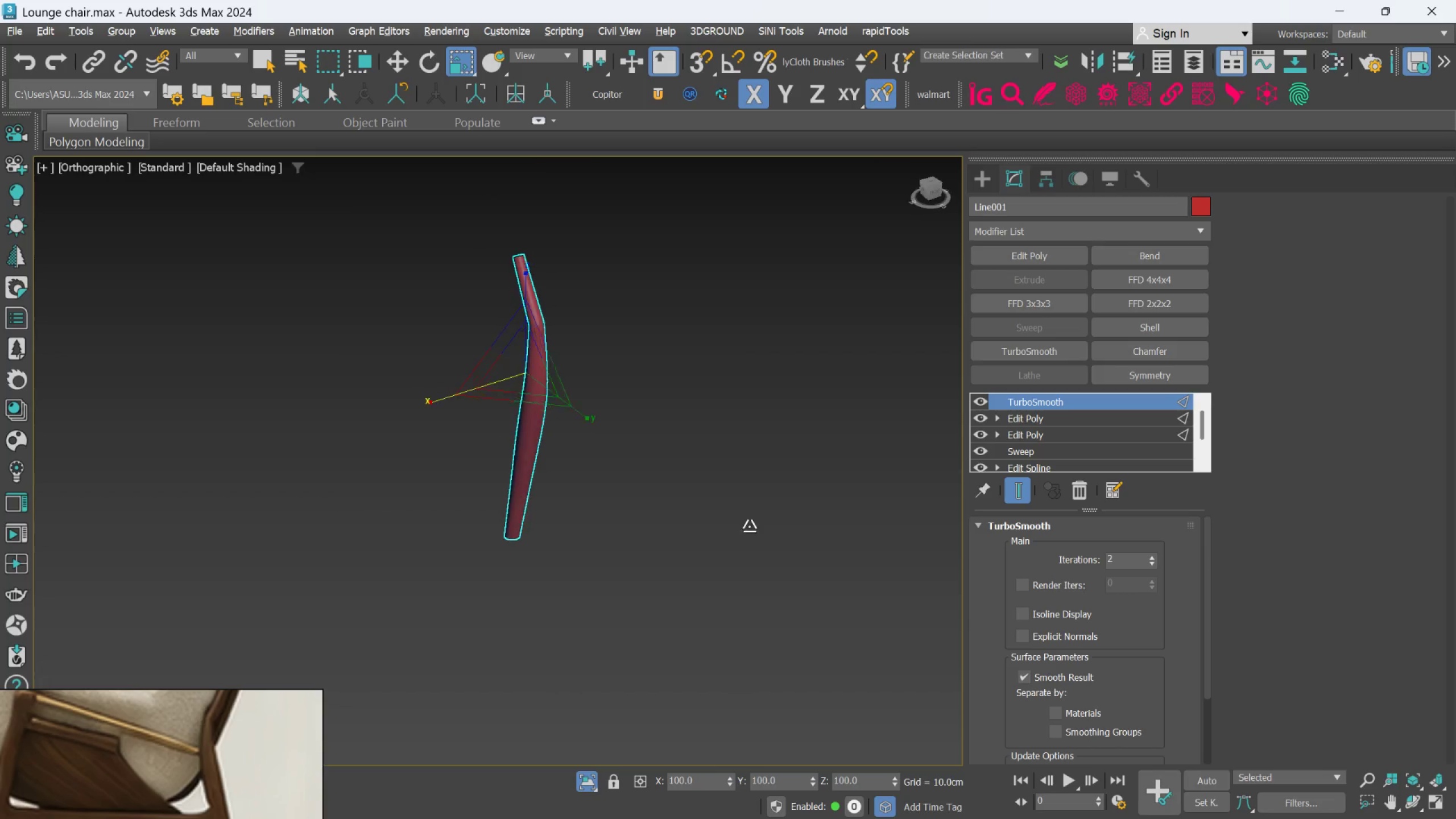 
key(Alt+AltLeft)
 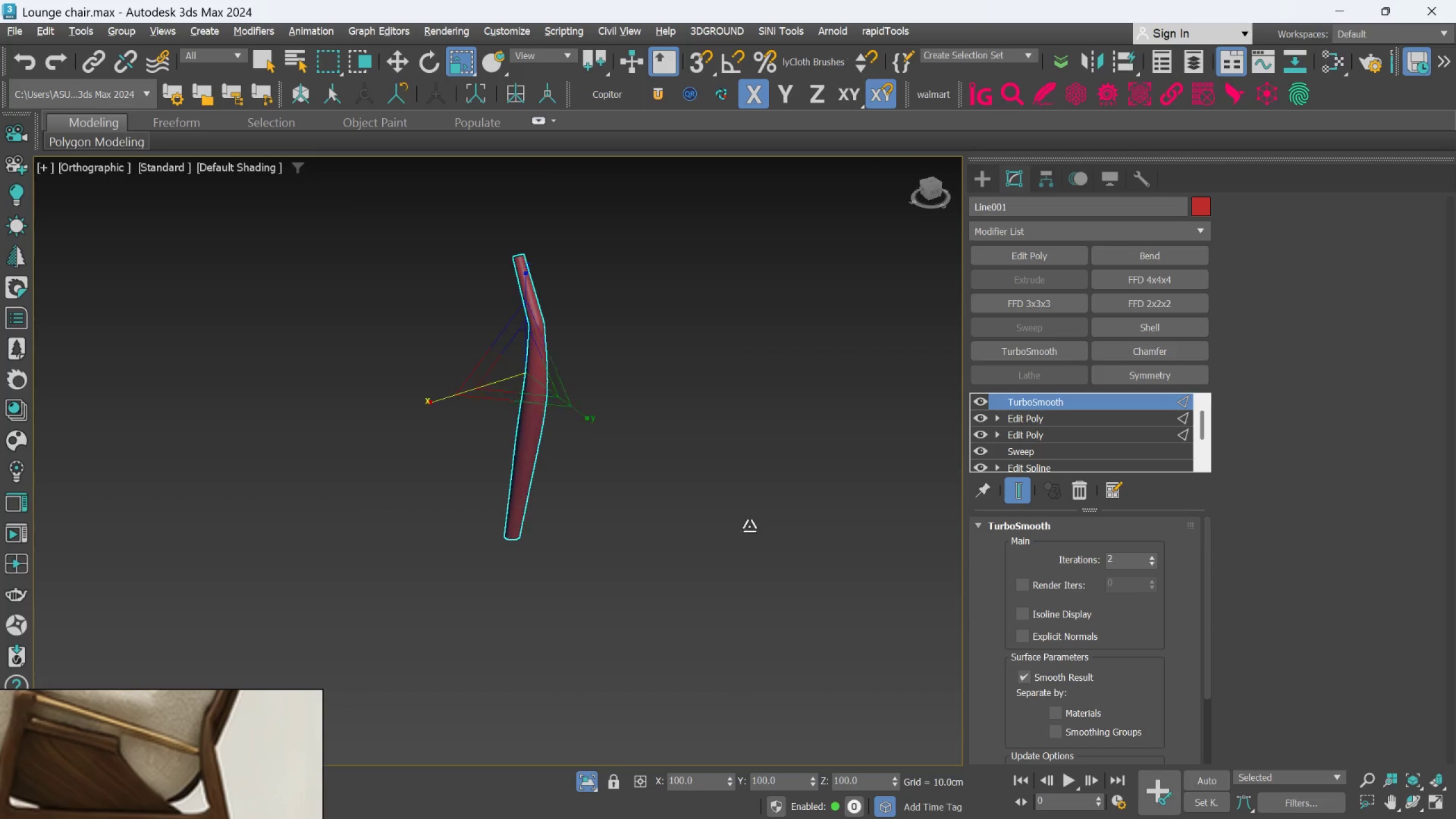 
key(Alt+AltLeft)
 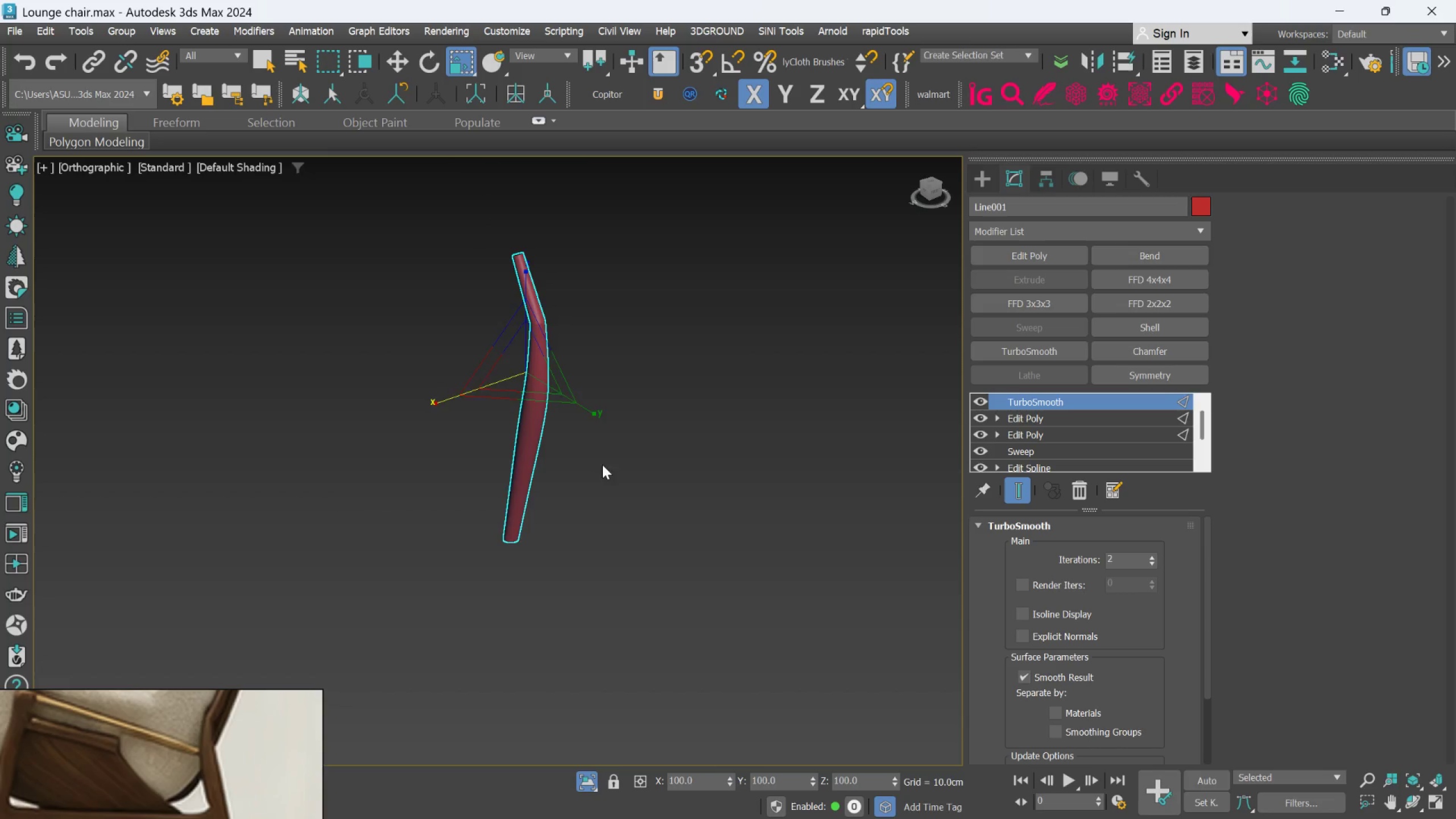 
scroll: coordinate [533, 339], scroll_direction: up, amount: 4.0
 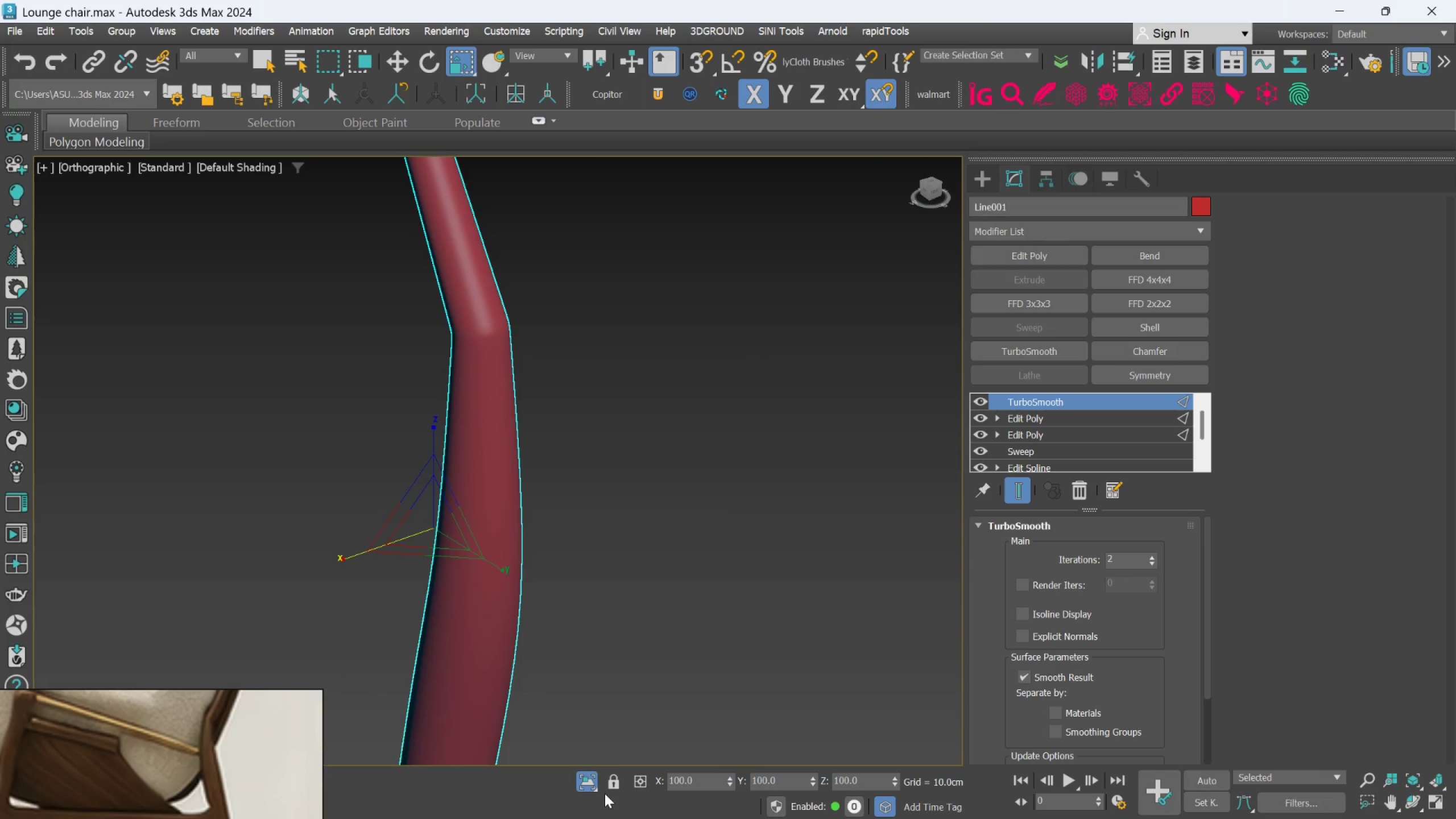 
left_click([589, 793])
 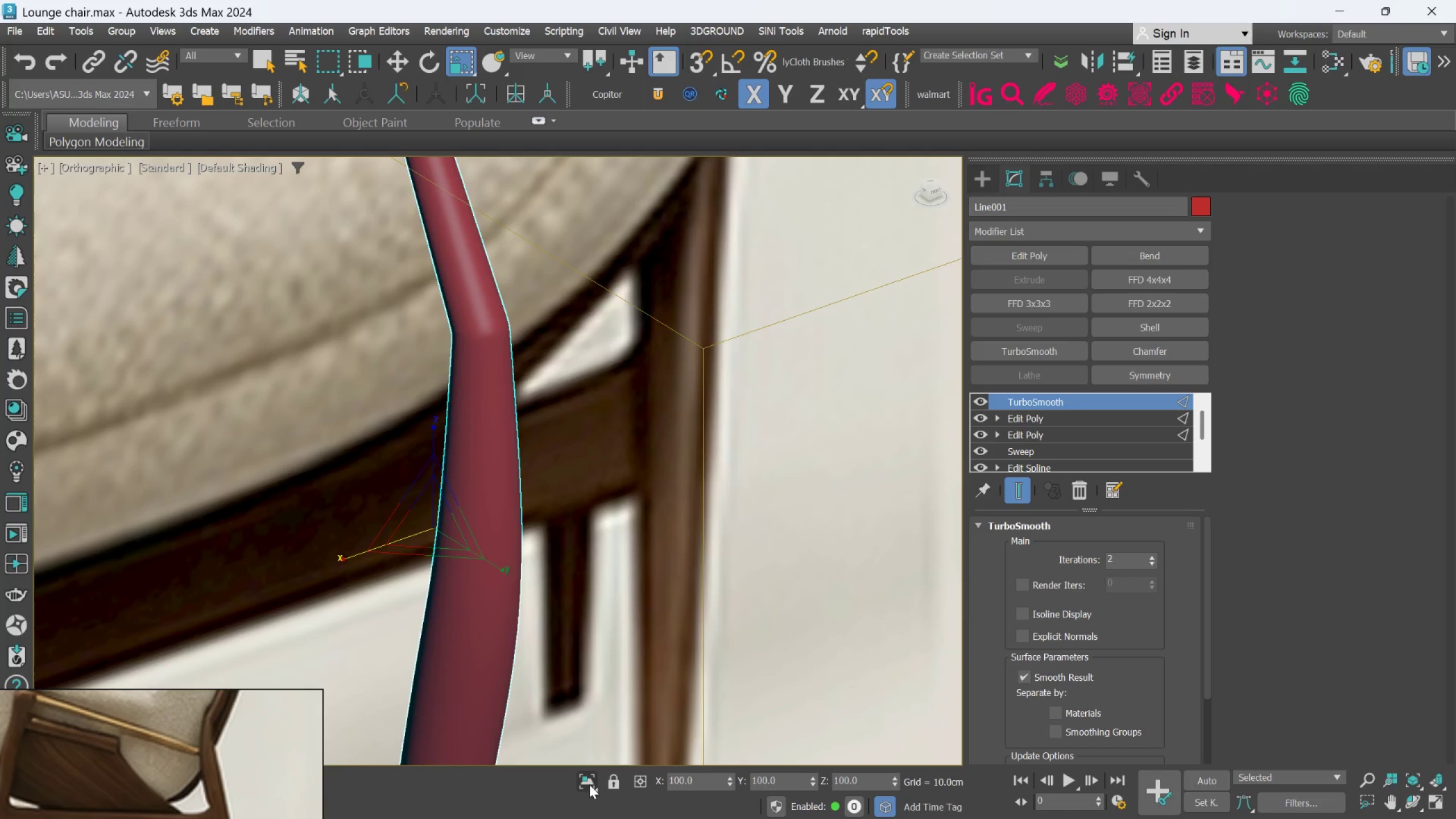 
scroll: coordinate [554, 650], scroll_direction: down, amount: 2.0
 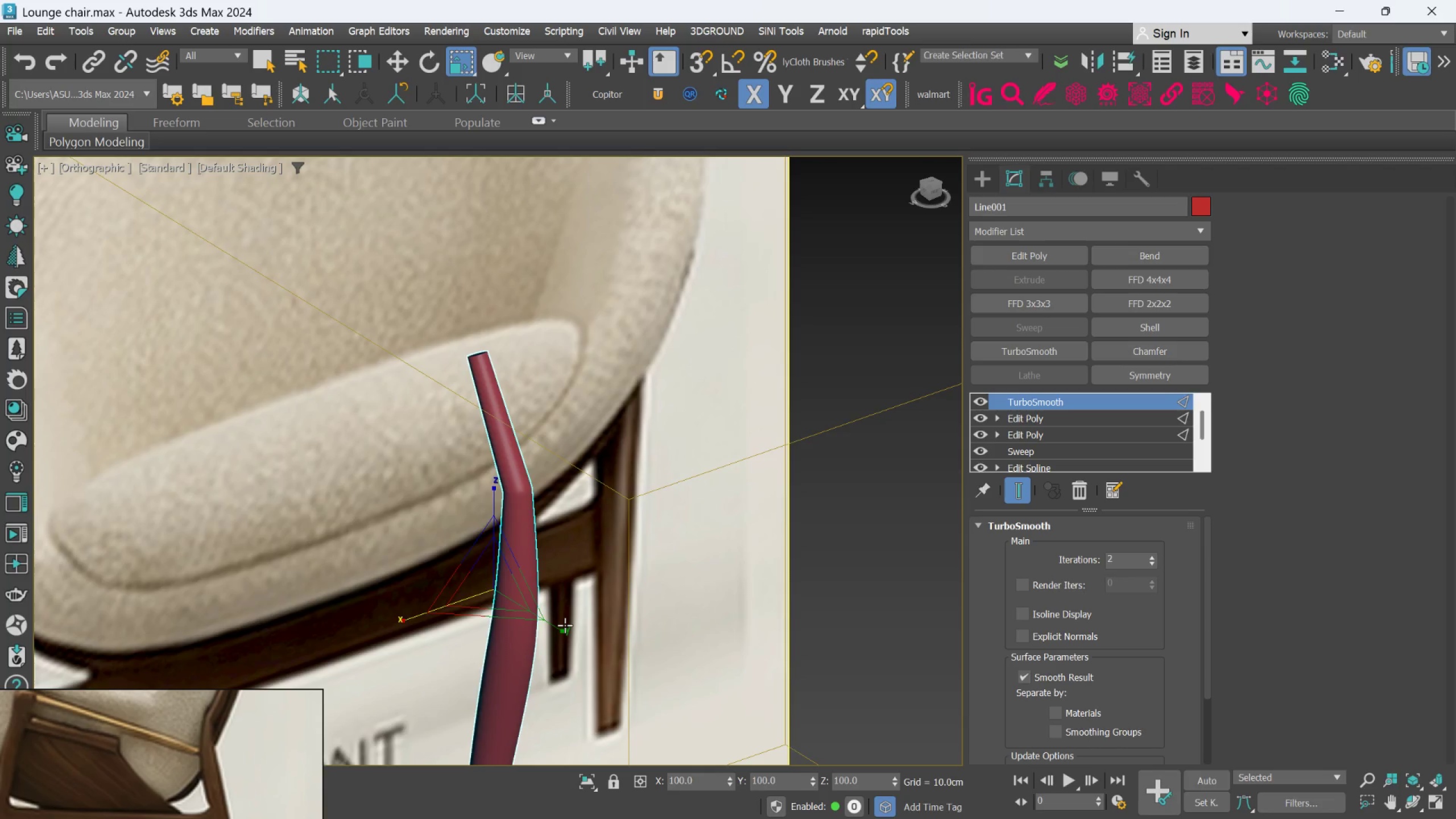 
key(L)
 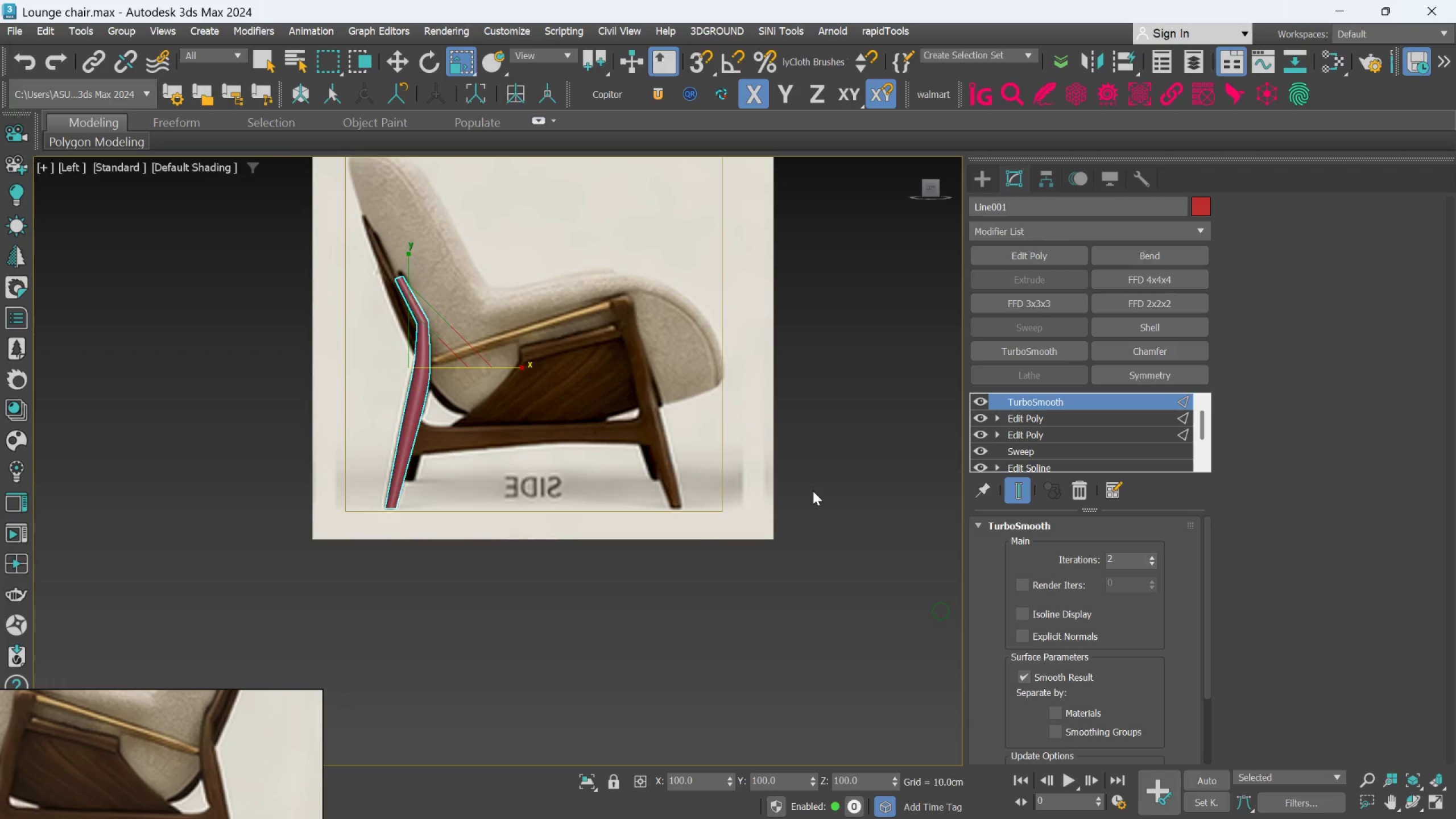 
key(Alt+X)
 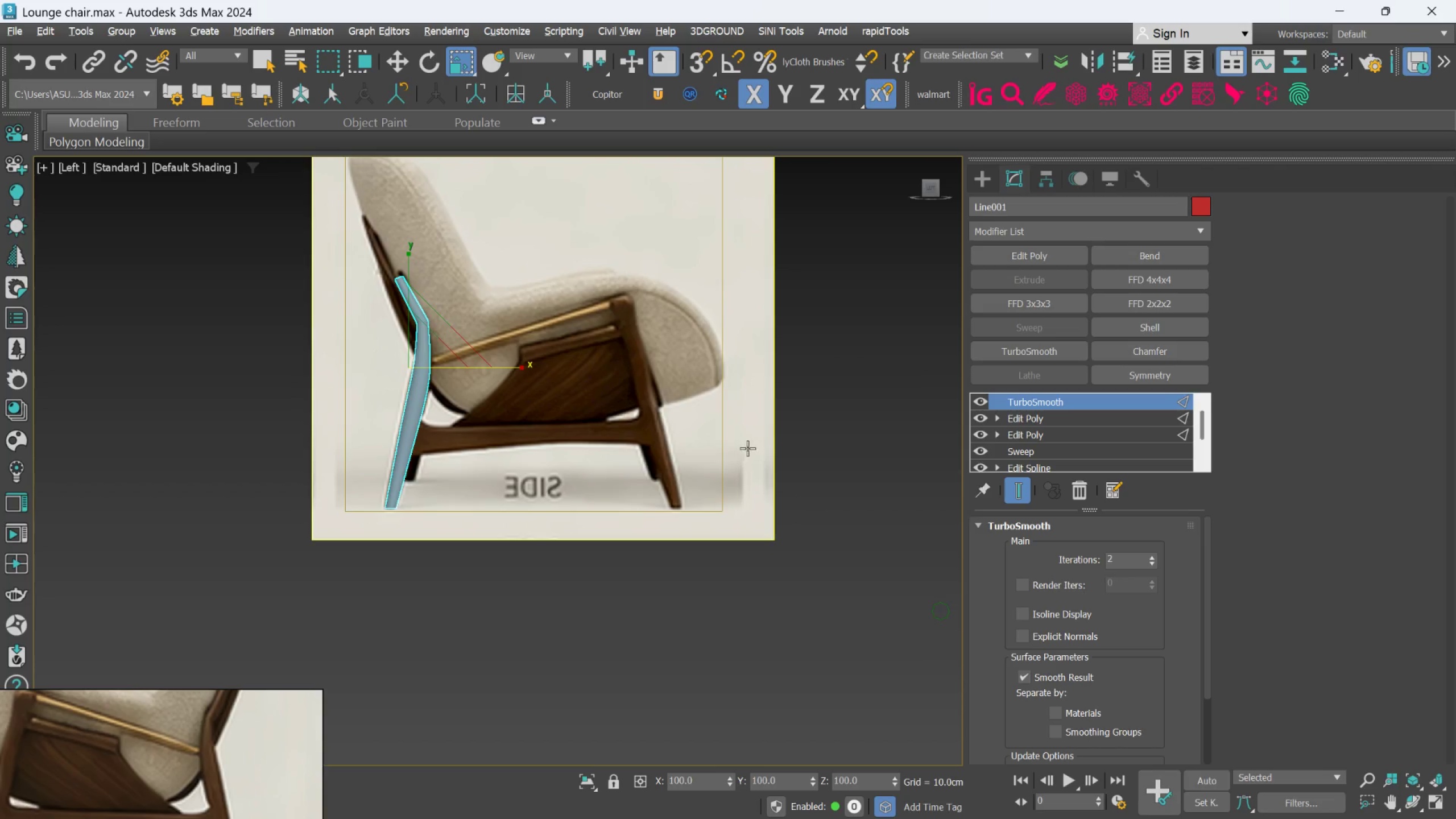 
key(F4)
 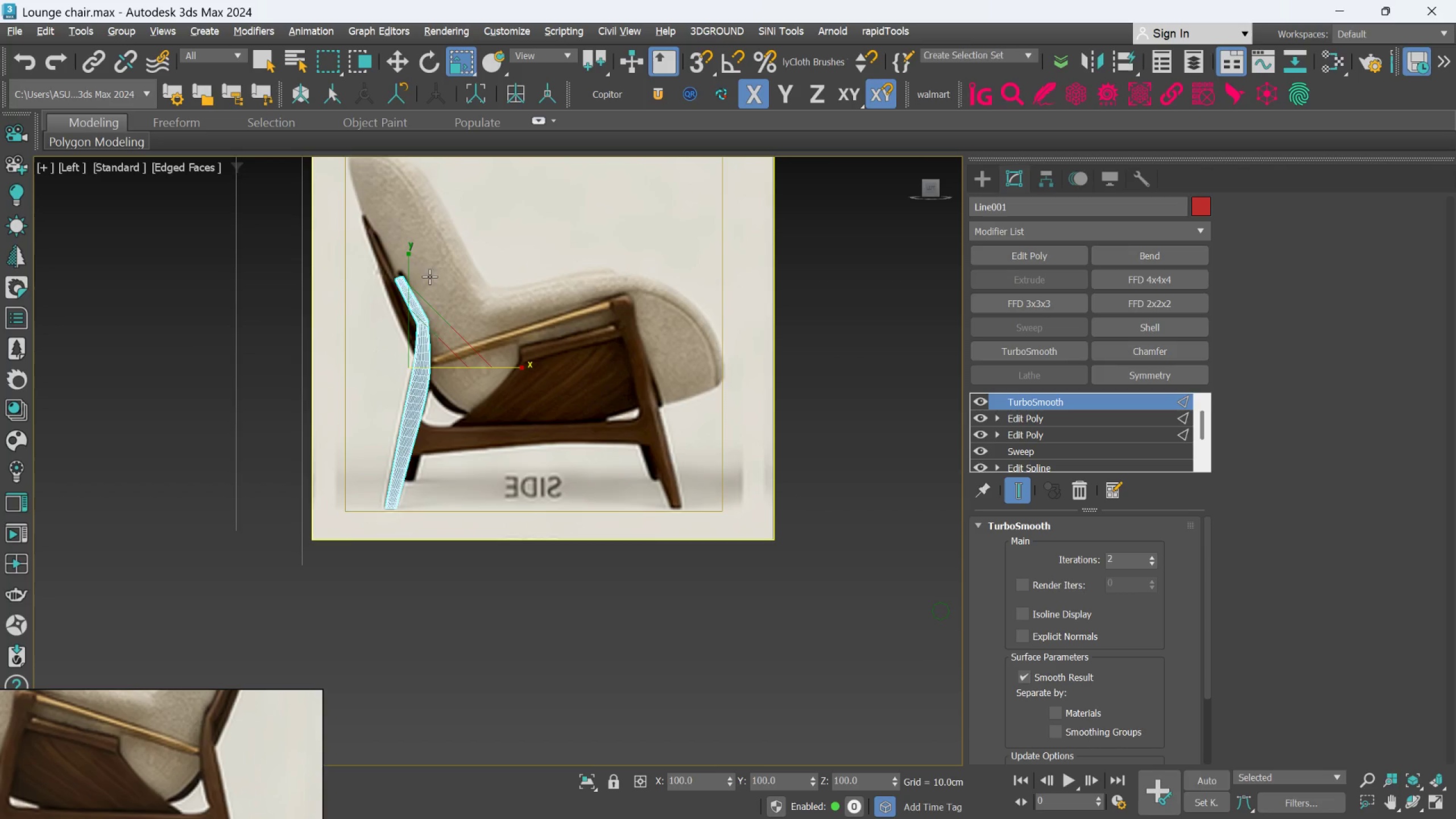 
scroll: coordinate [462, 290], scroll_direction: up, amount: 3.0
 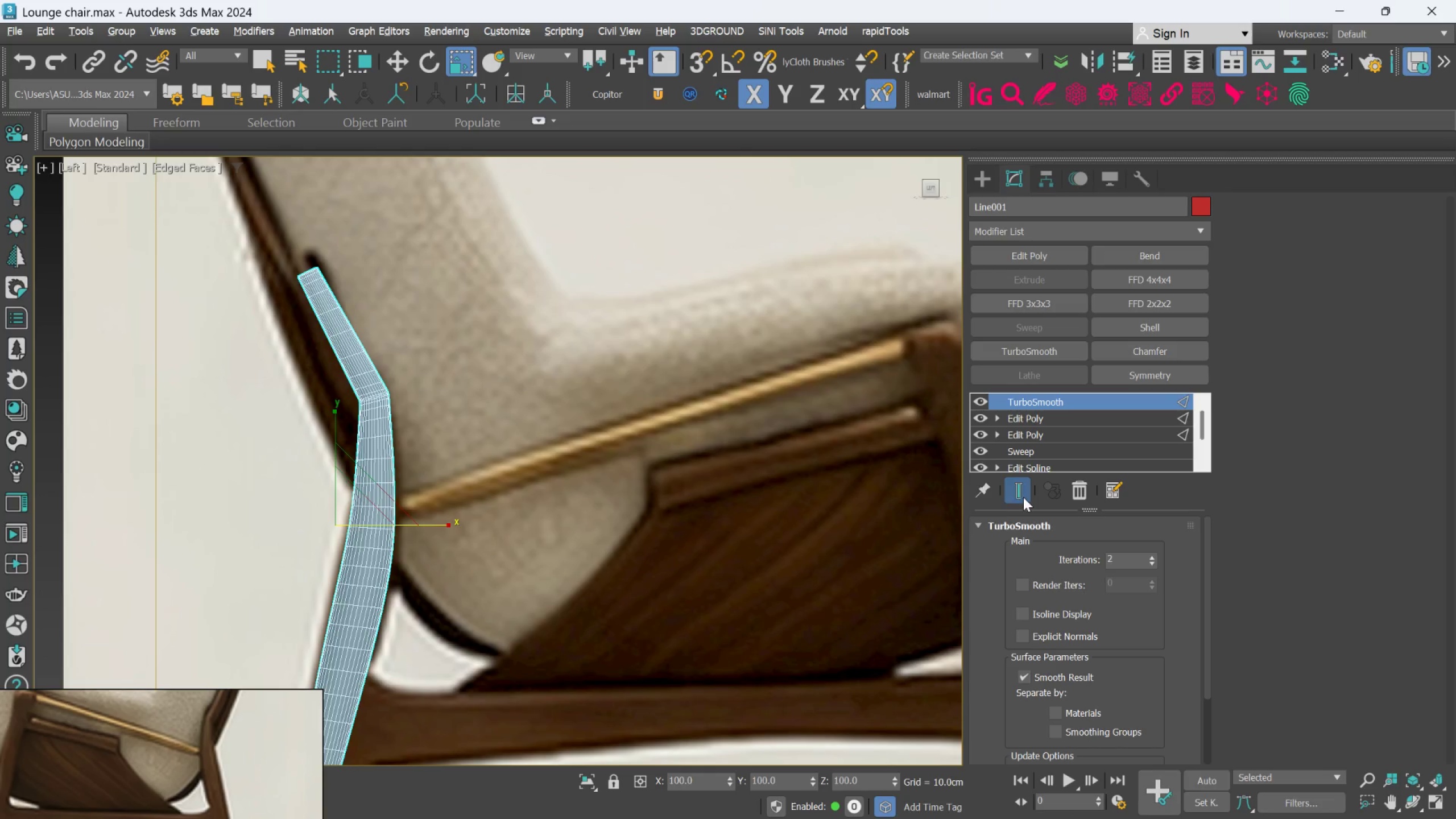 
left_click([1015, 497])
 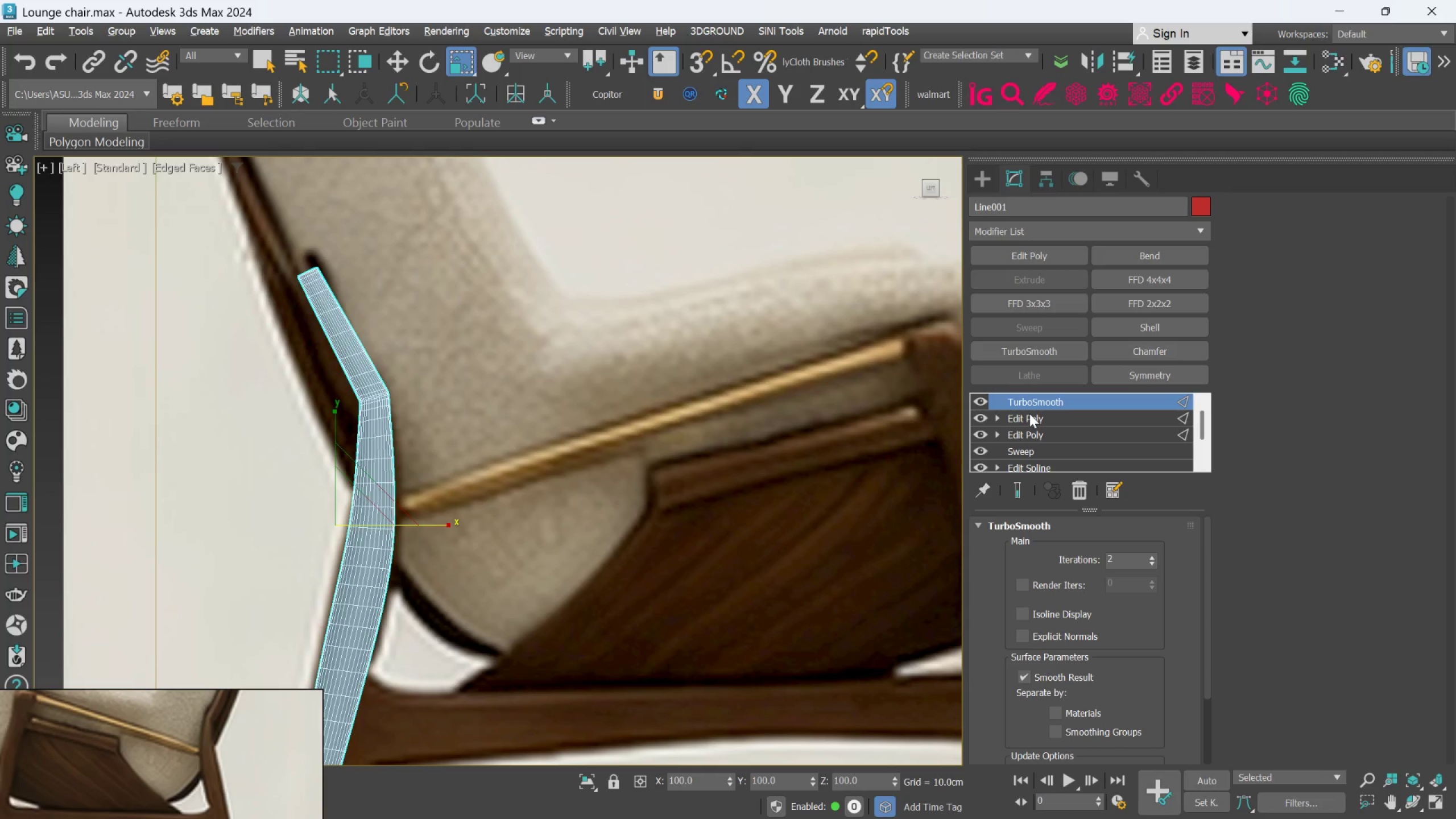 
left_click([1027, 413])
 